 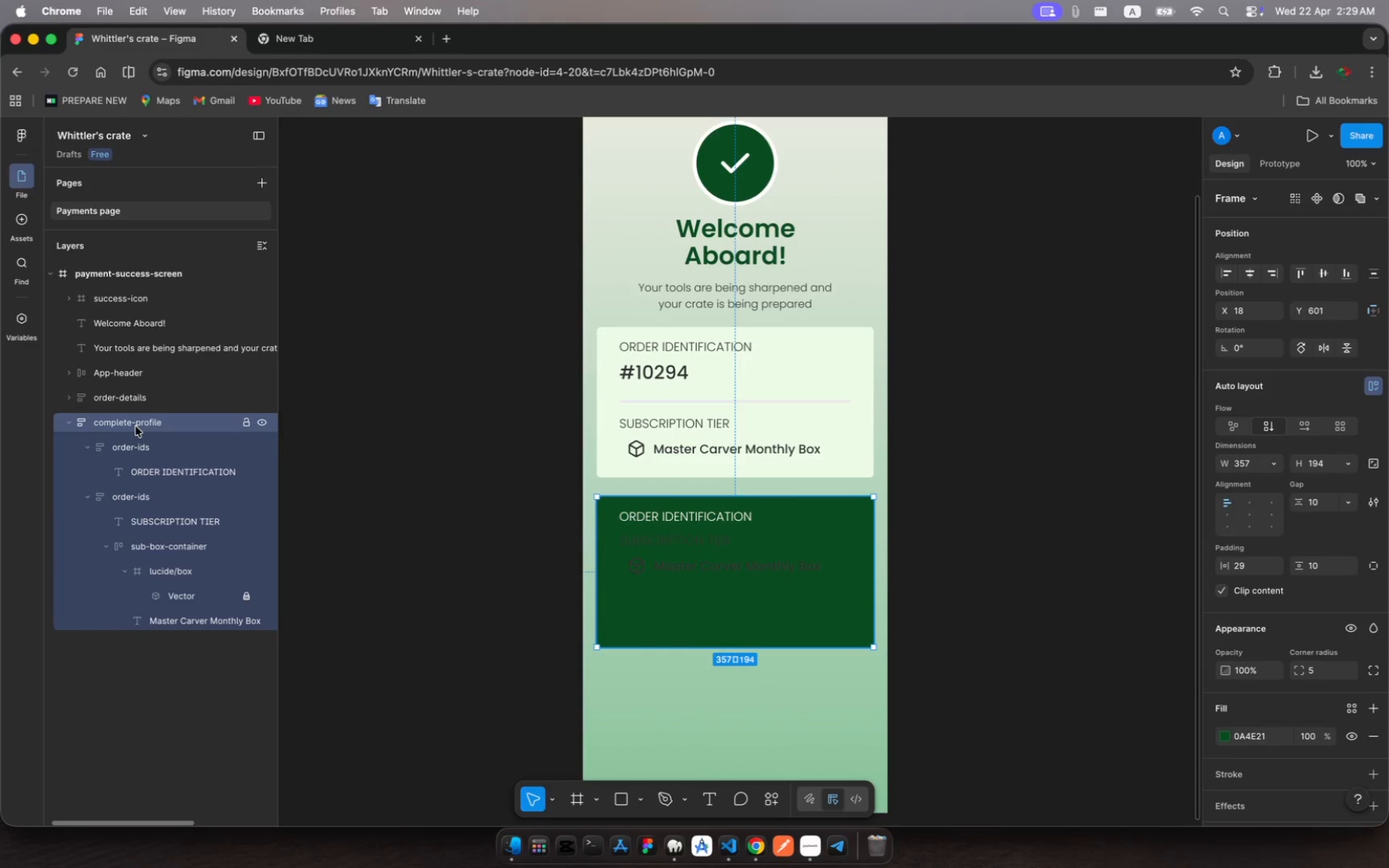 
hold_key(key=MetaRight, duration=2.84)
 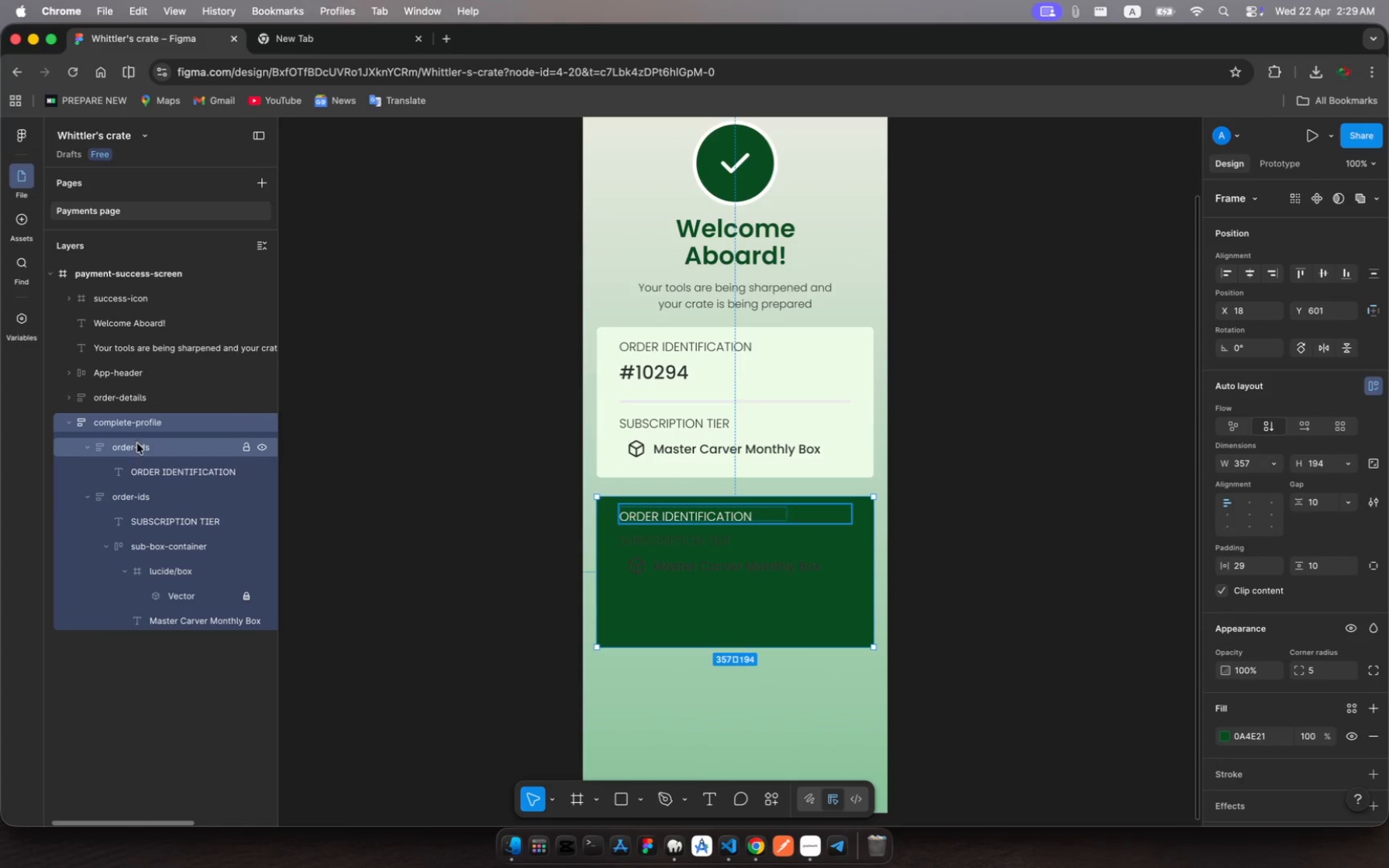 
left_click([137, 443])
 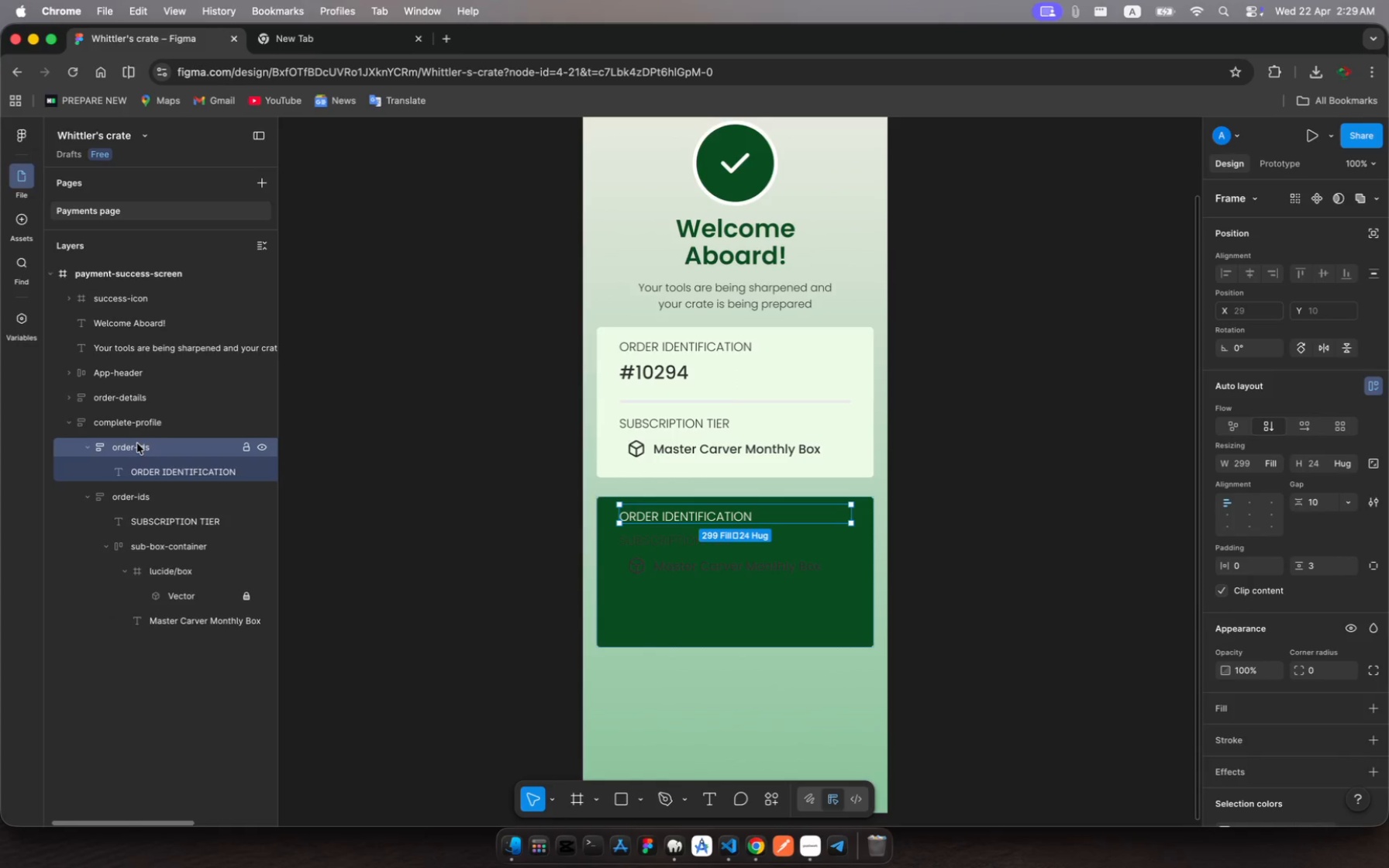 
key(Meta+R)
 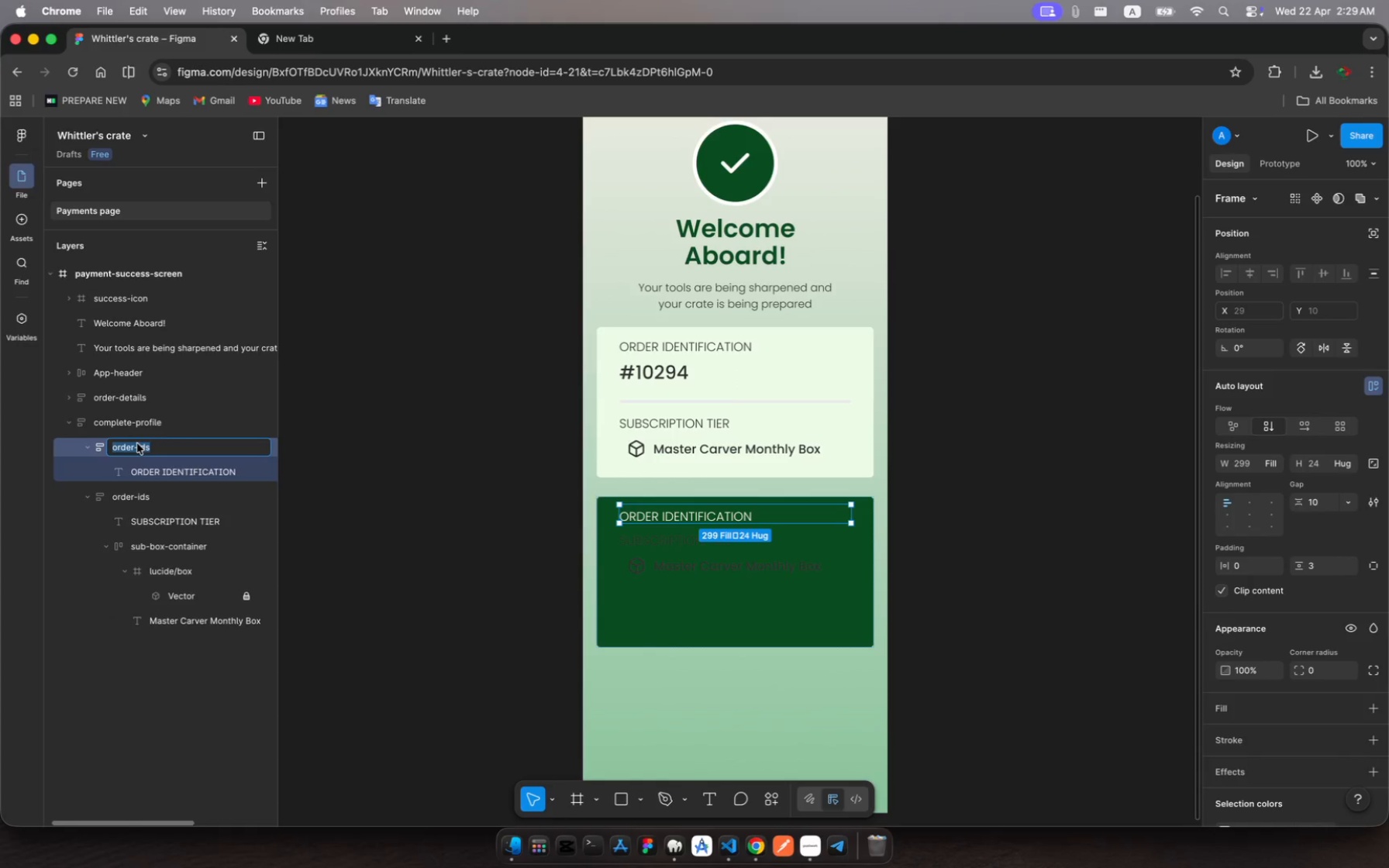 
type(headig)
 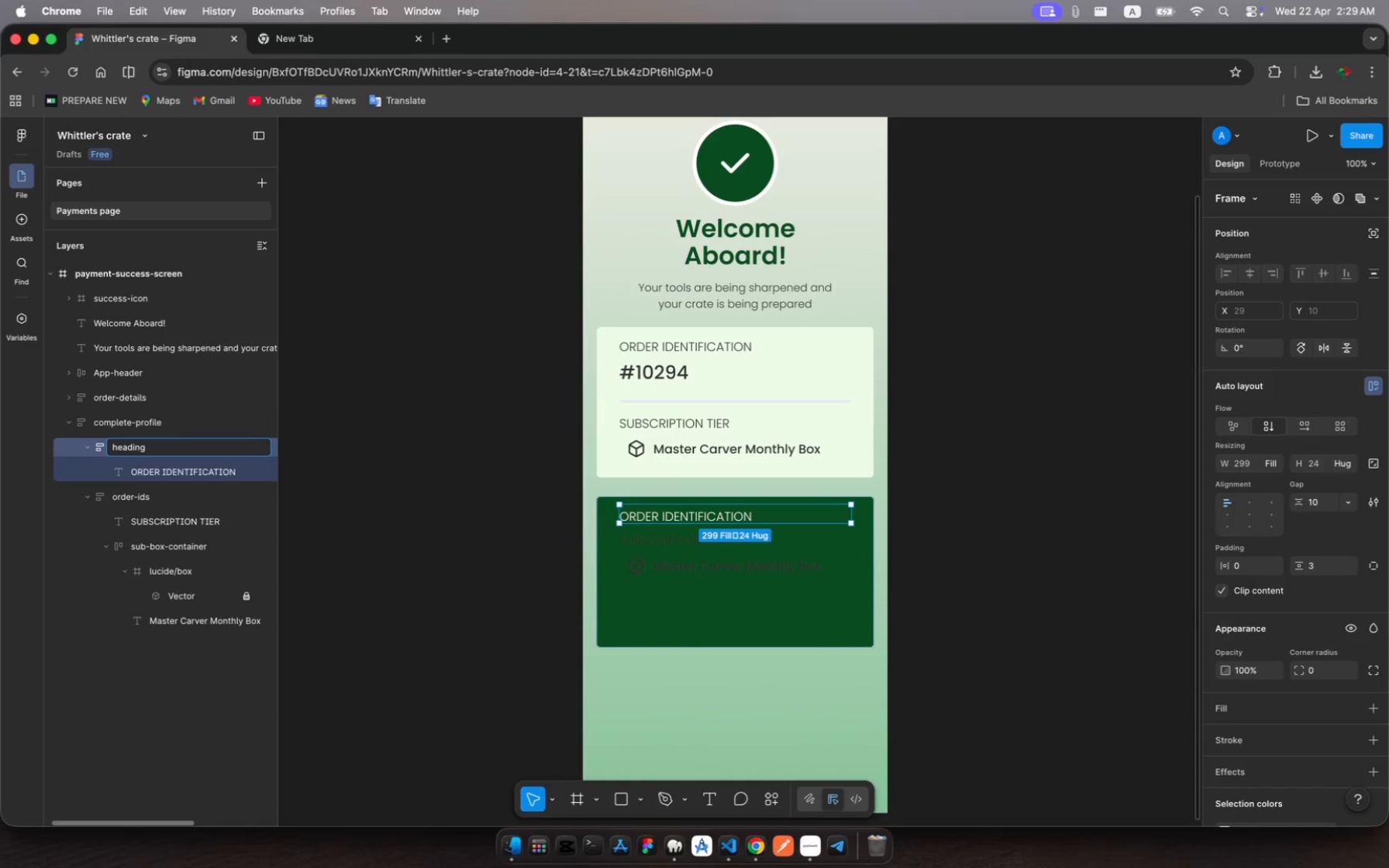 
hold_key(key=N, duration=0.34)
 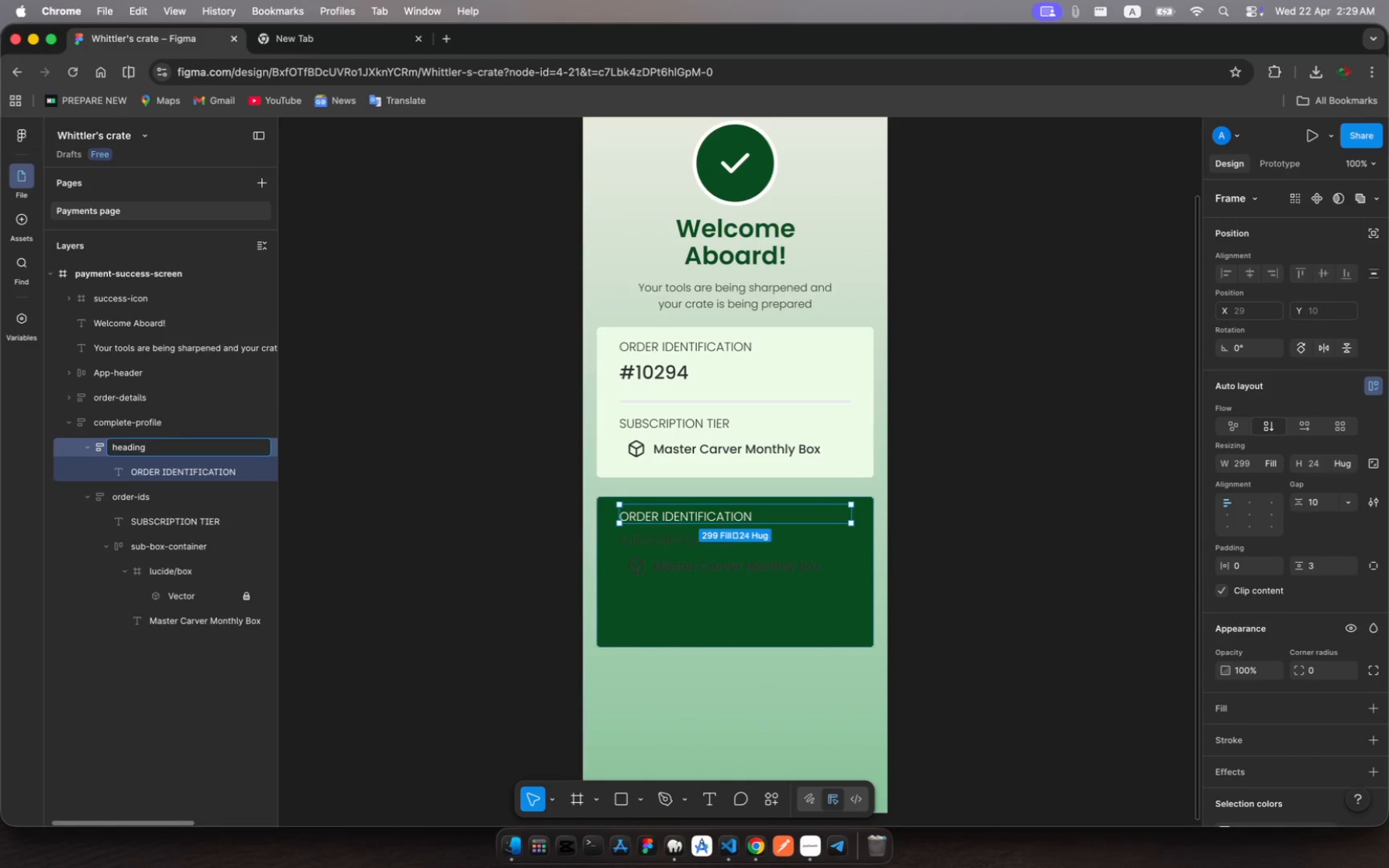 
key(Enter)
 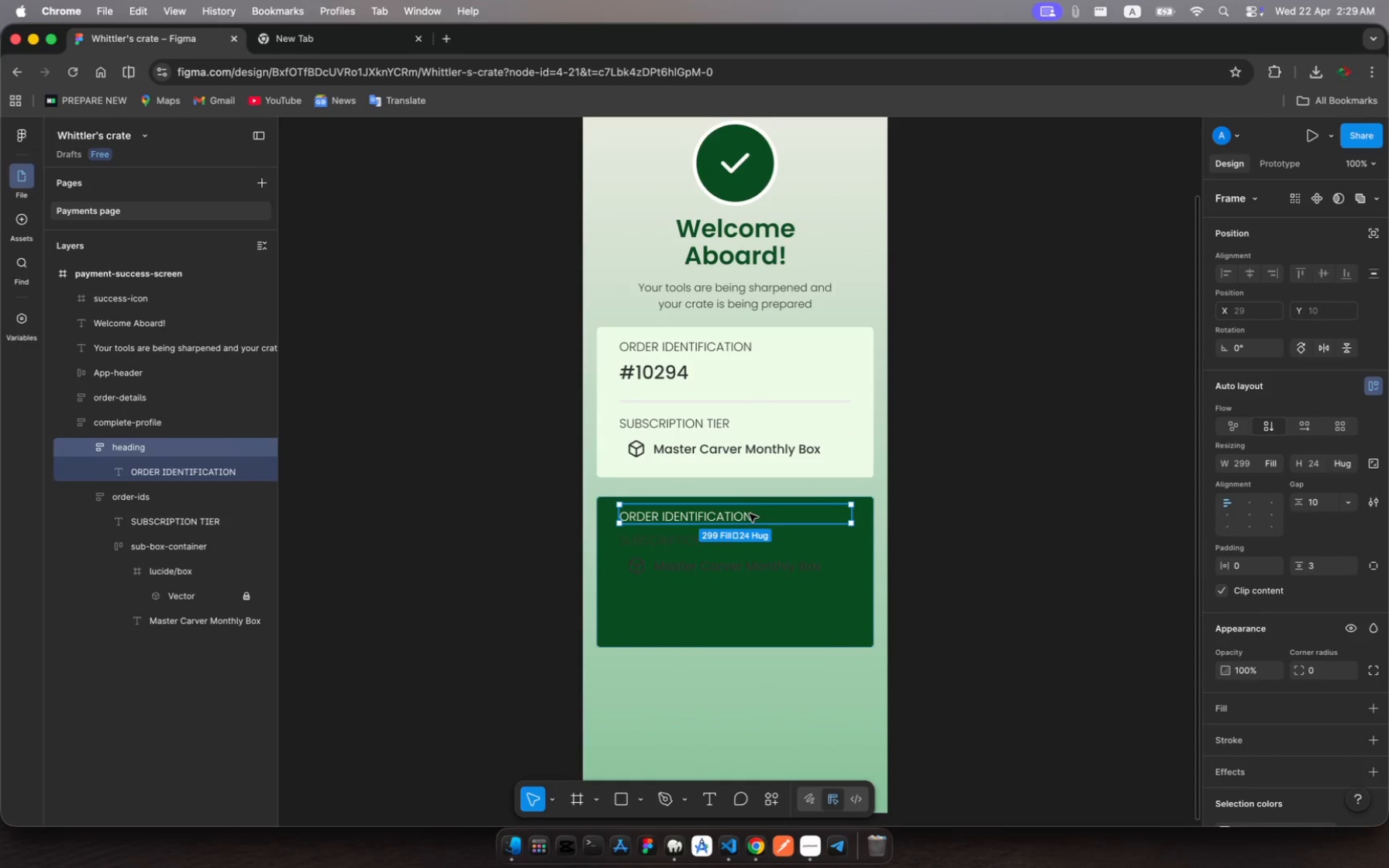 
wait(5.29)
 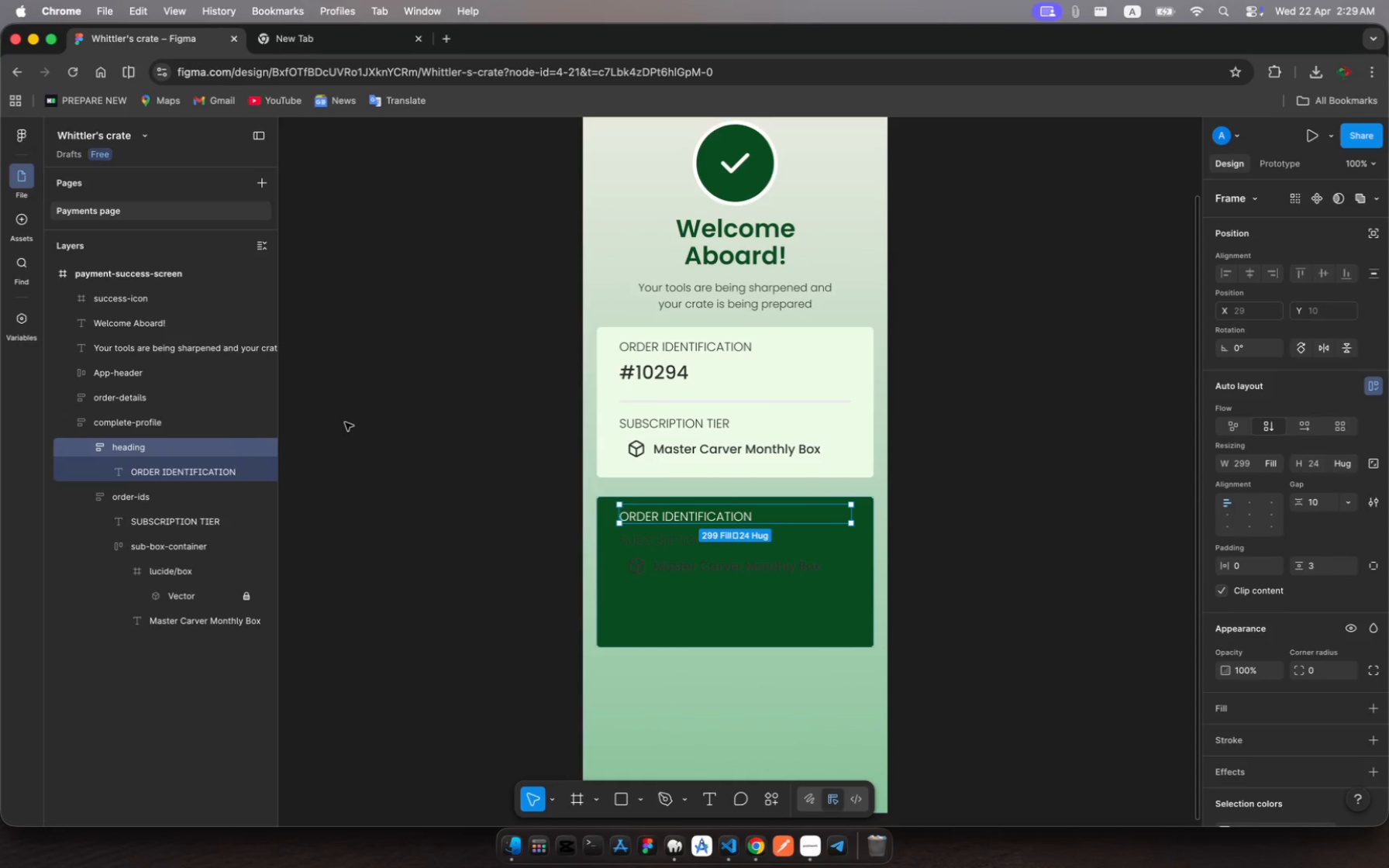 
left_click([750, 514])
 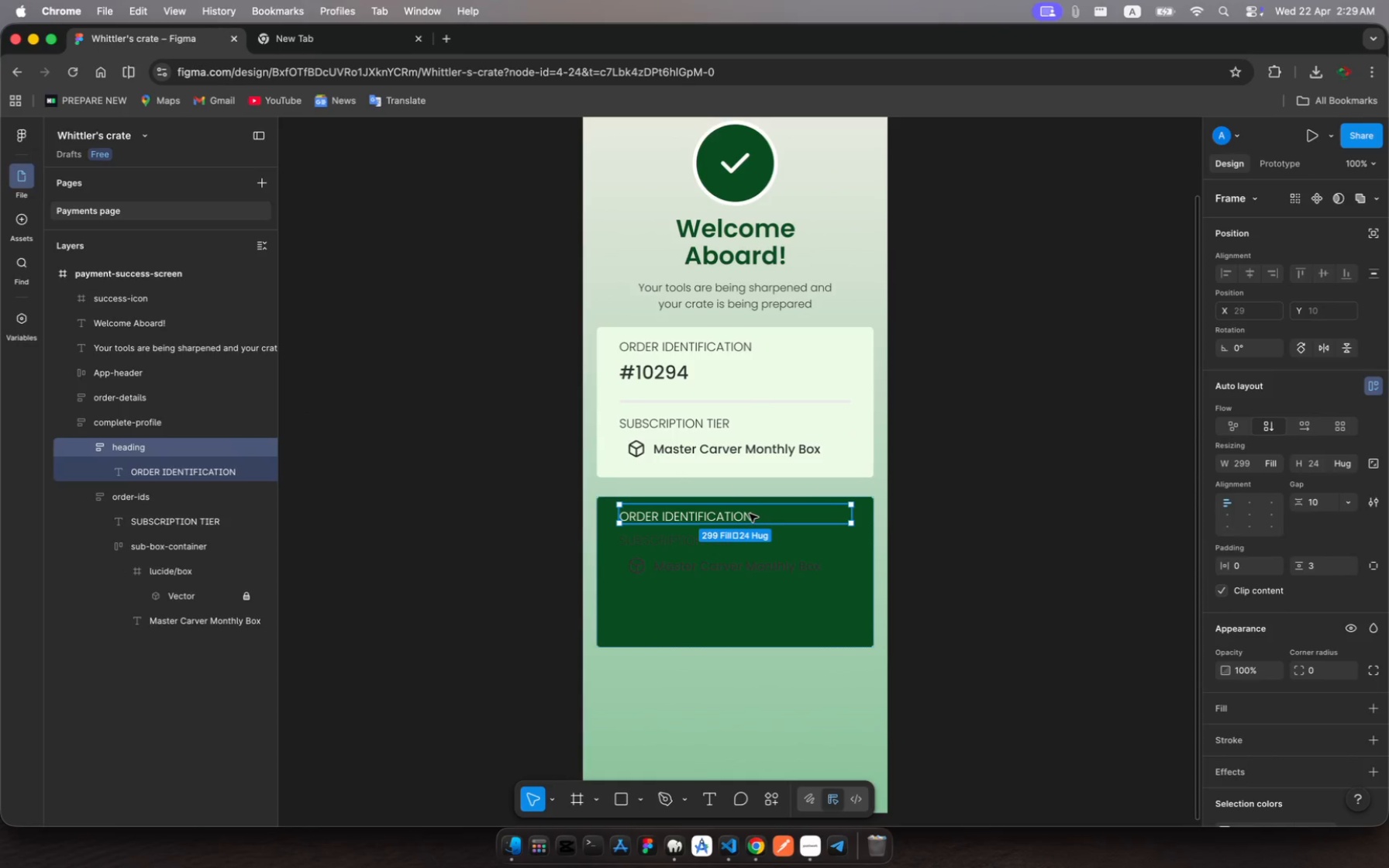 
left_click([750, 514])
 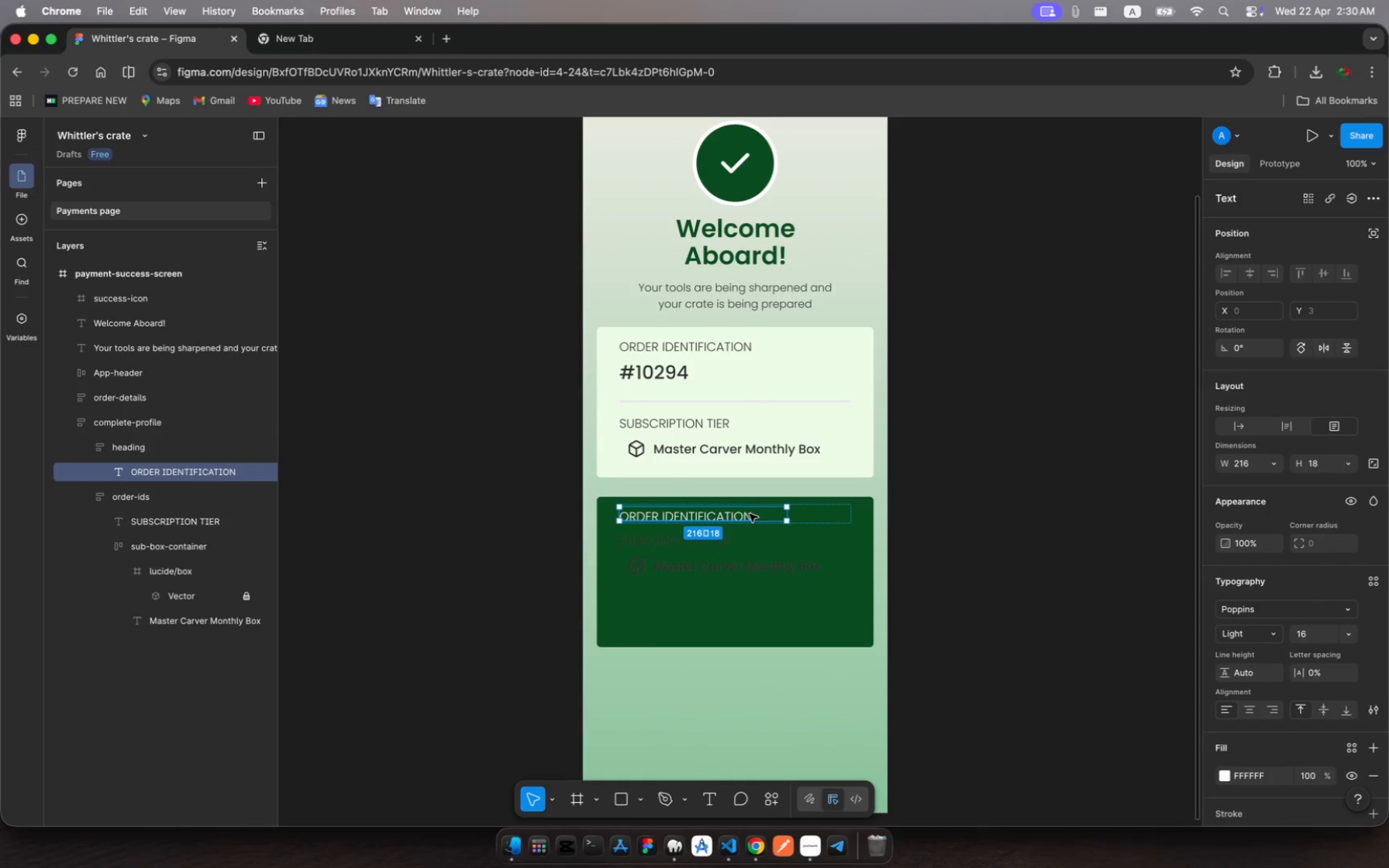 
double_click([750, 514])
 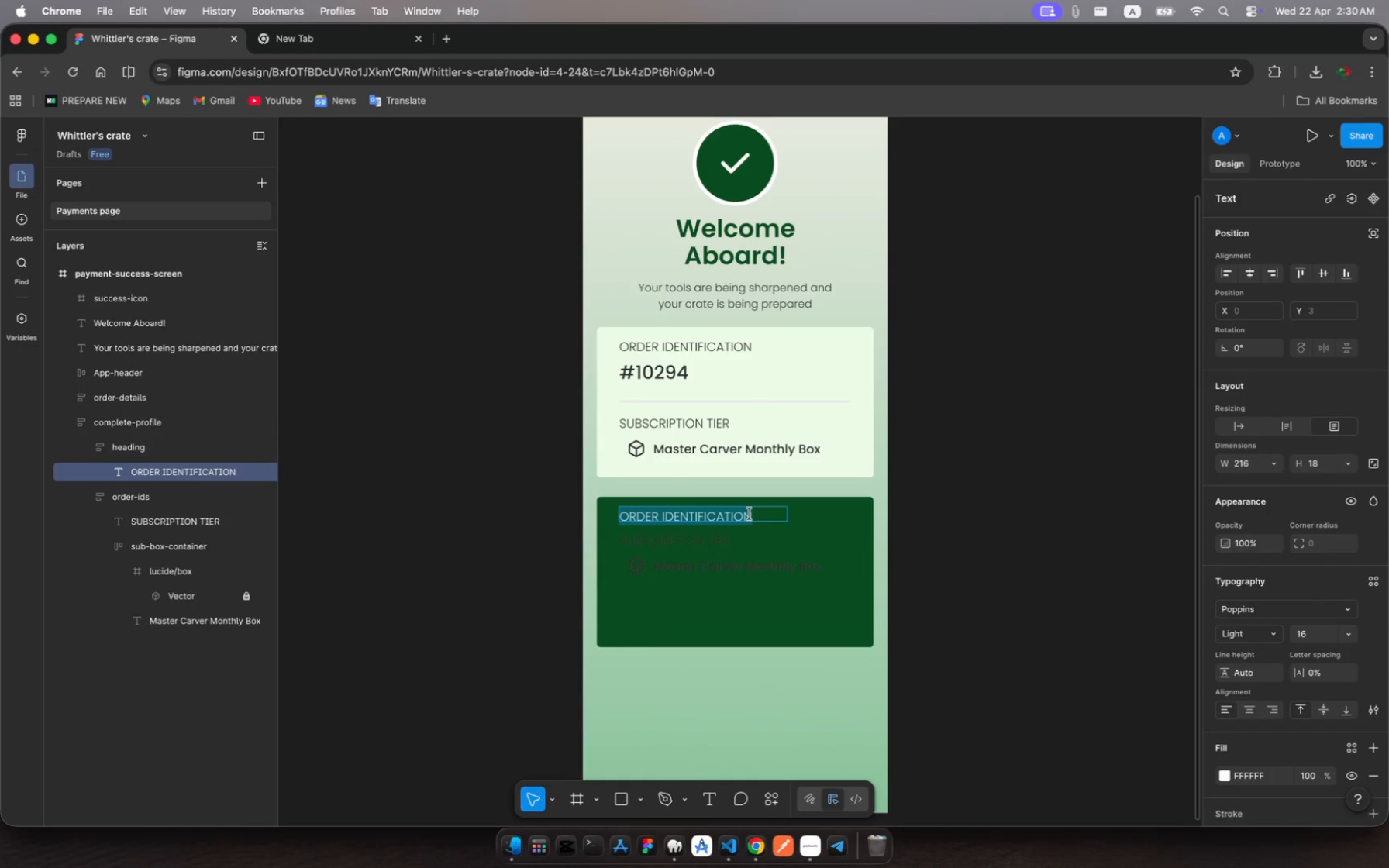 
wait(9.84)
 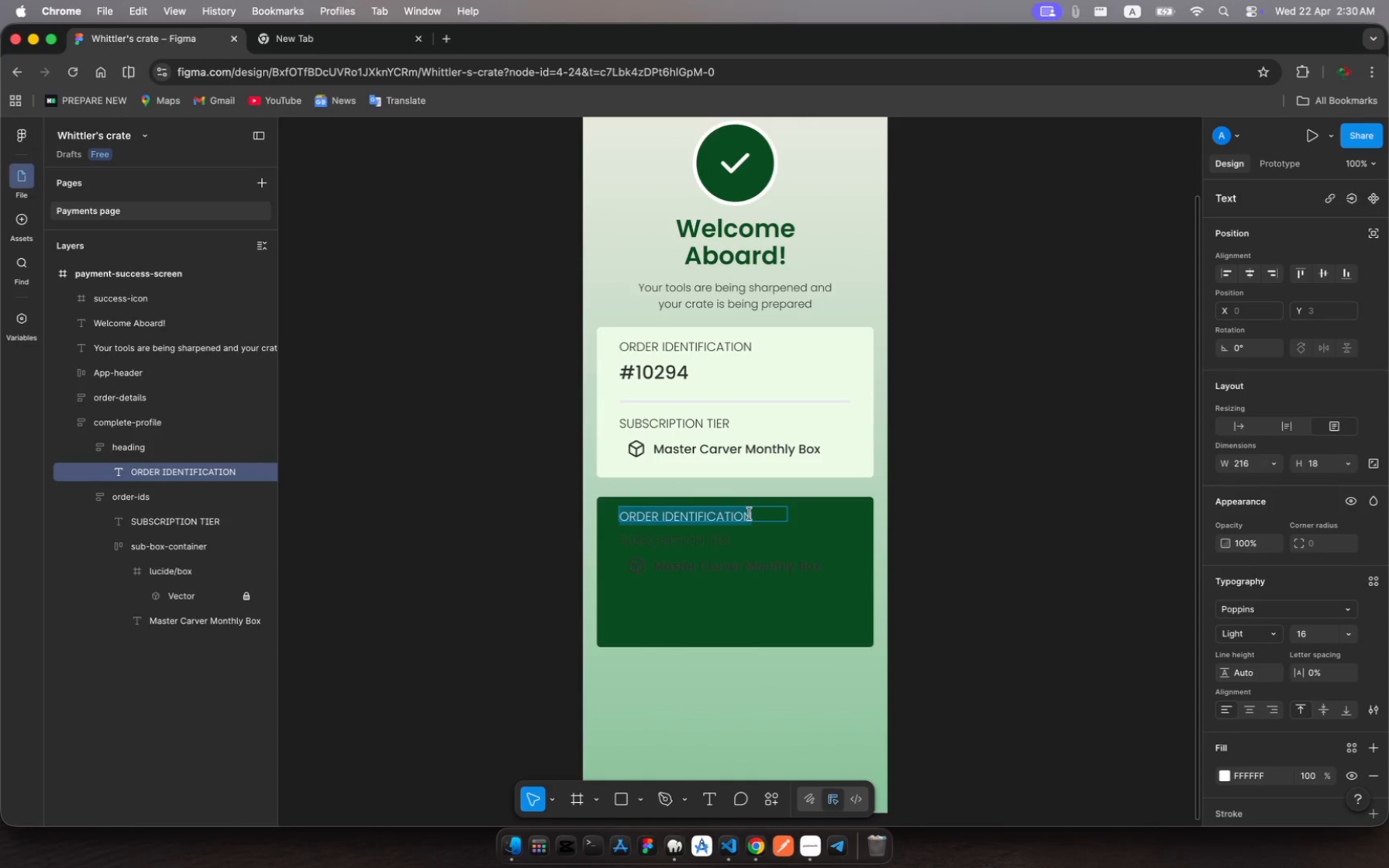 
type(Complete Your Crafting Pofie)
key(Escape)
 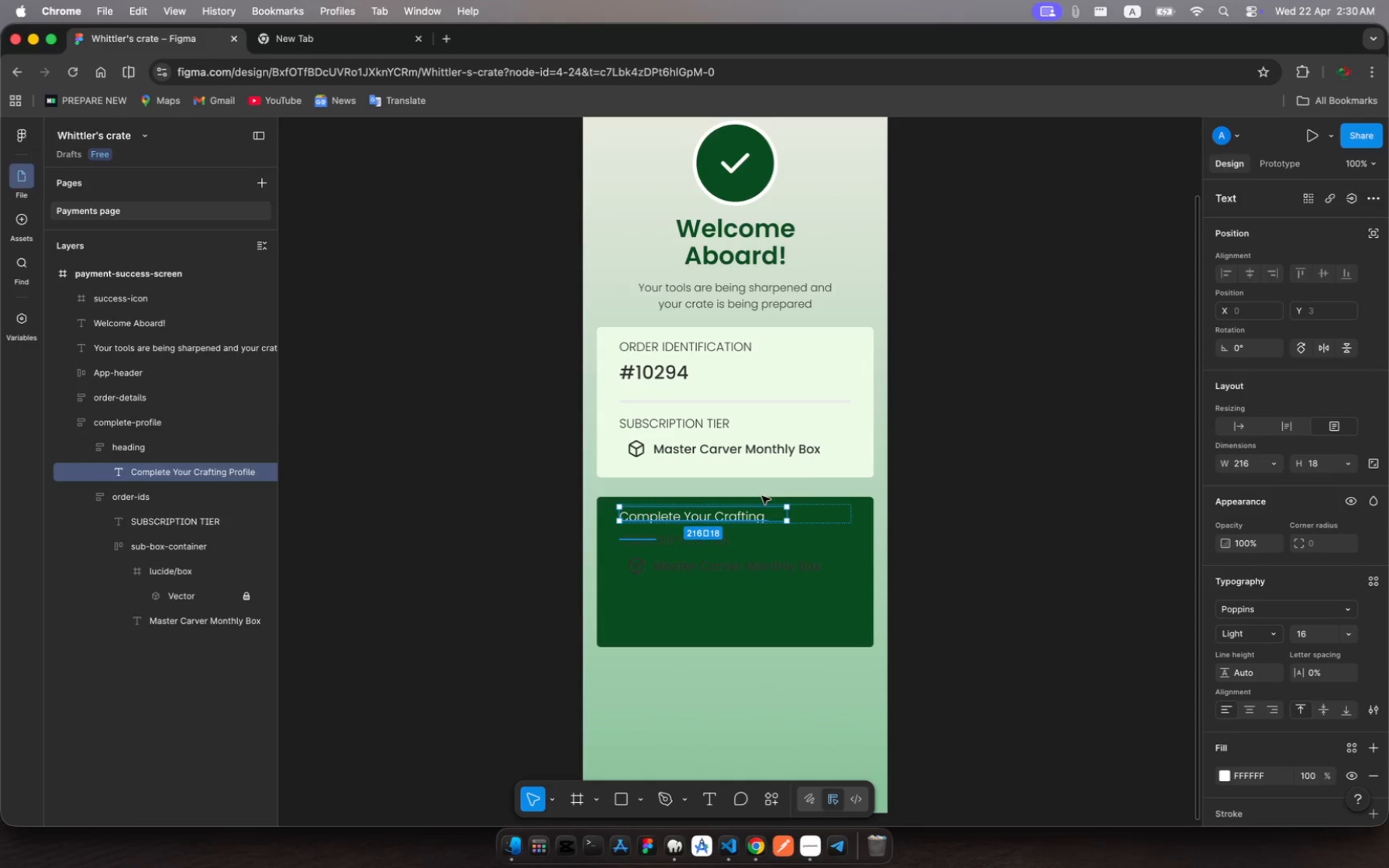 
left_click_drag(start_coordinate=[747, 522], to_coordinate=[753, 549])
 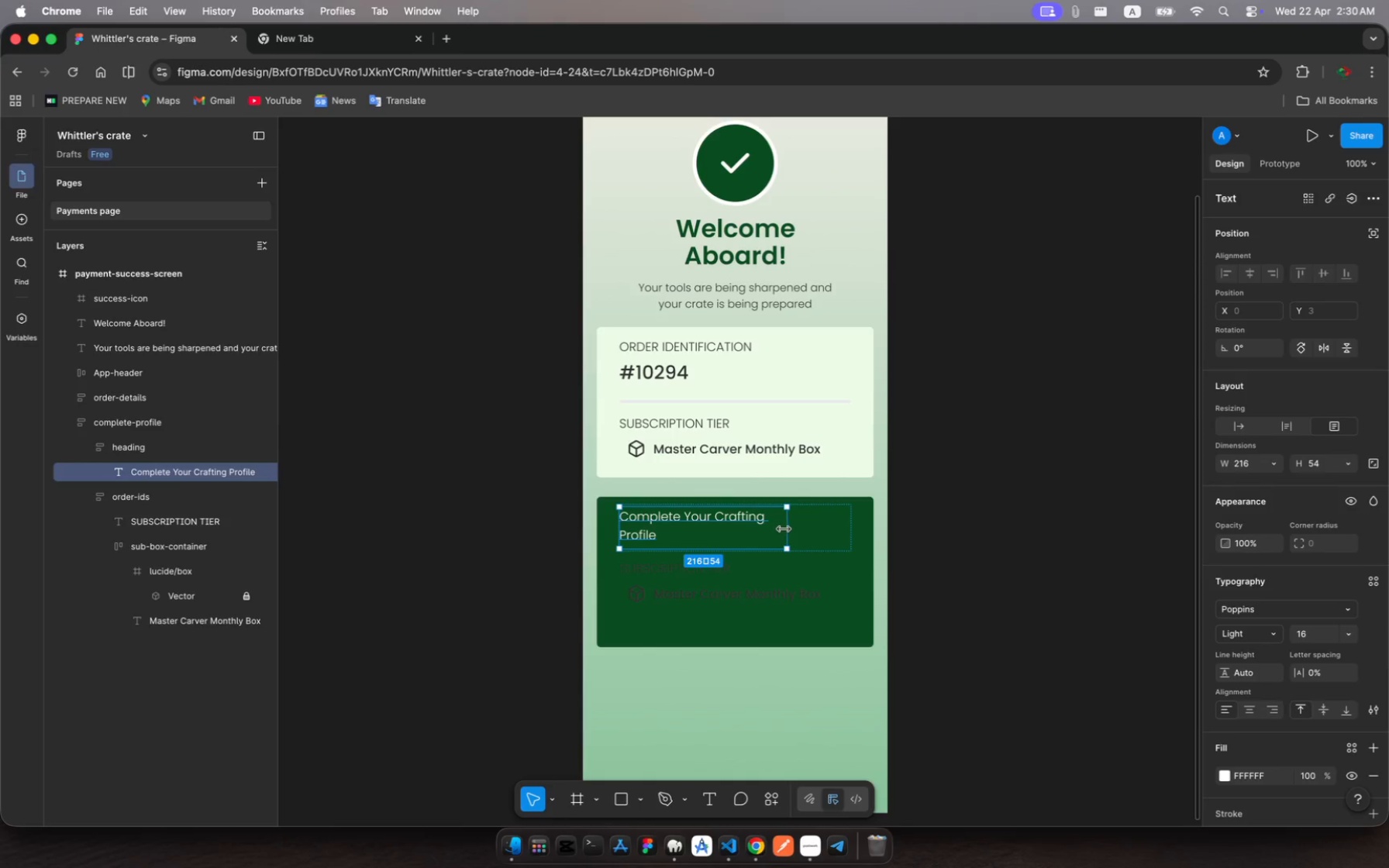 
left_click_drag(start_coordinate=[784, 529], to_coordinate=[758, 531])
 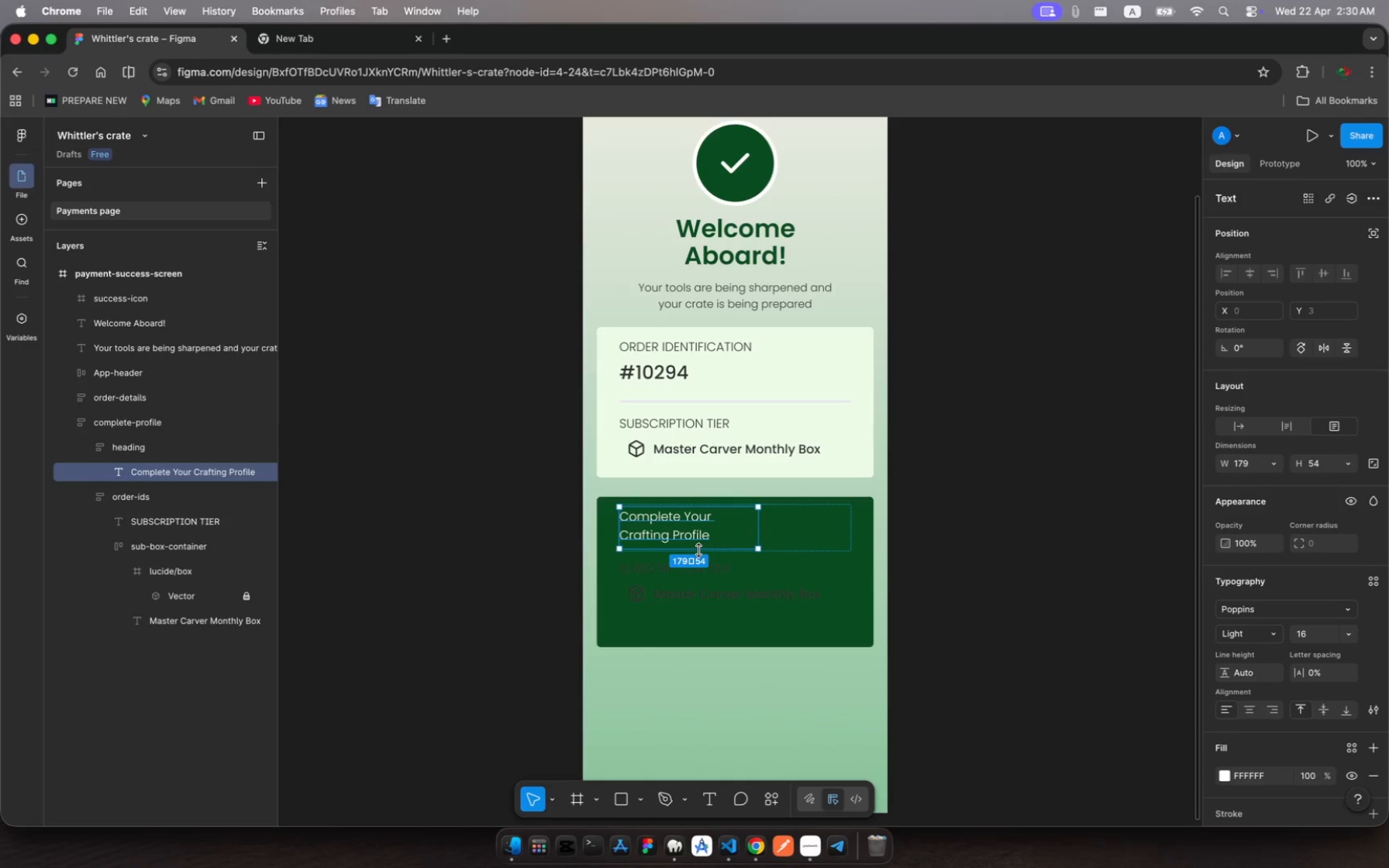 
left_click_drag(start_coordinate=[698, 550], to_coordinate=[701, 564])
 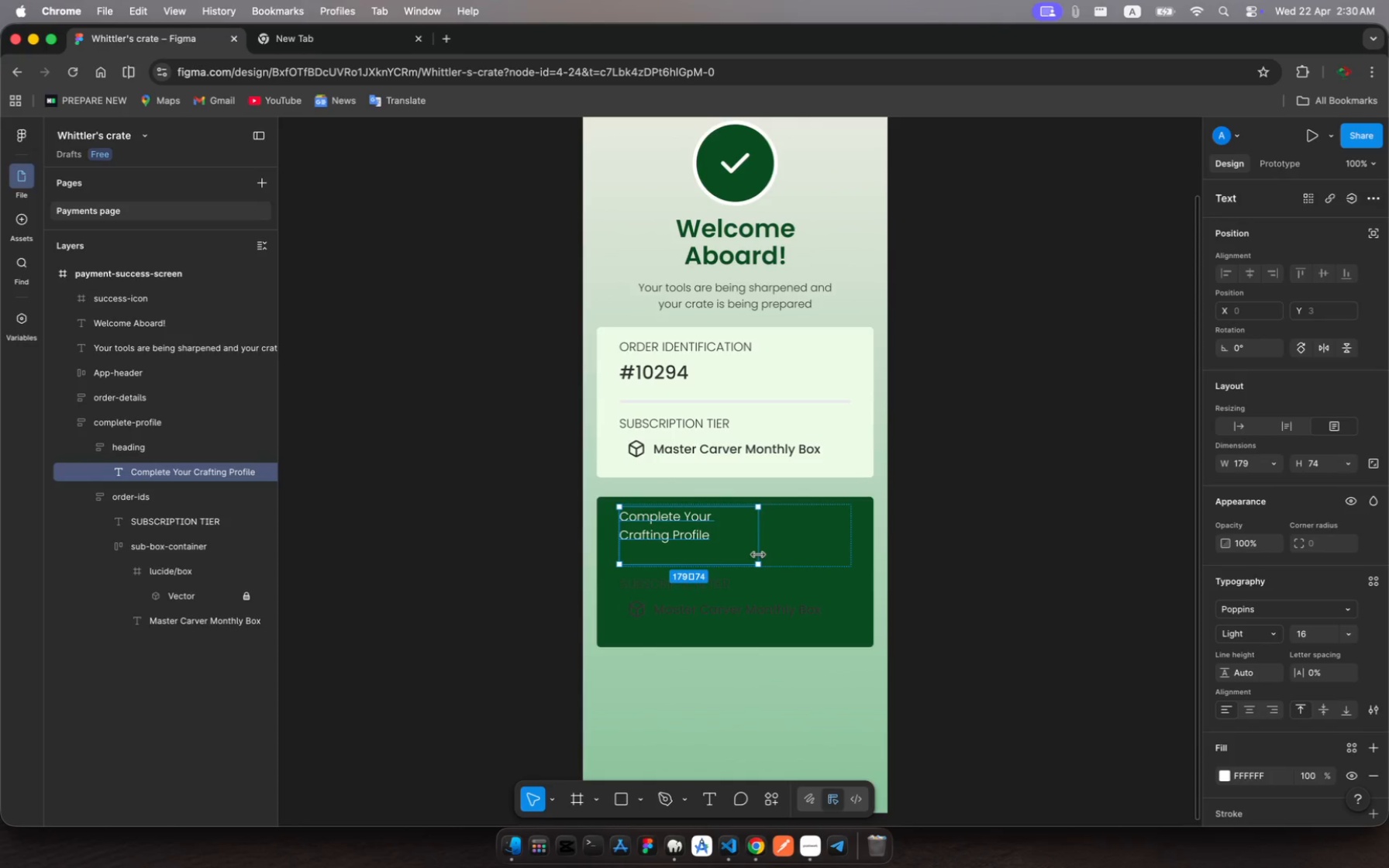 
wait(11.47)
 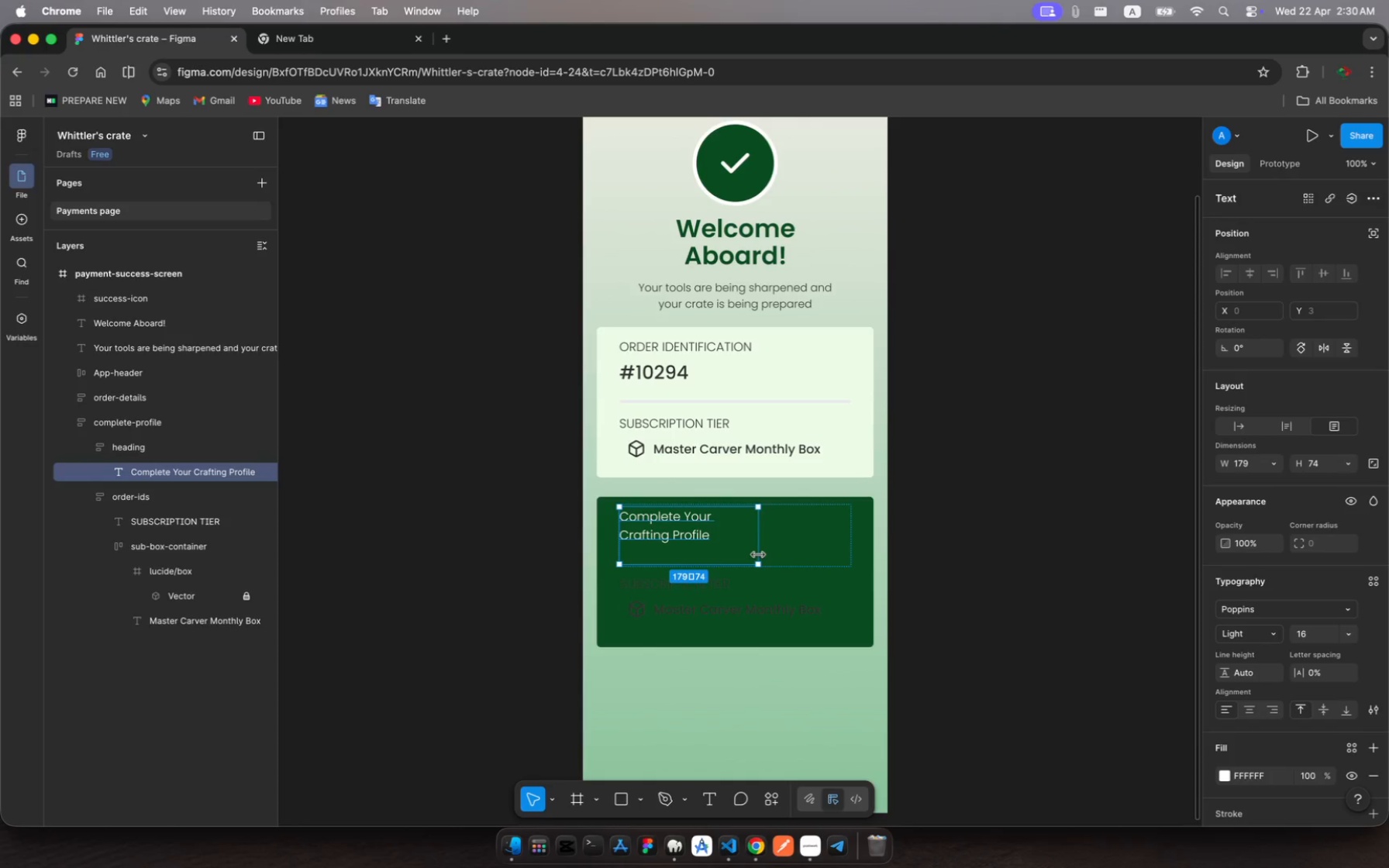 
scroll: coordinate [801, 694], scroll_direction: up, amount: 7.0
 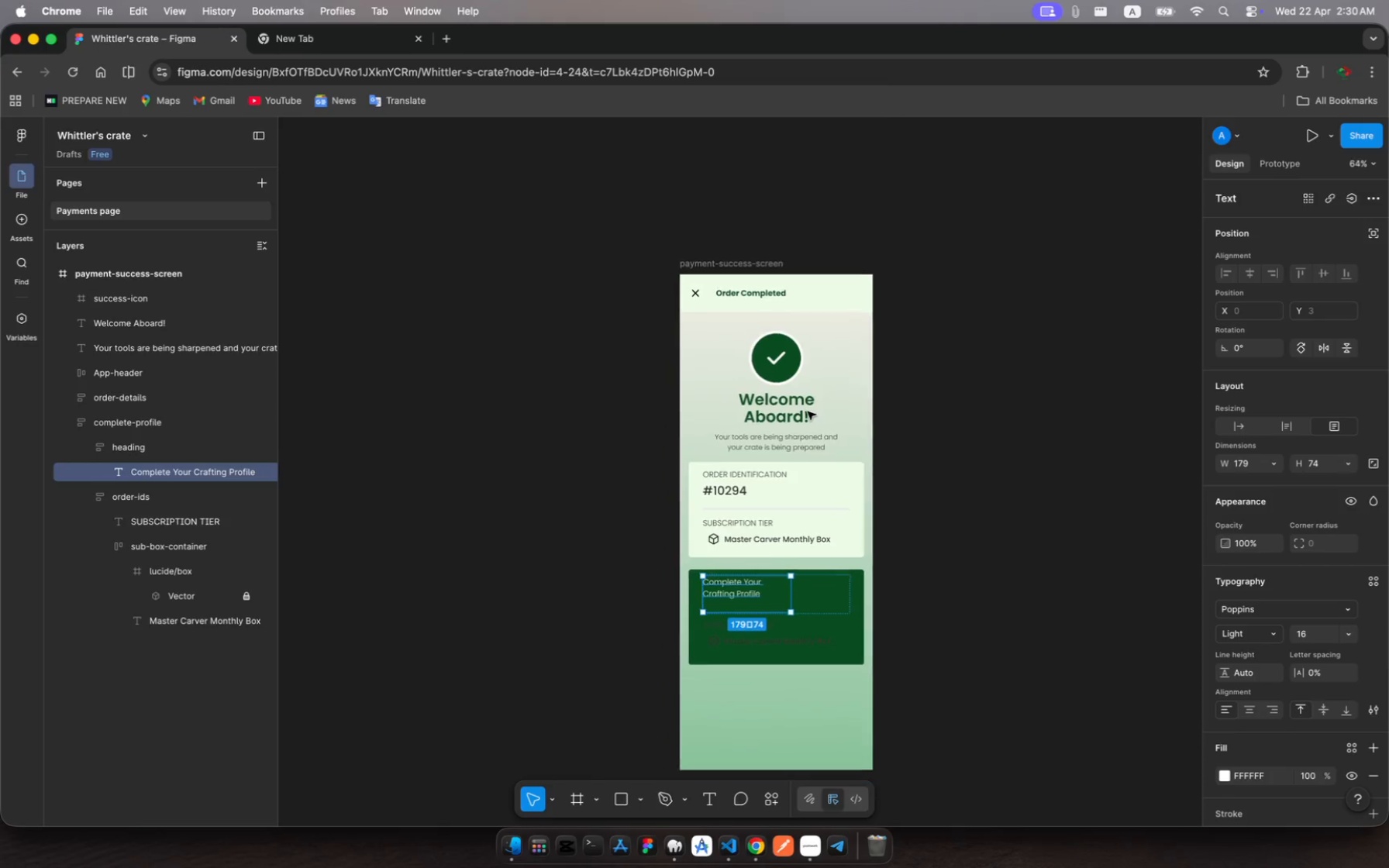 
scroll: coordinate [822, 515], scroll_direction: down, amount: 17.0
 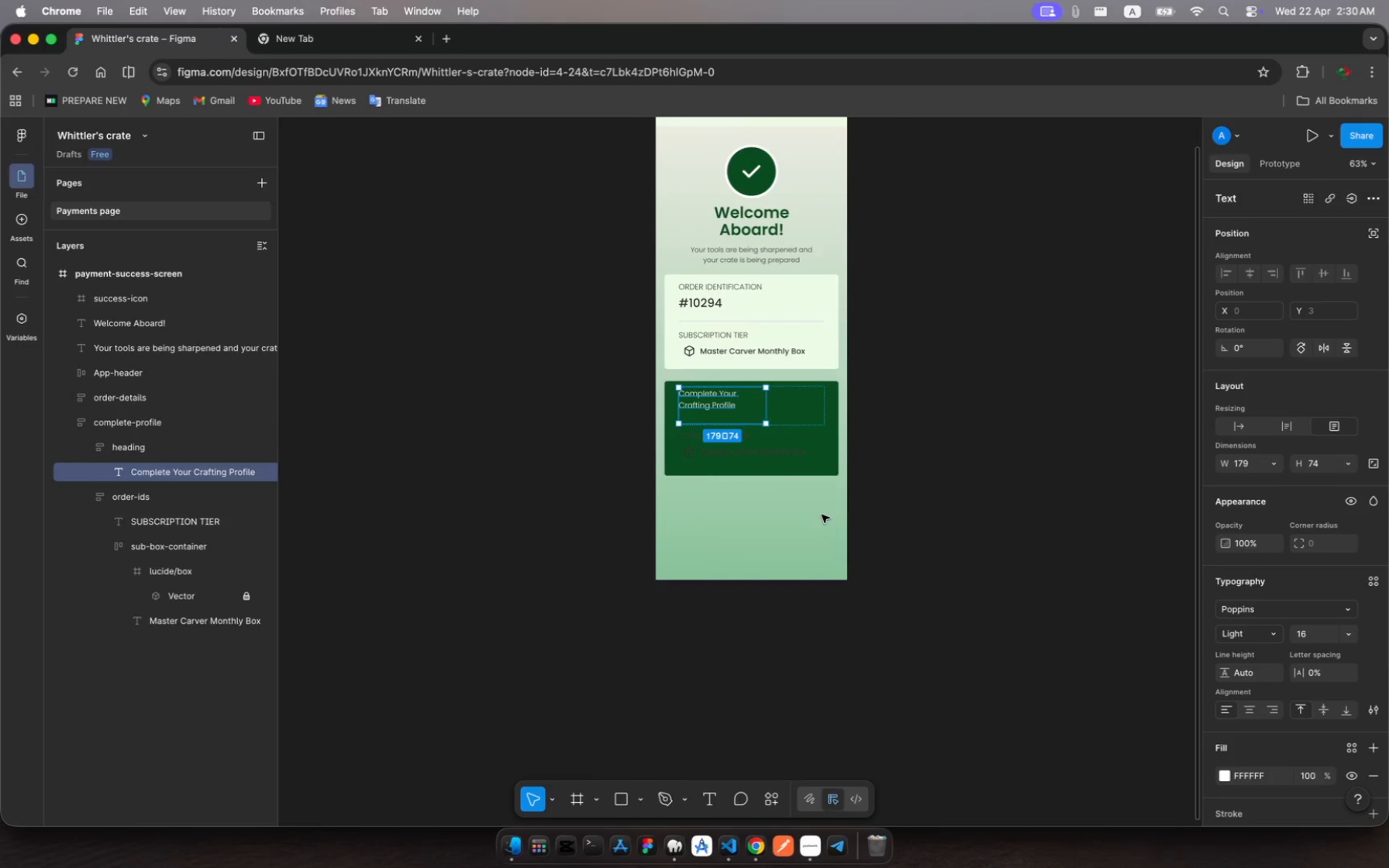 
scroll: coordinate [822, 515], scroll_direction: up, amount: 4.0
 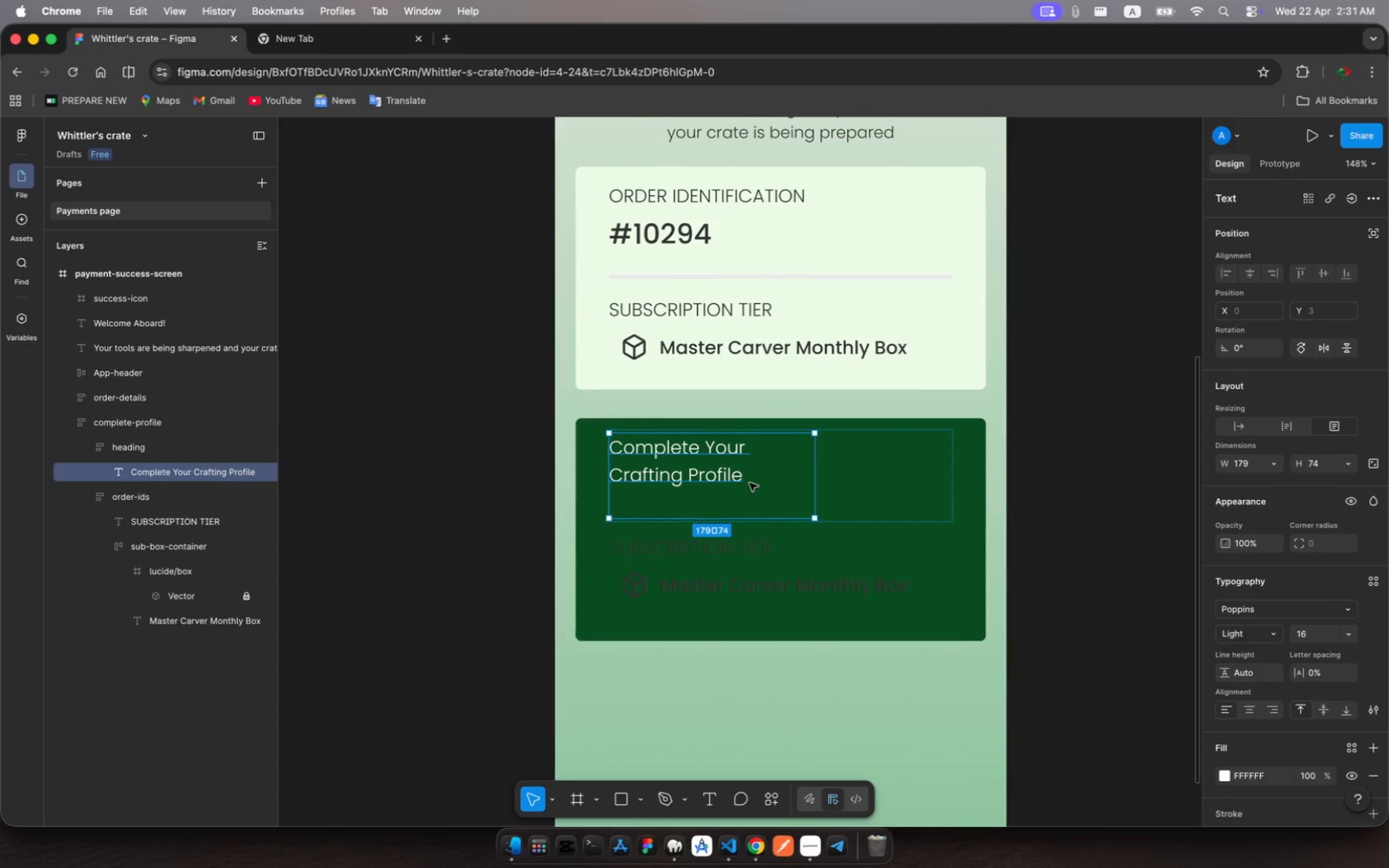 
left_click([743, 463])
 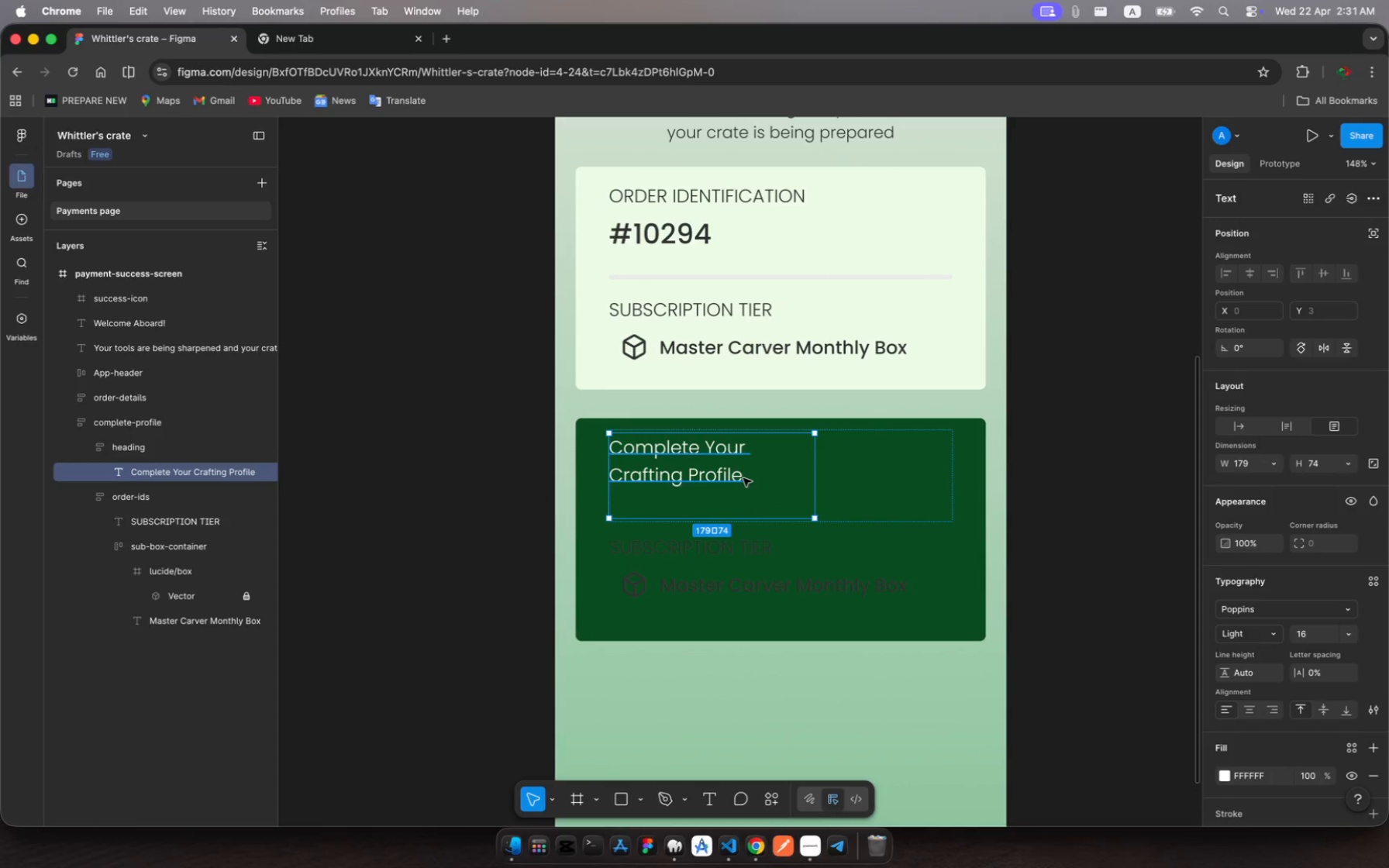 
double_click([743, 478])
 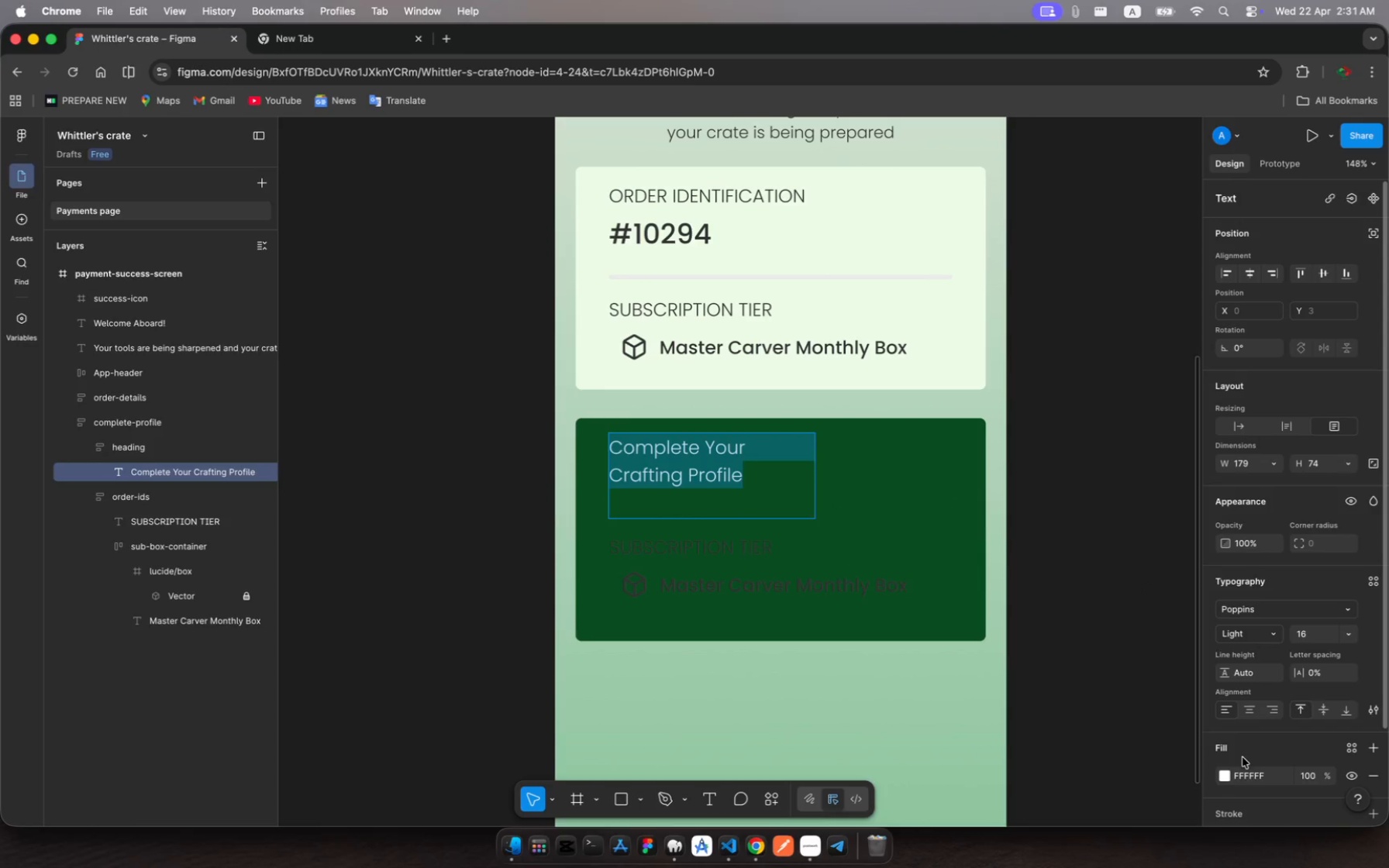 
scroll: coordinate [1254, 737], scroll_direction: down, amount: 14.0
 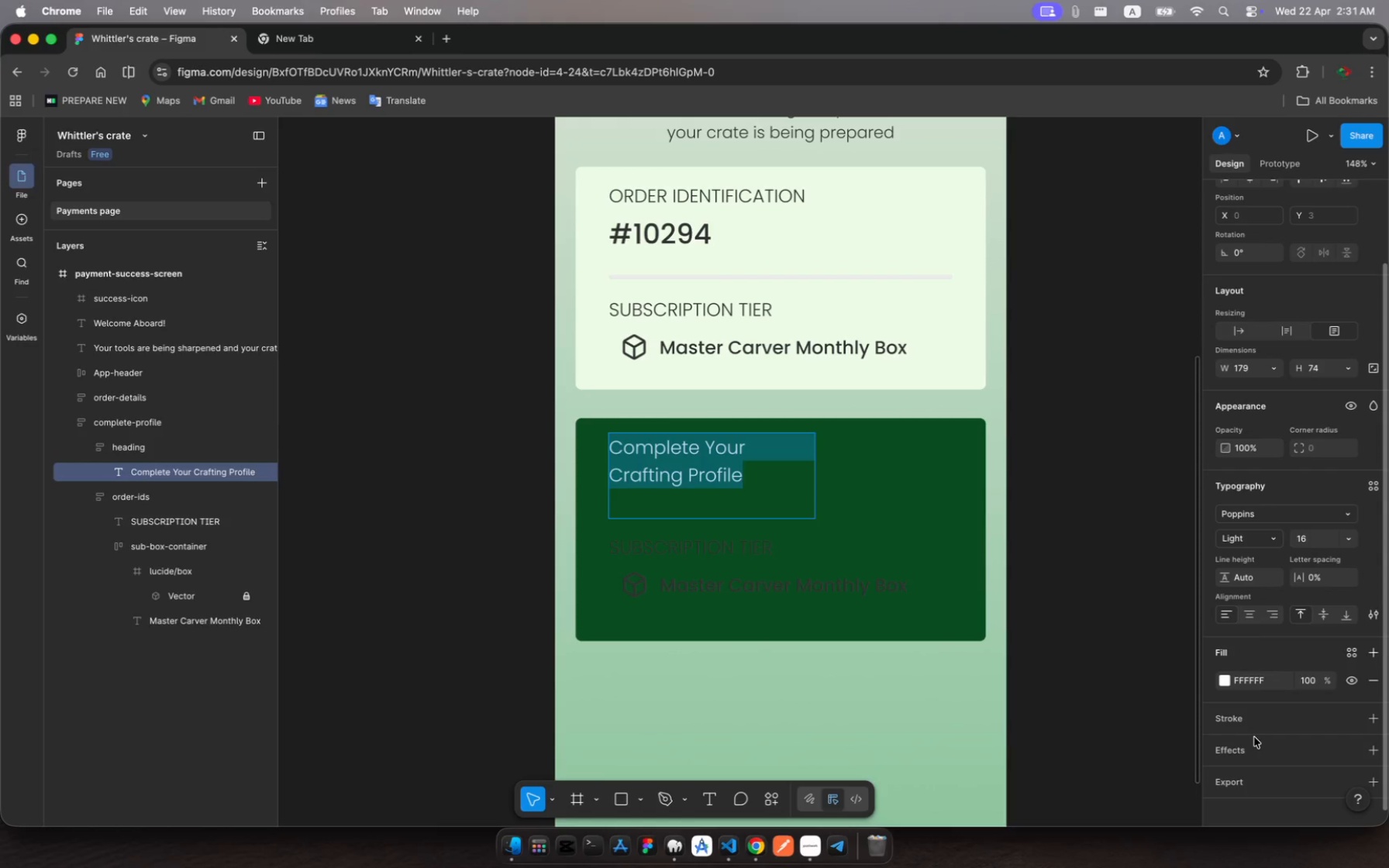 
wait(8.78)
 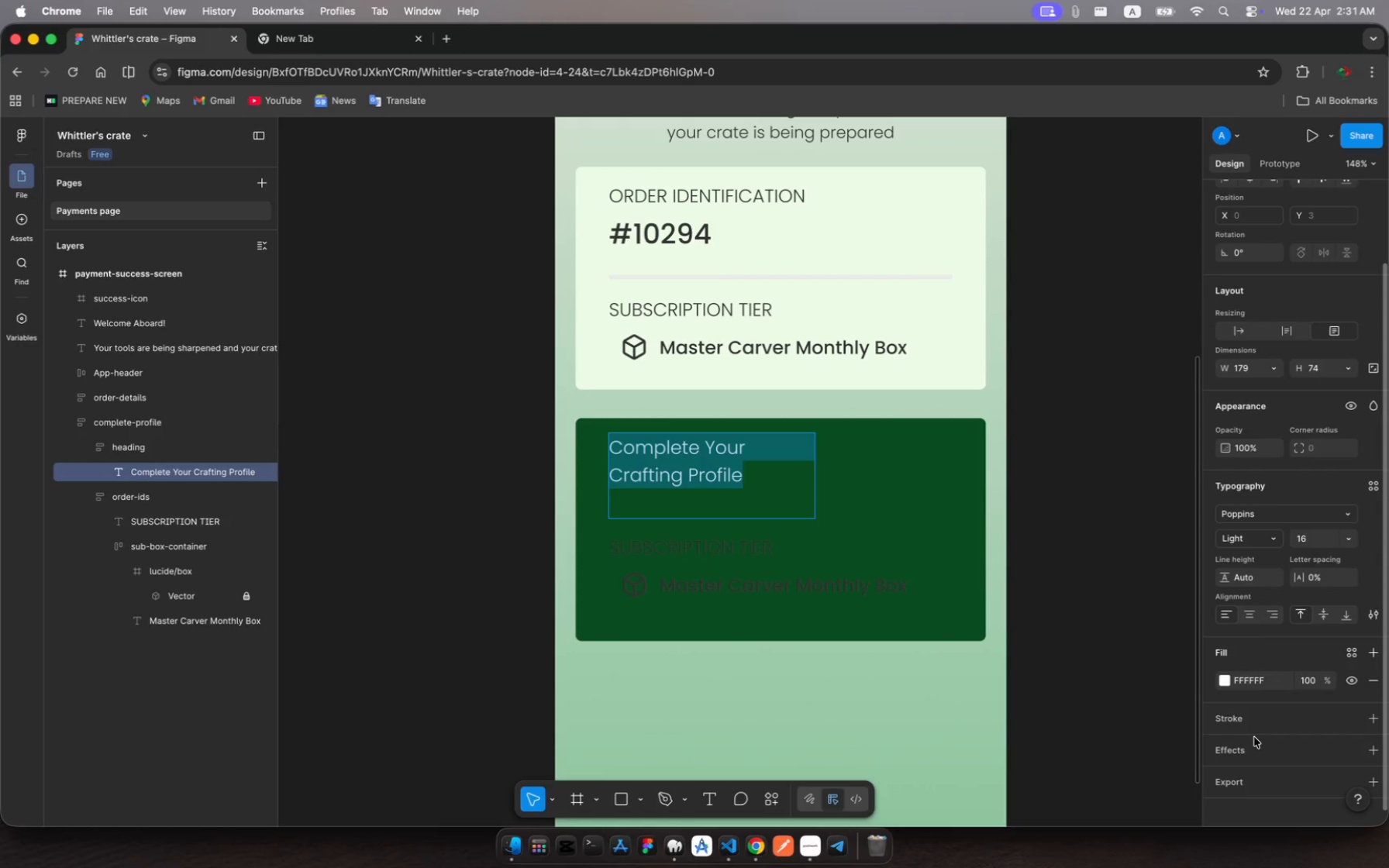 
left_click([1275, 544])
 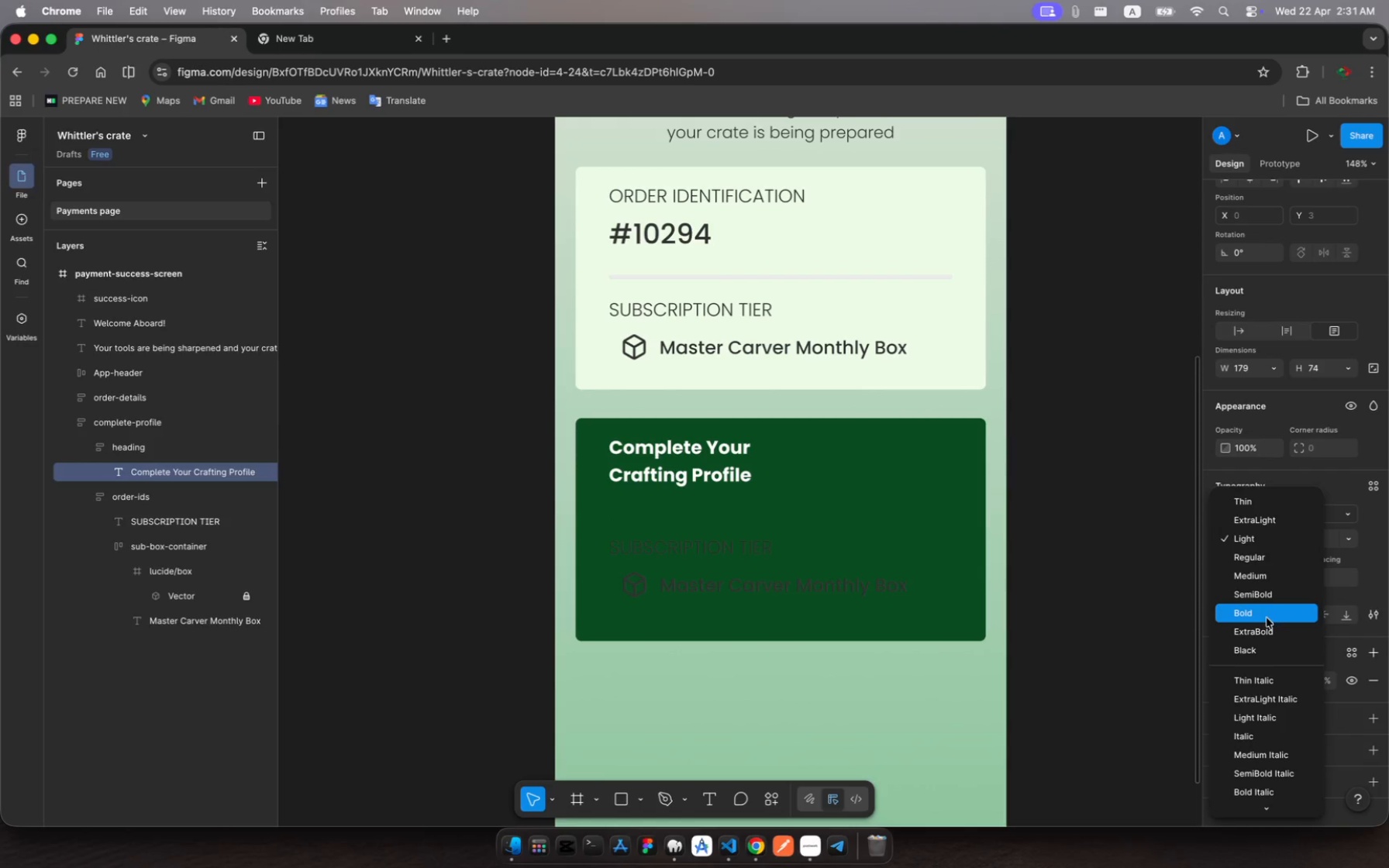 
left_click([1267, 618])
 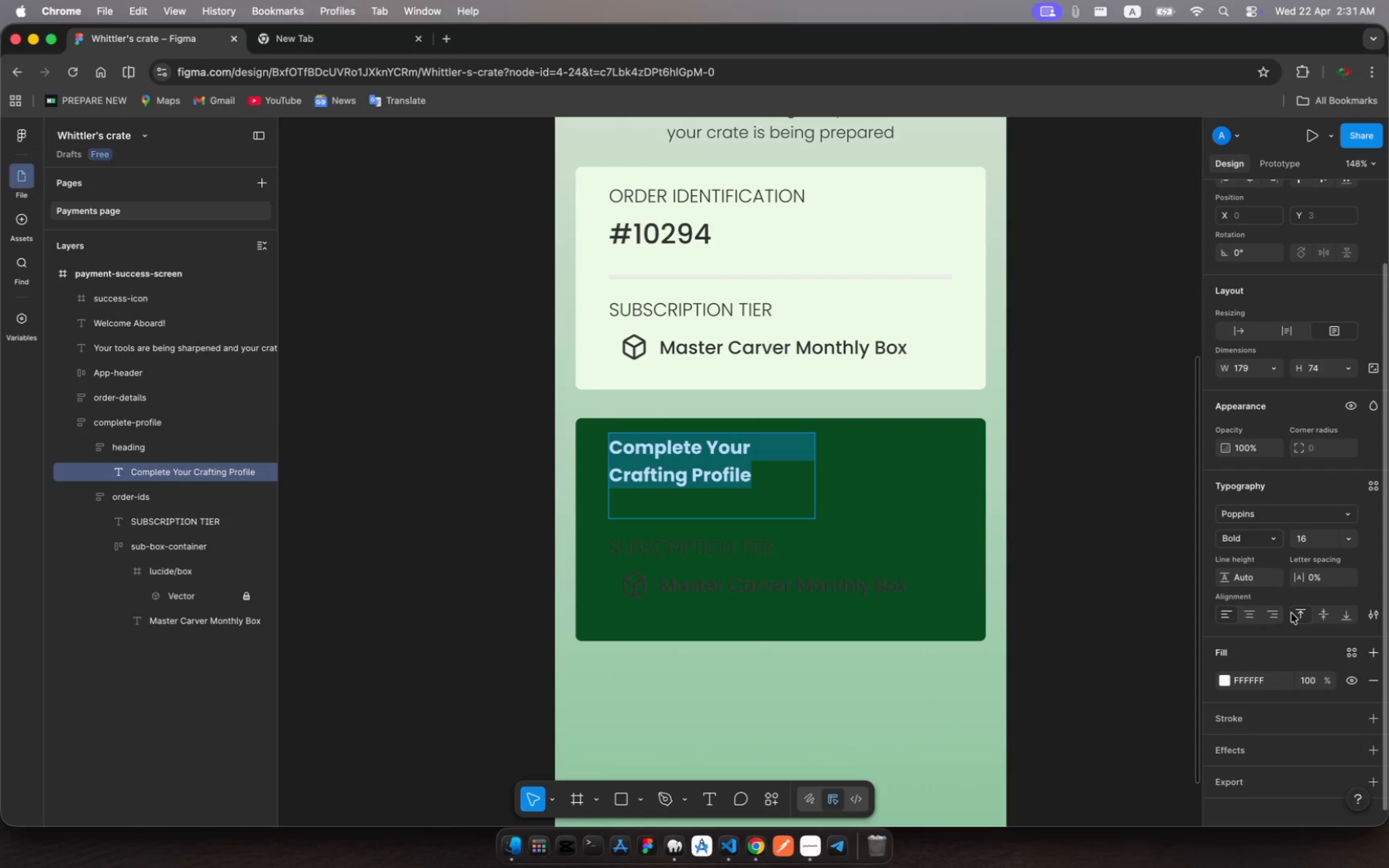 
wait(6.51)
 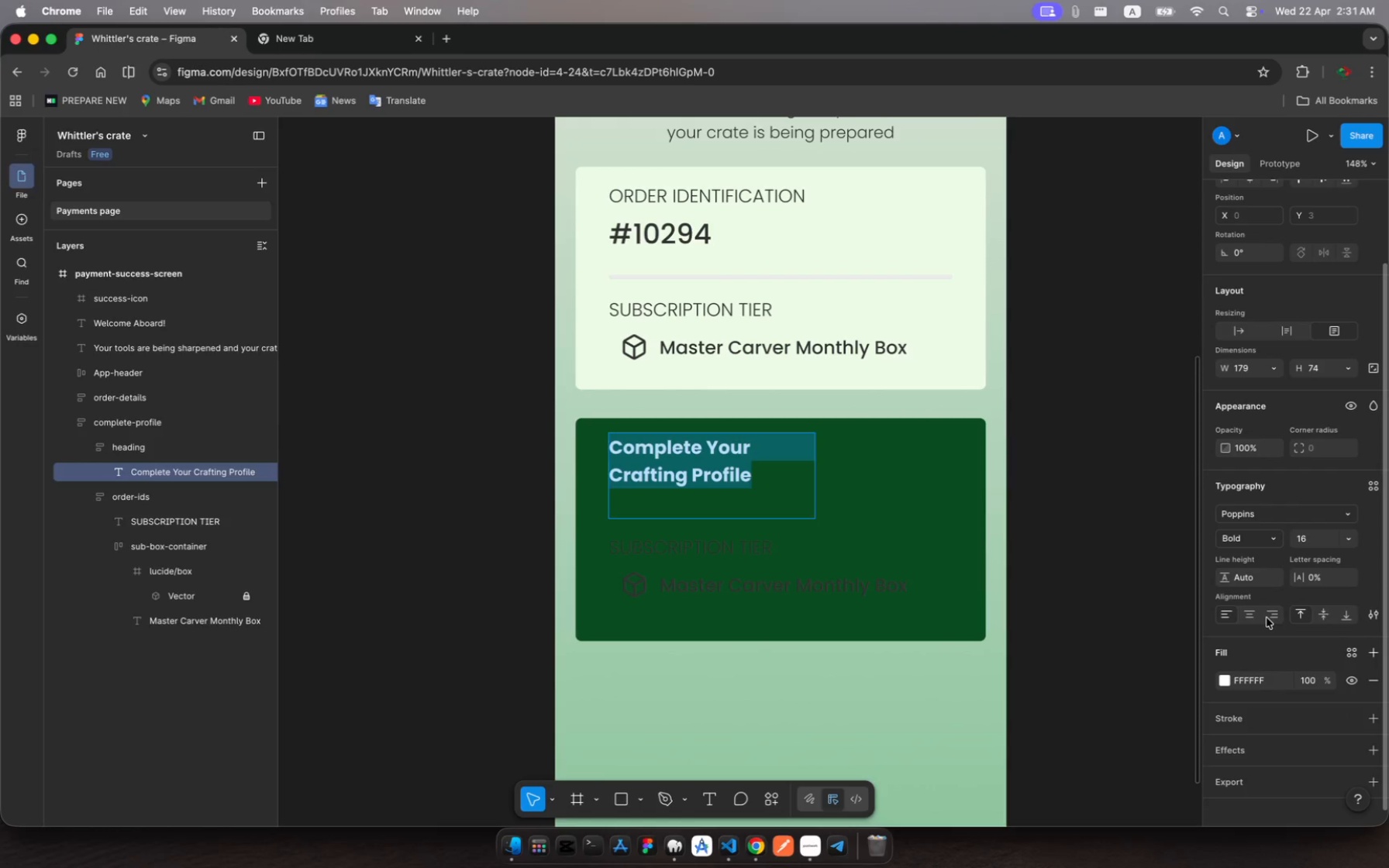 
left_click([1309, 535])
 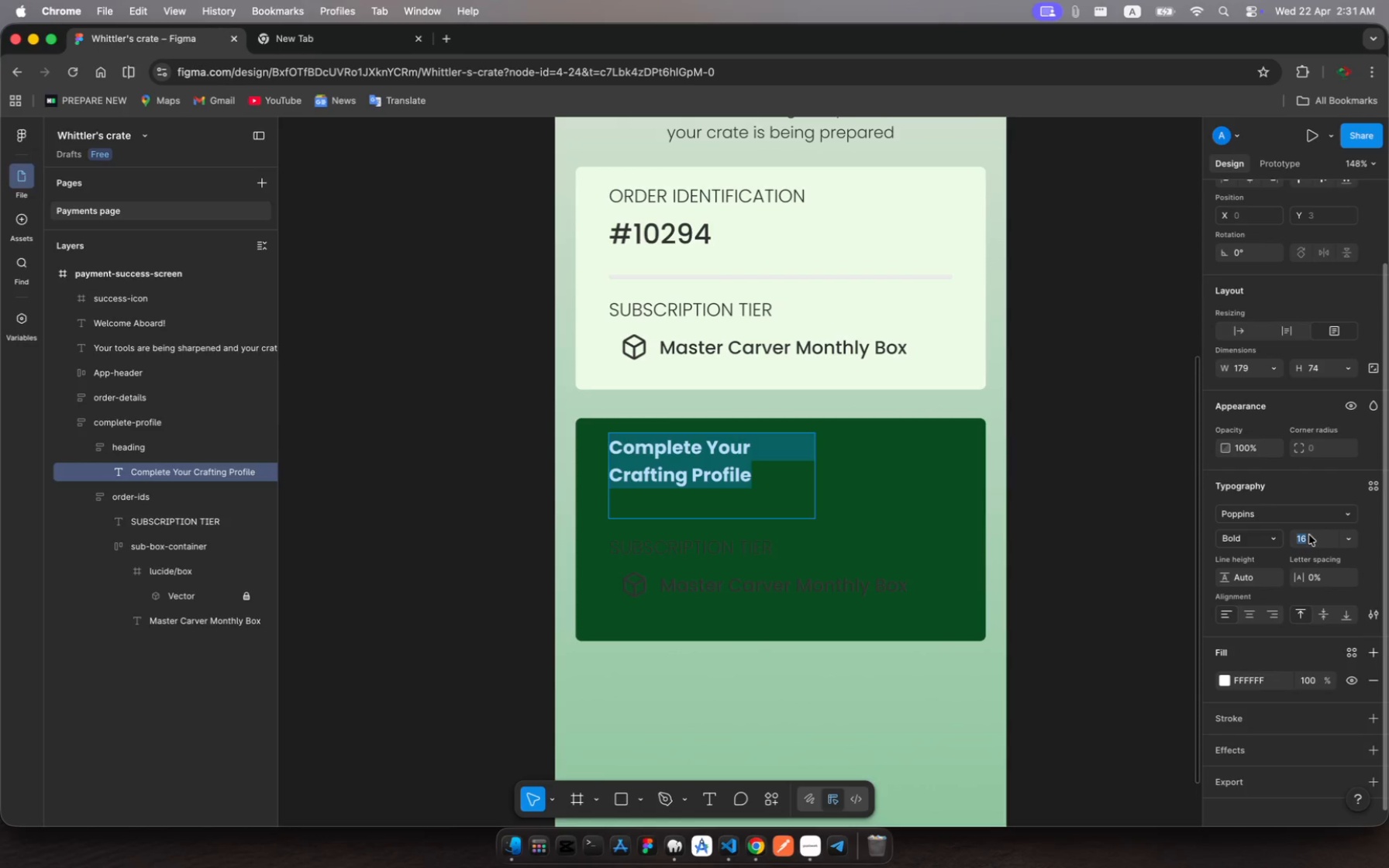 
type(32)
 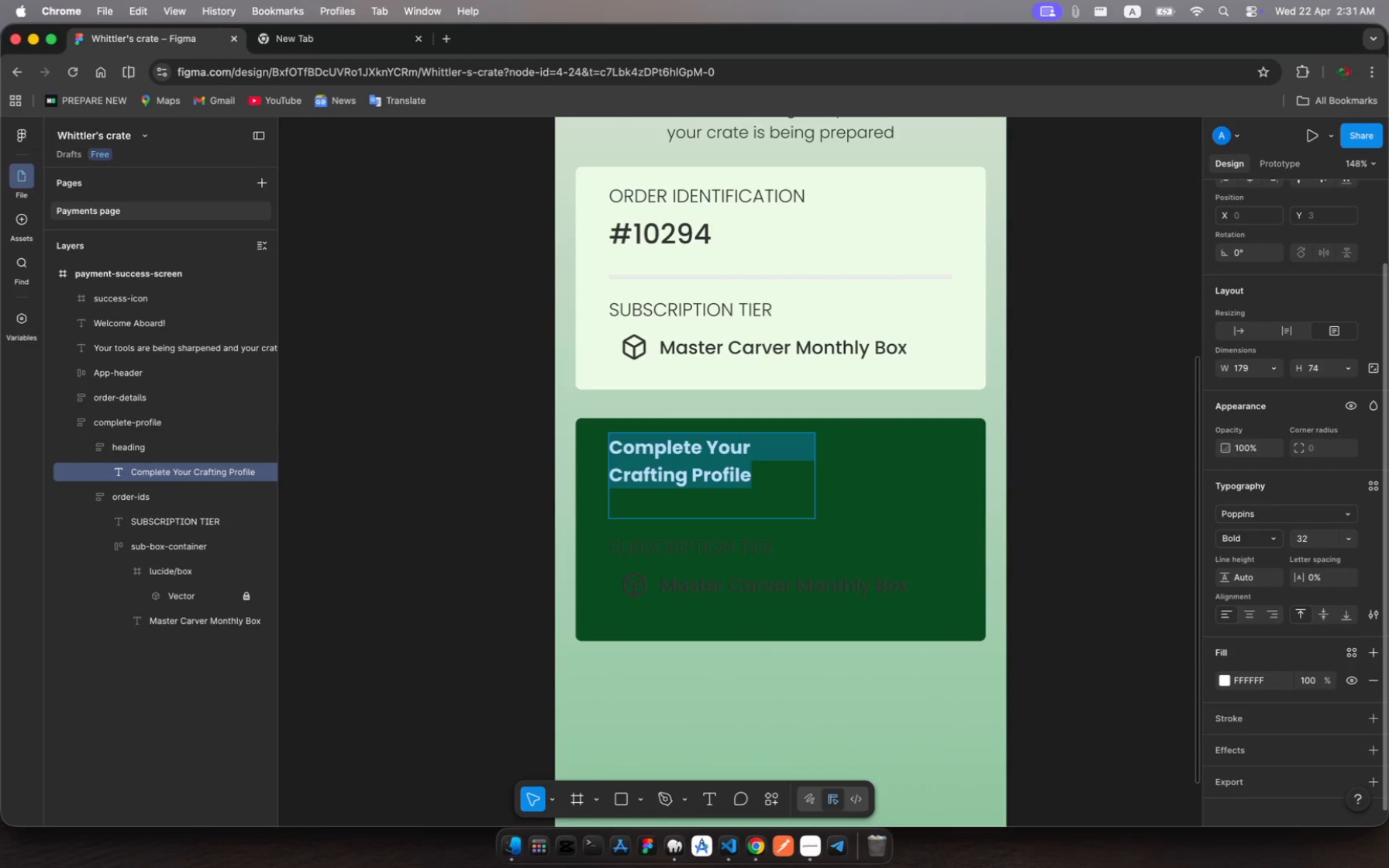 
key(Enter)
 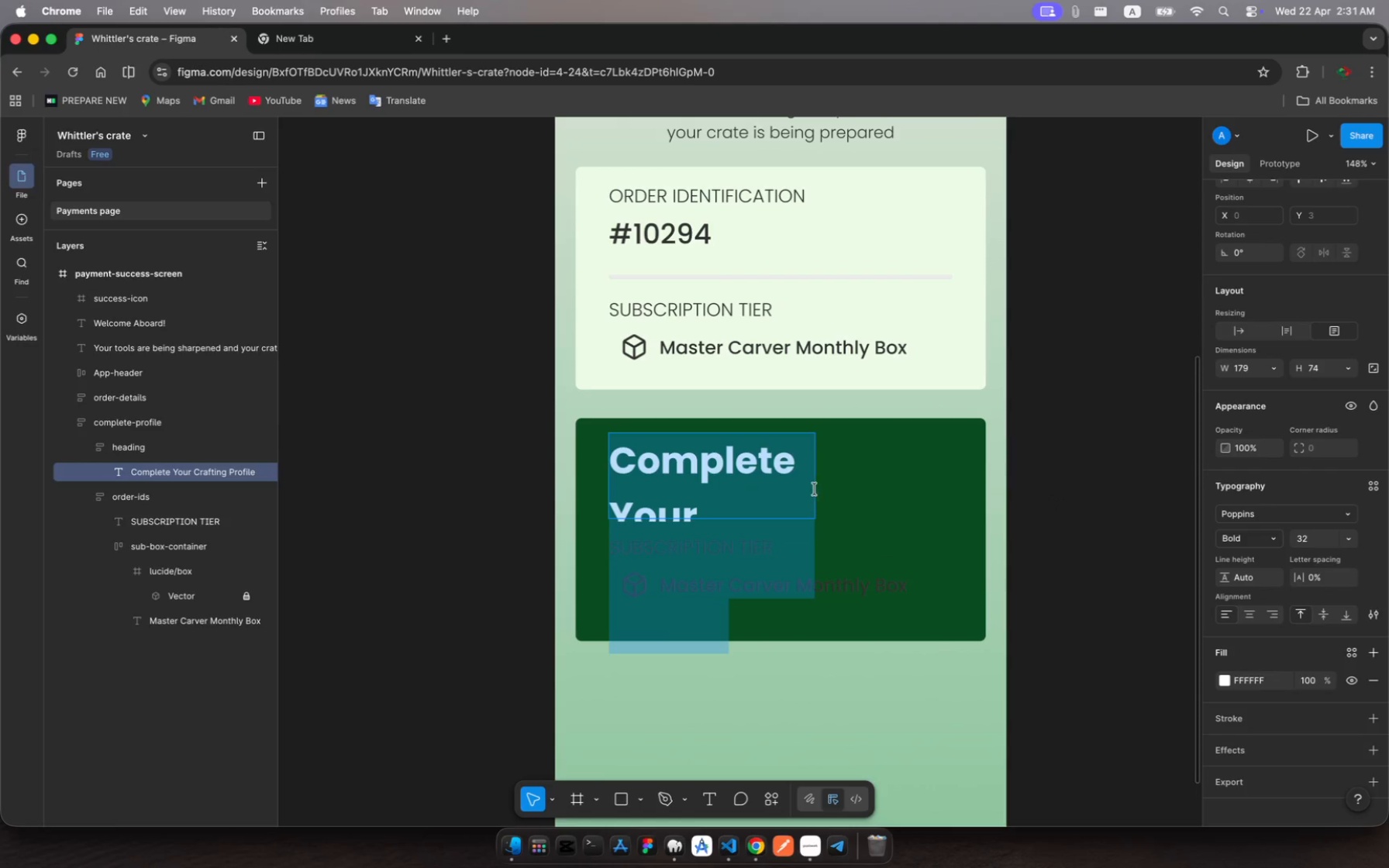 
key(Escape)
 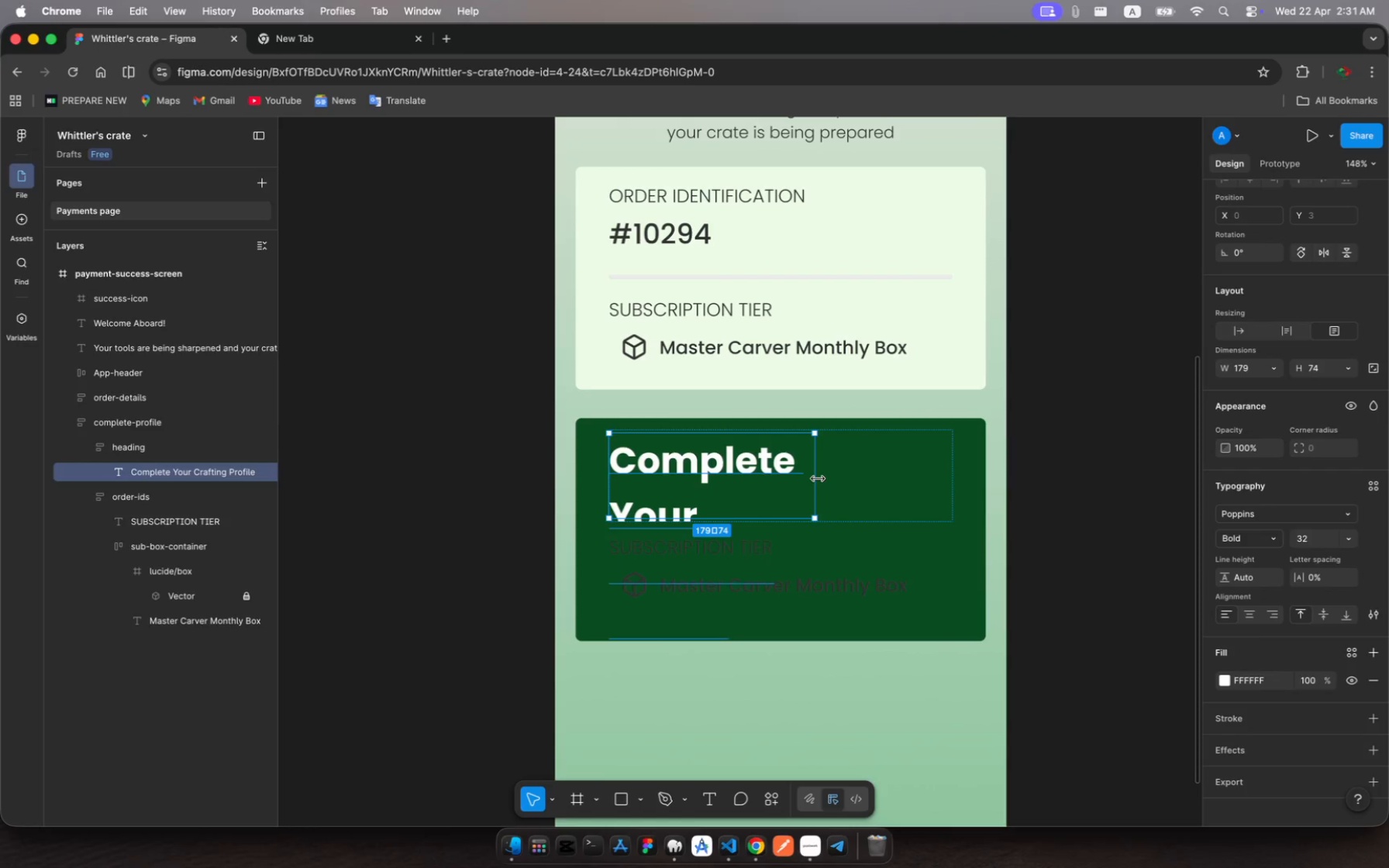 
left_click_drag(start_coordinate=[818, 479], to_coordinate=[904, 477])
 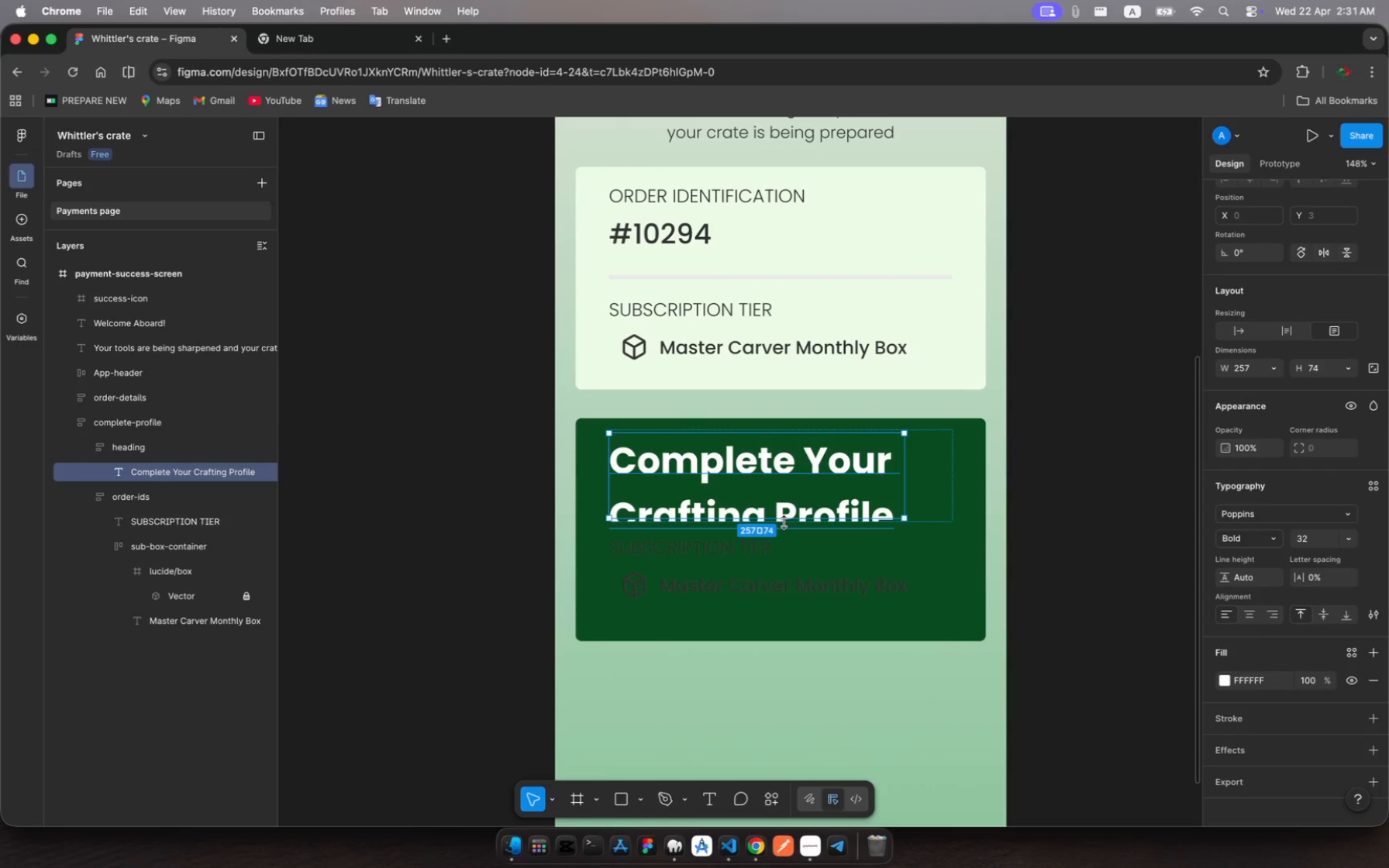 
left_click_drag(start_coordinate=[784, 522], to_coordinate=[798, 549])
 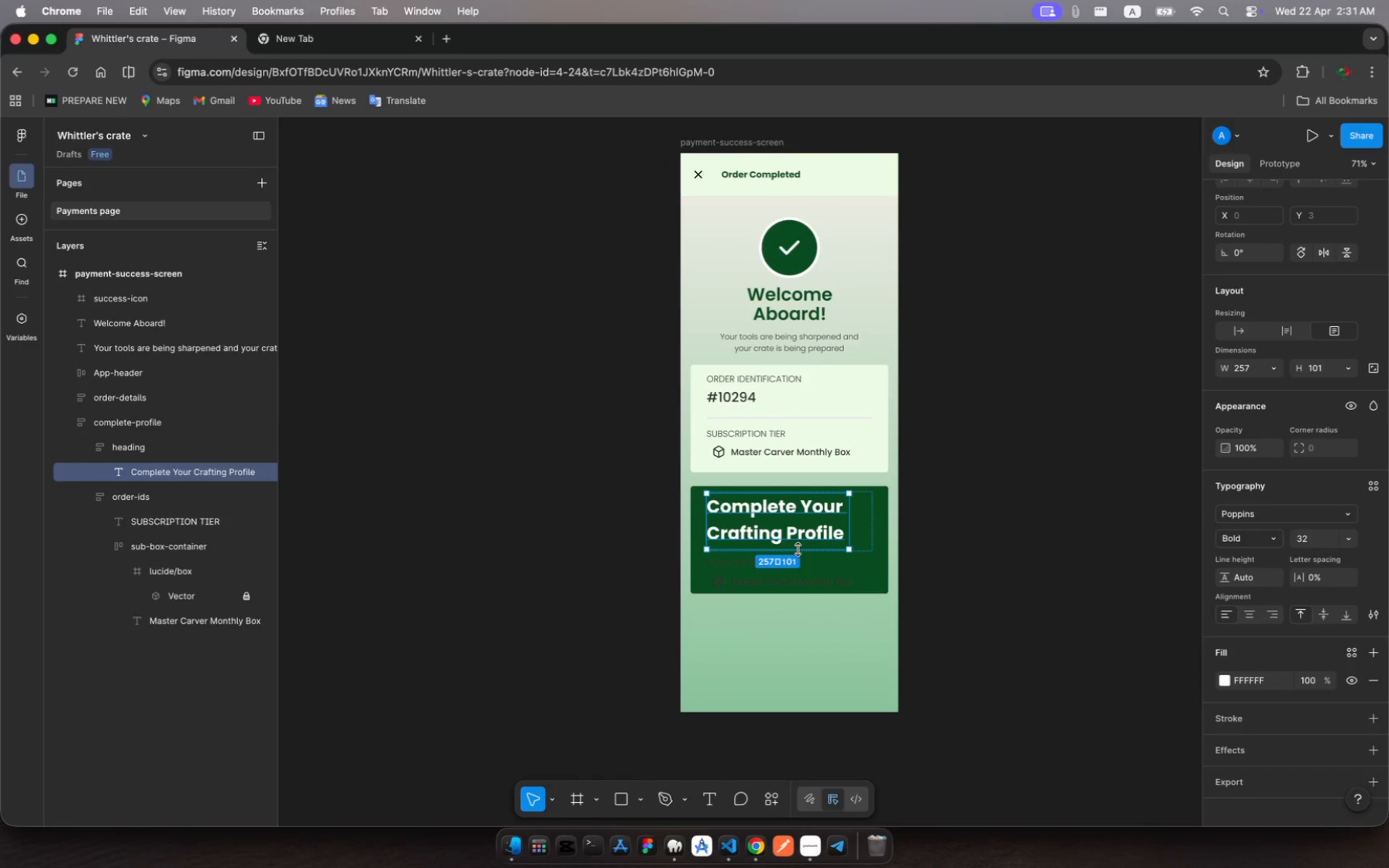 
wait(7.18)
 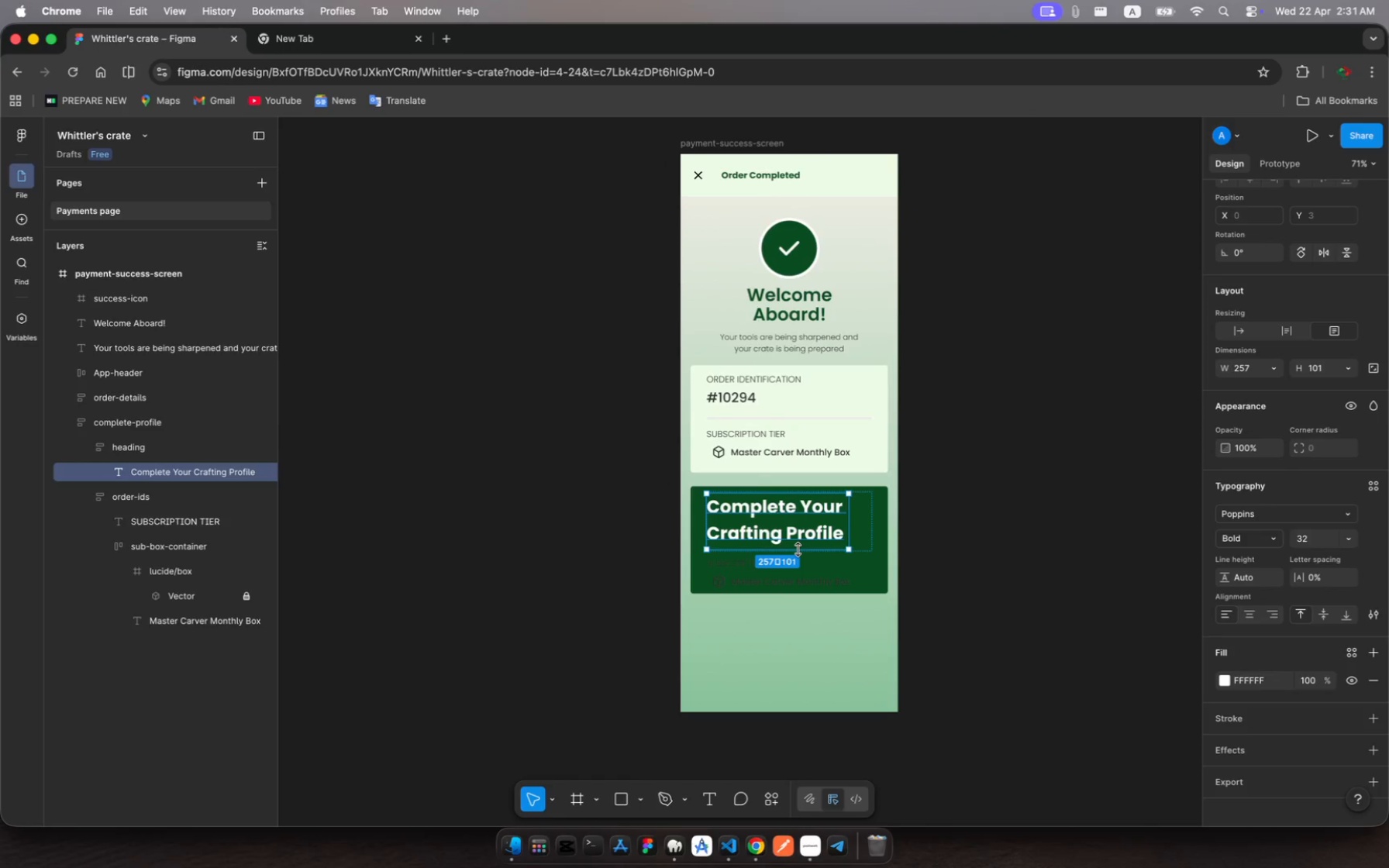 
left_click([1275, 539])
 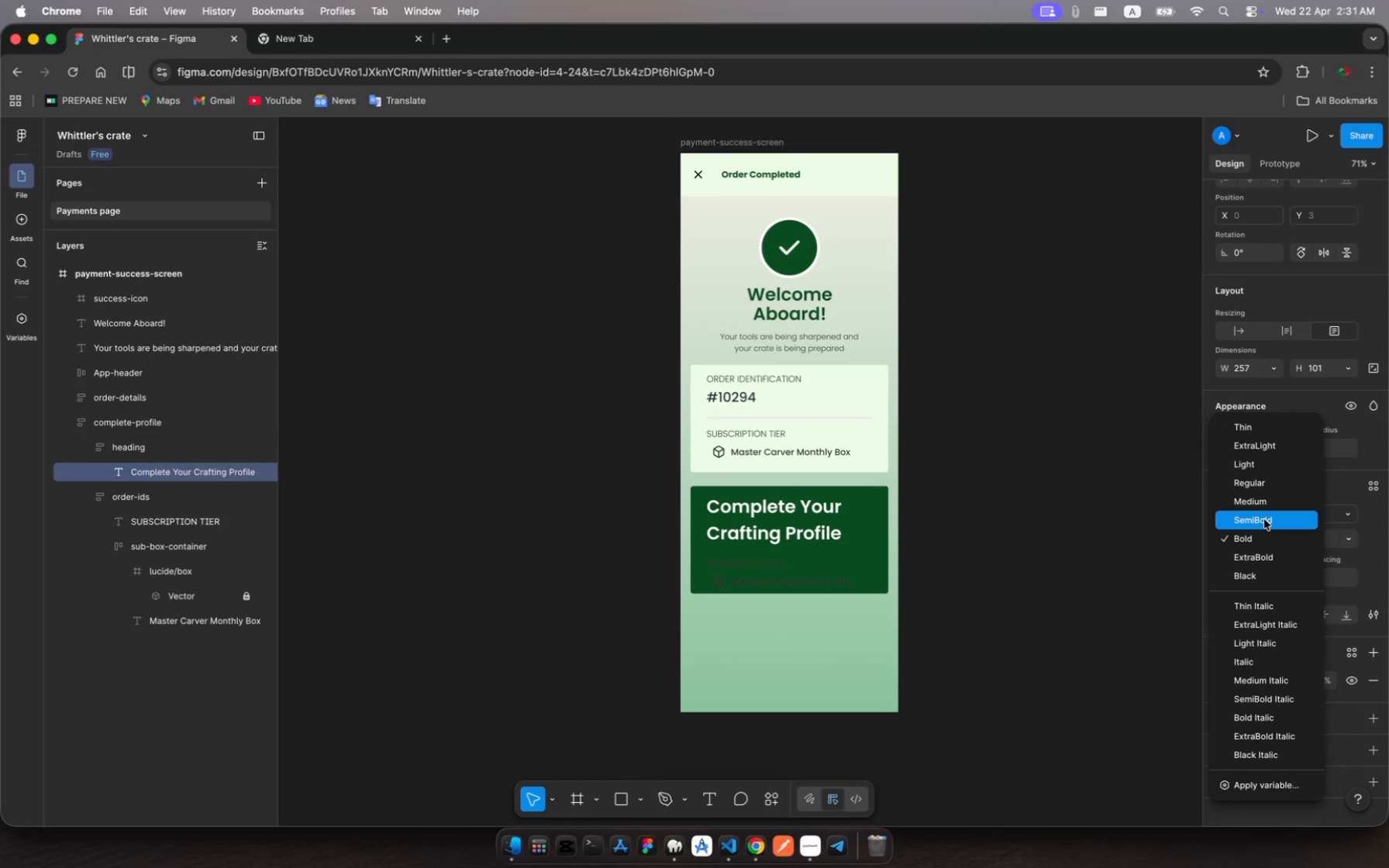 
left_click([1264, 519])
 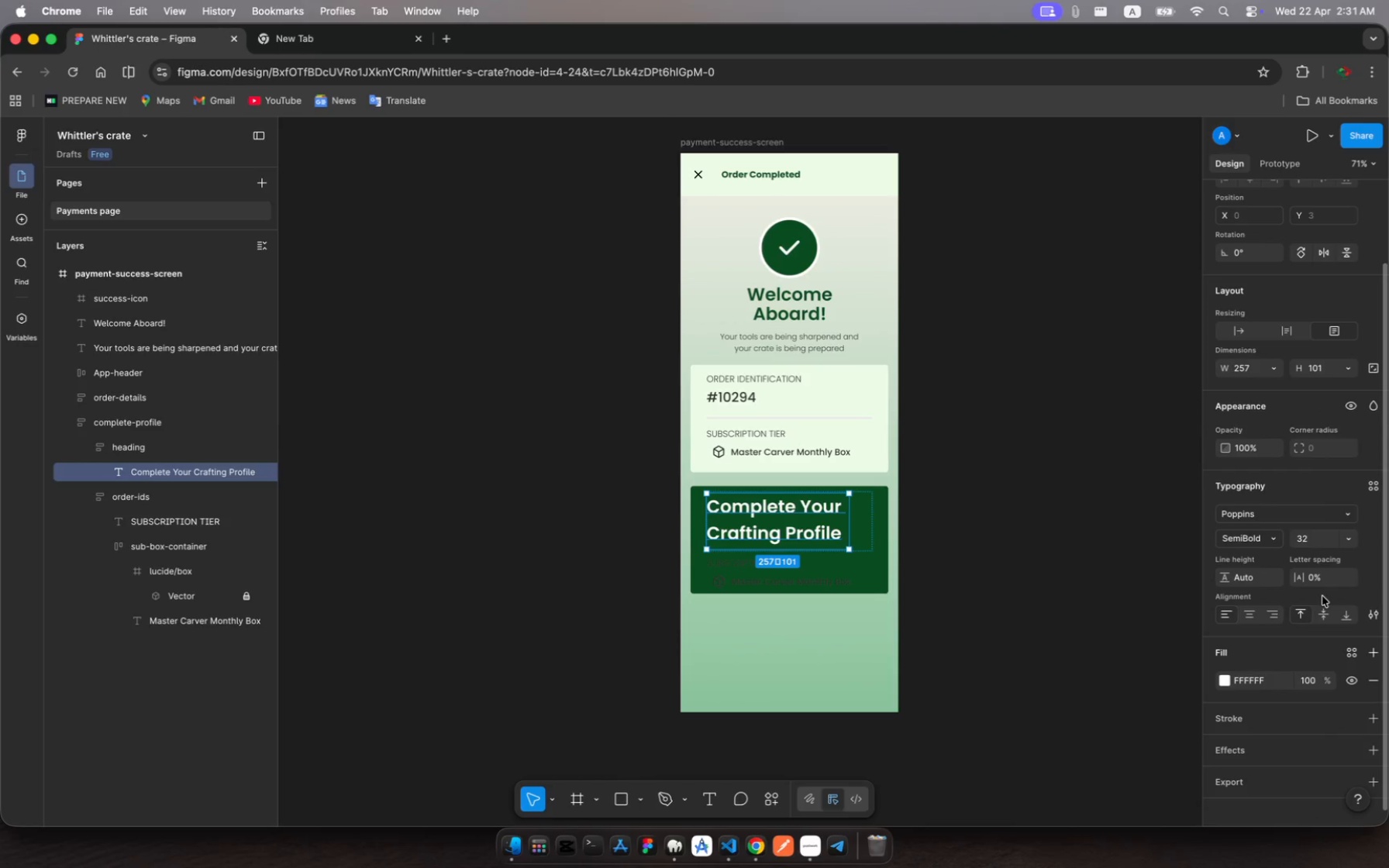 
wait(6.81)
 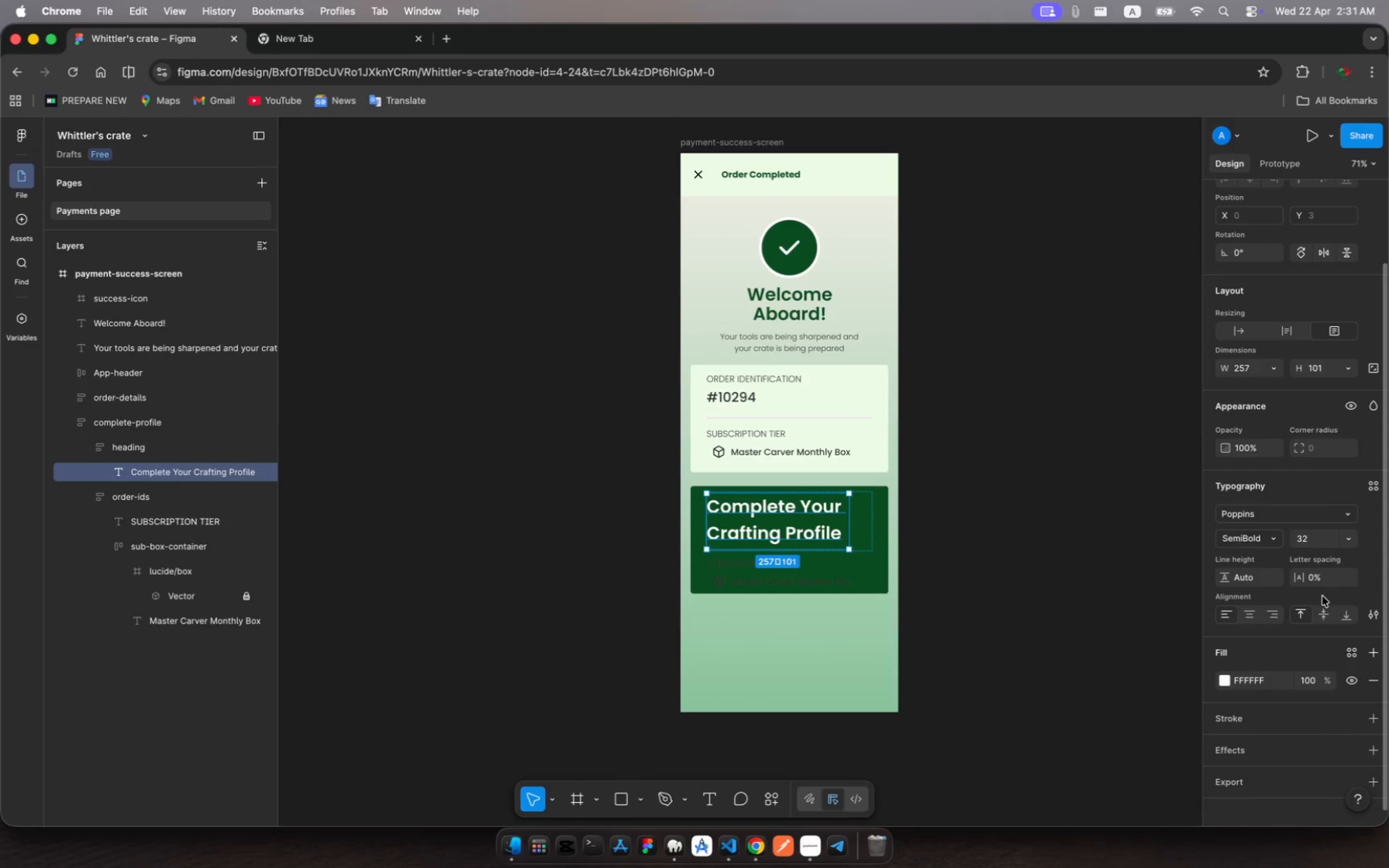 
left_click([1250, 574])
 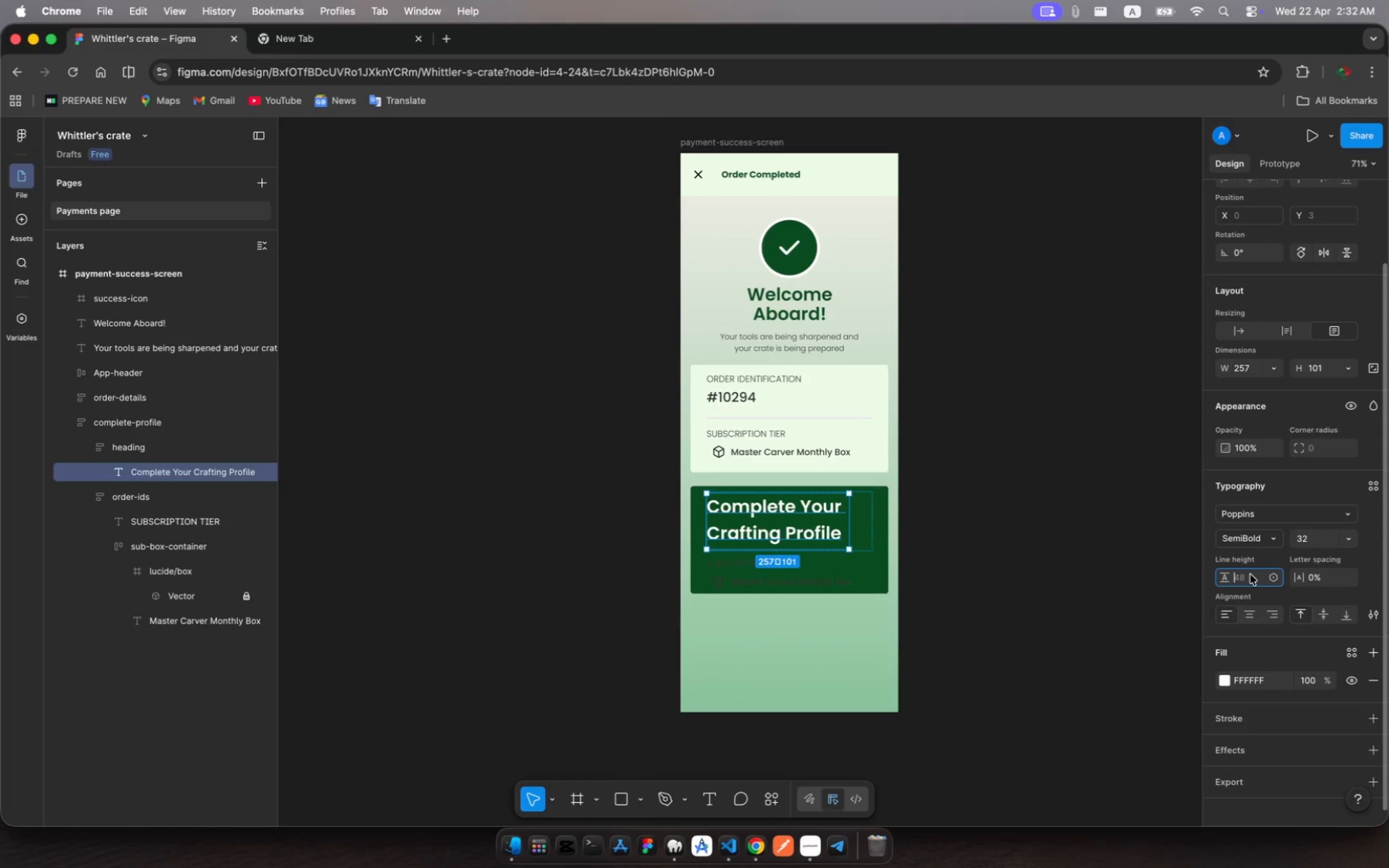 
type(35)
 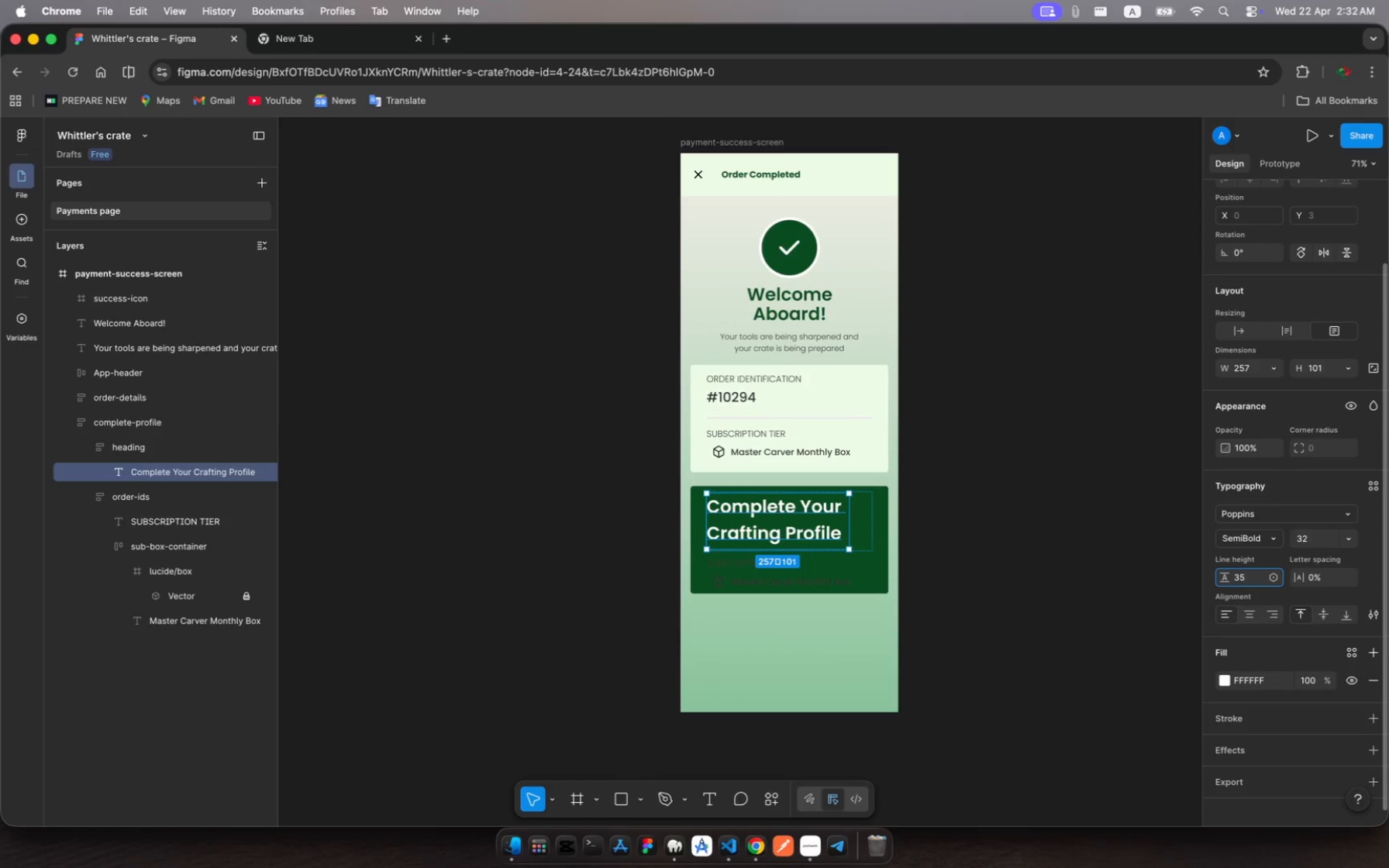 
key(Enter)
 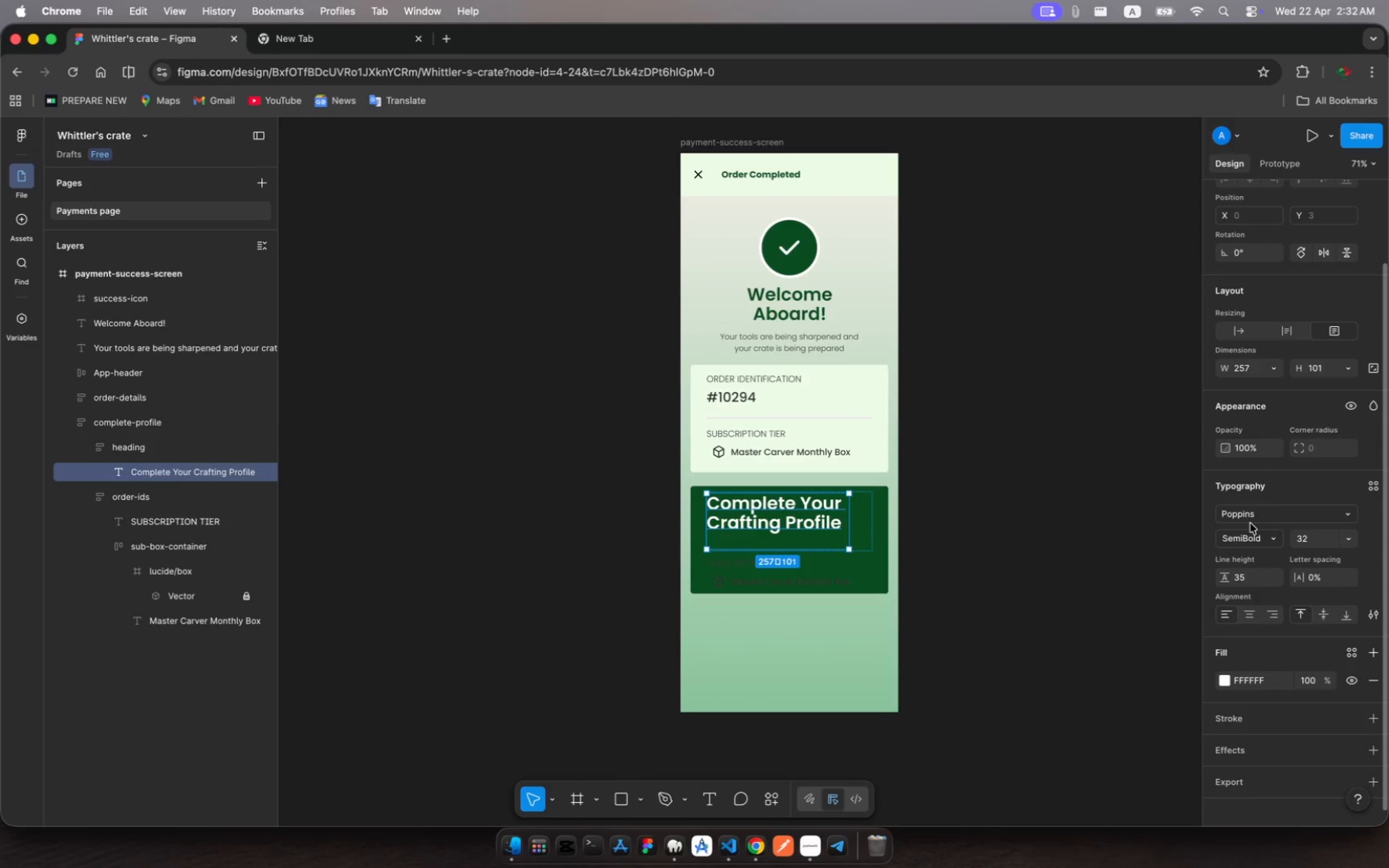 
left_click([1239, 579])
 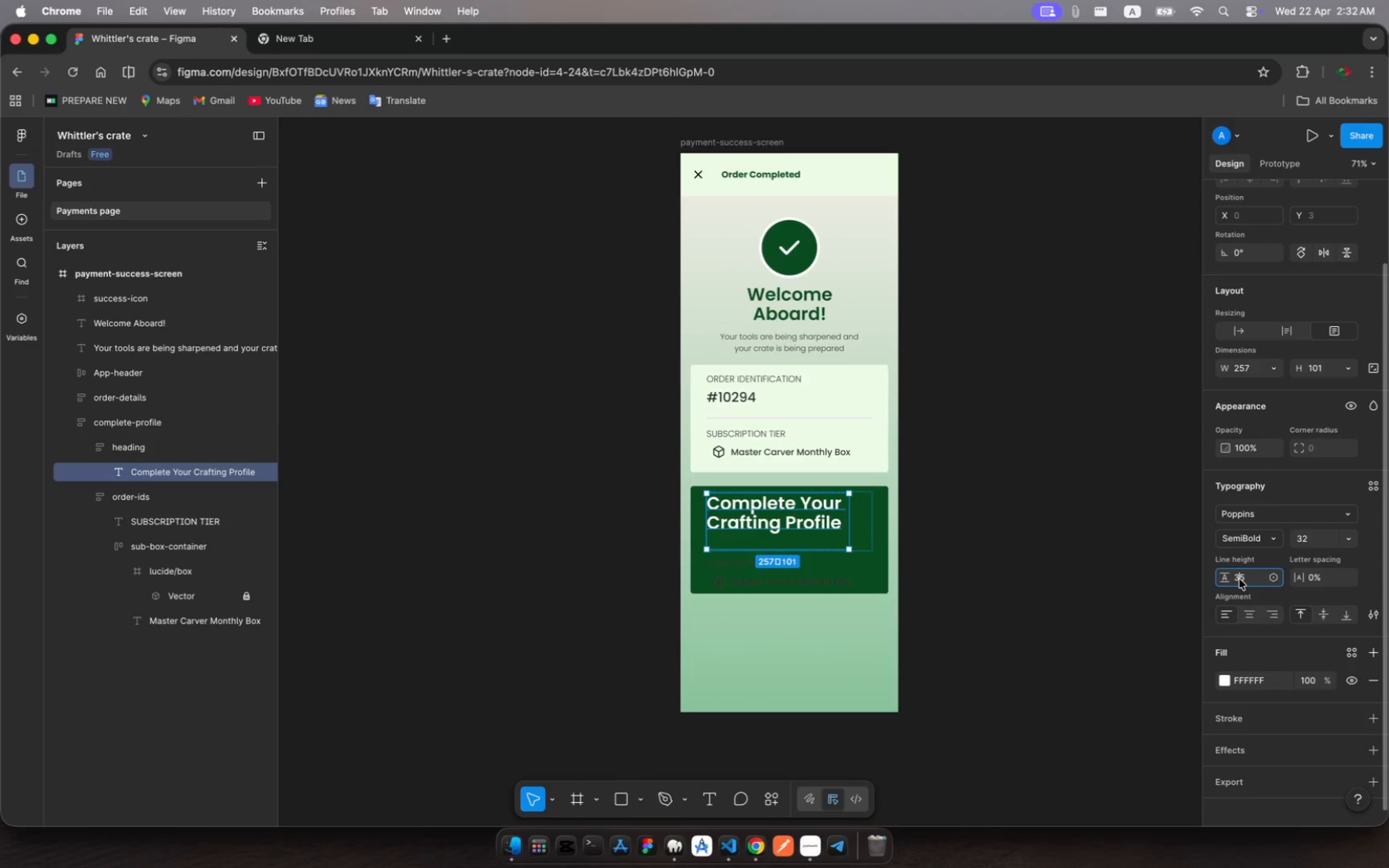 
left_click([1239, 579])
 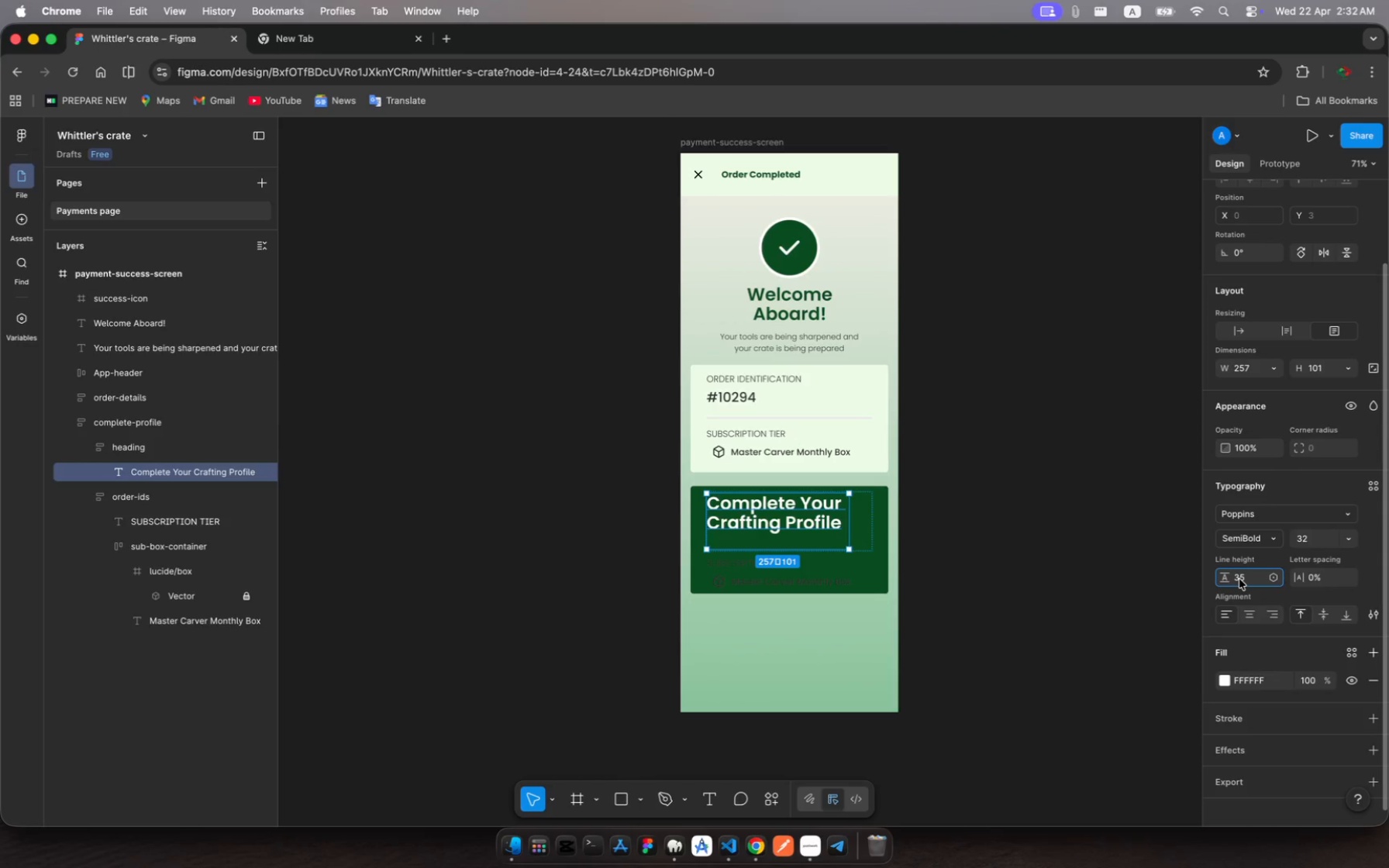 
type(40)
 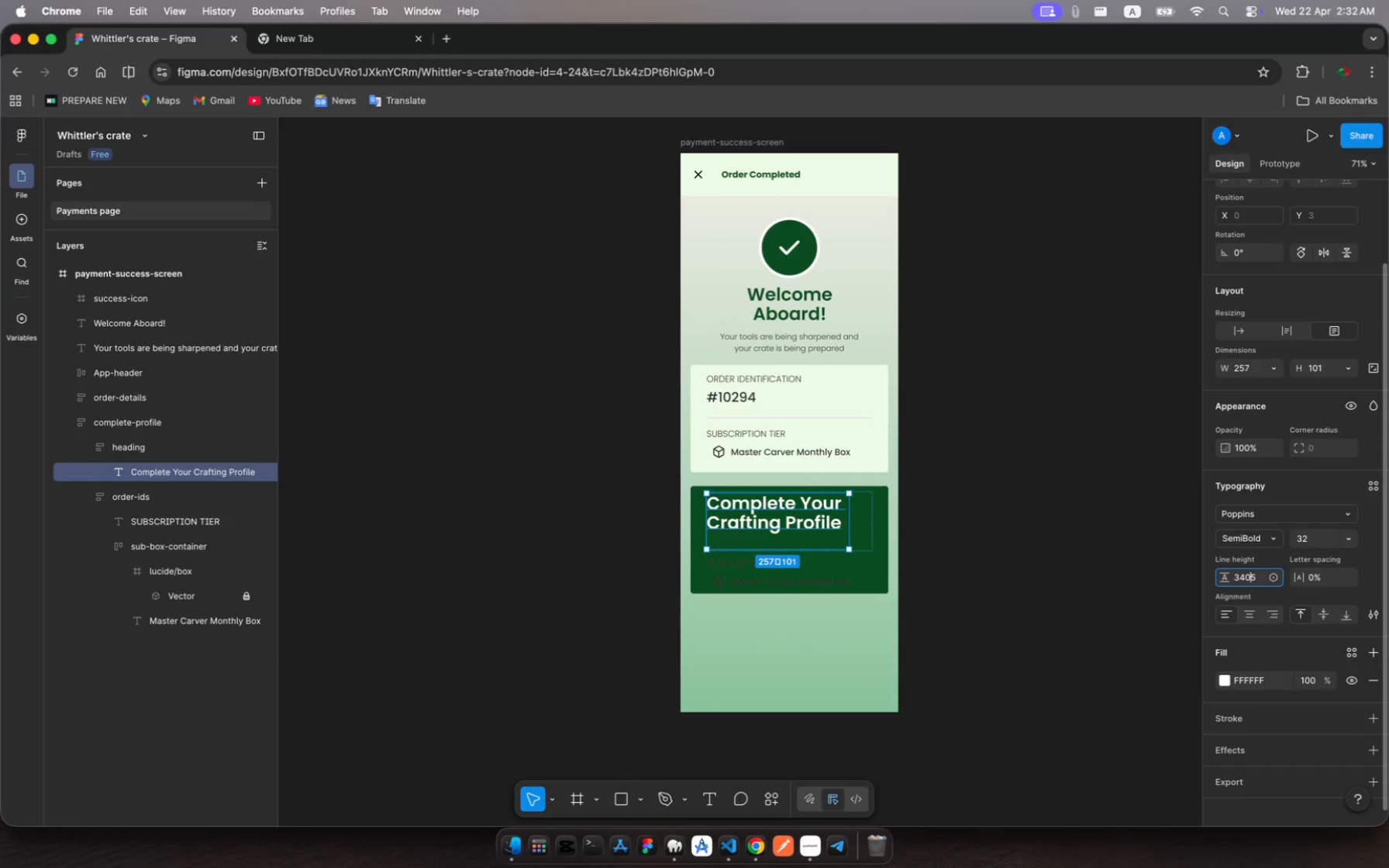 
key(ArrowRight)
 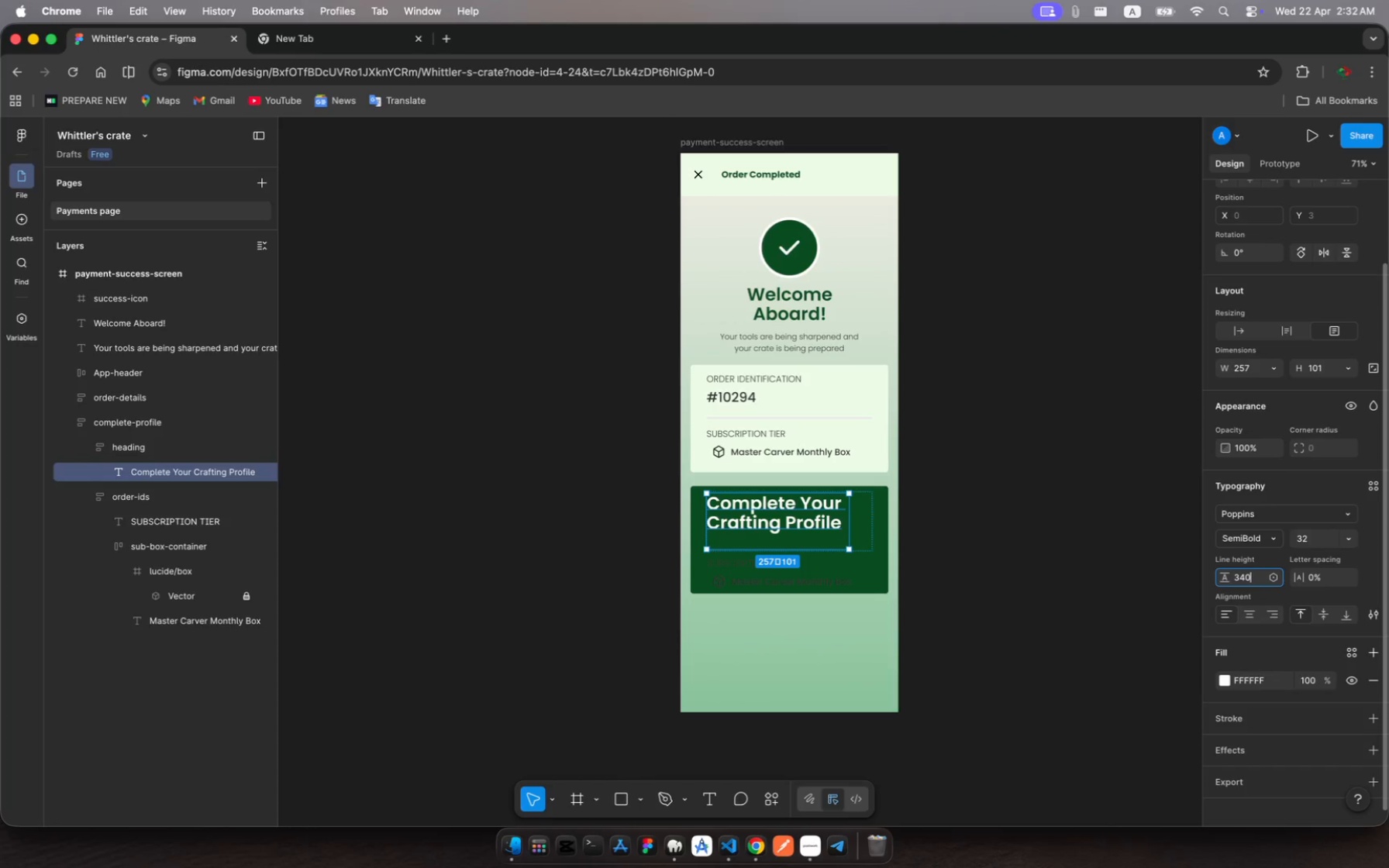 
key(Backspace)
 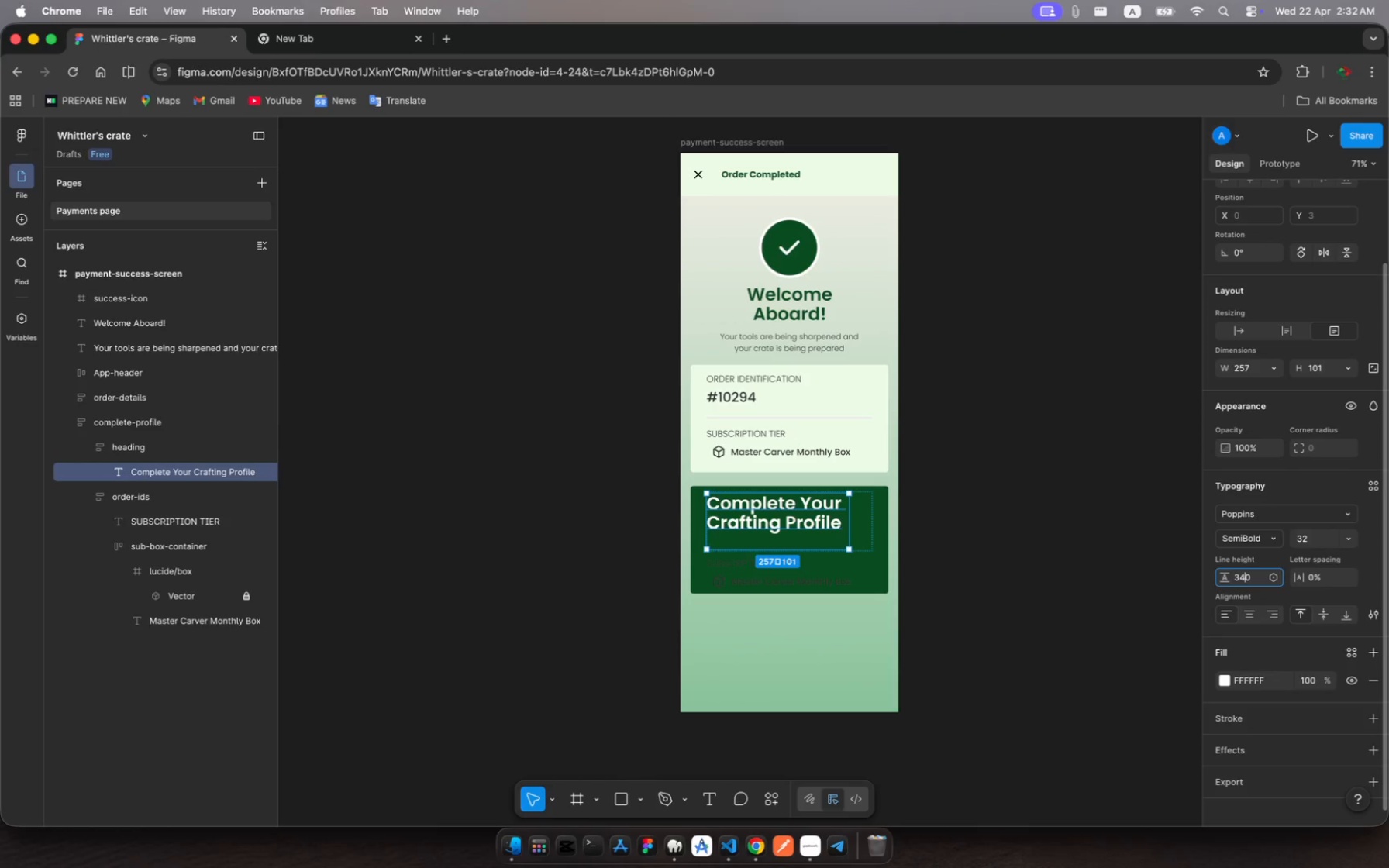 
key(ArrowLeft)
 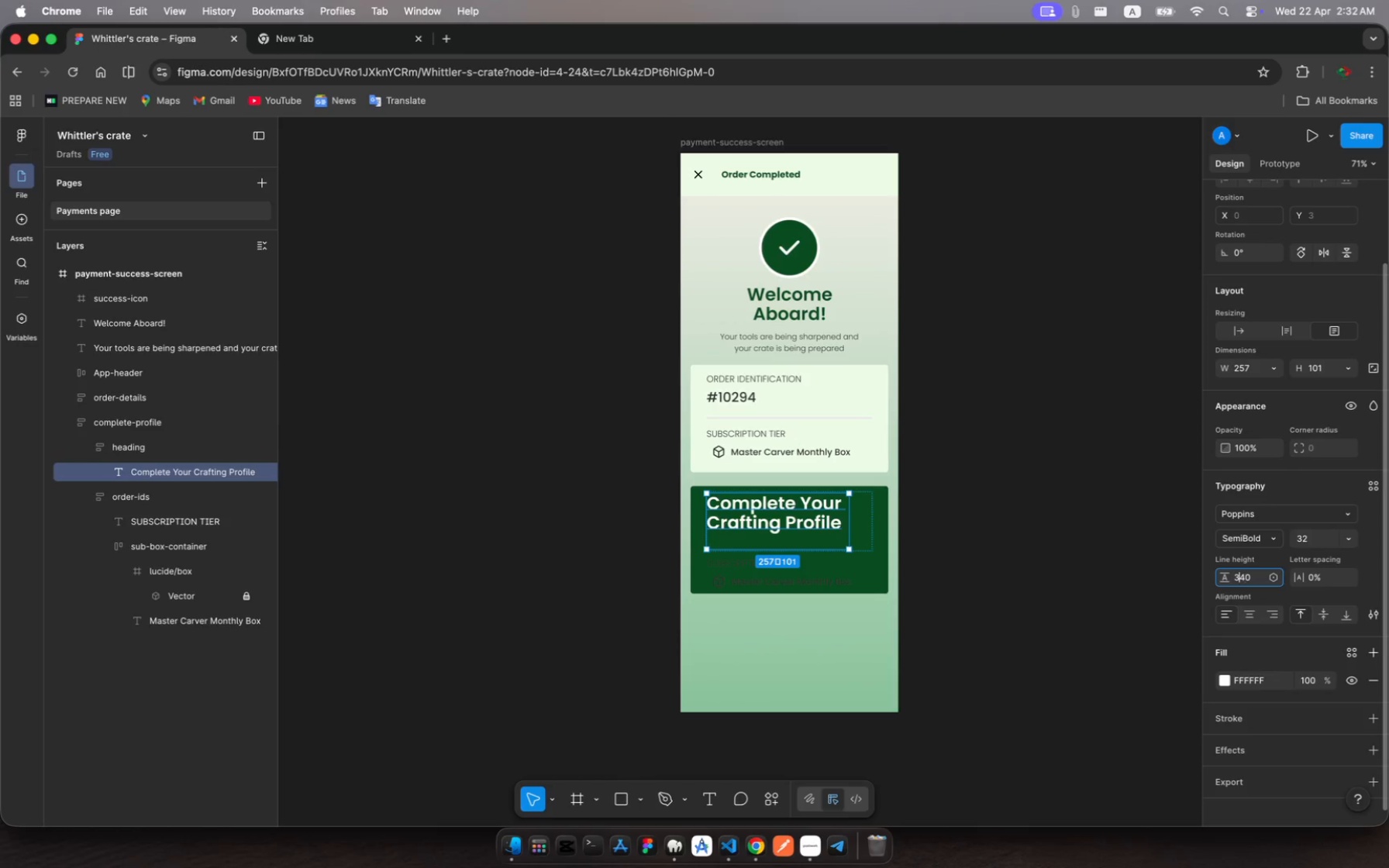 
key(ArrowLeft)
 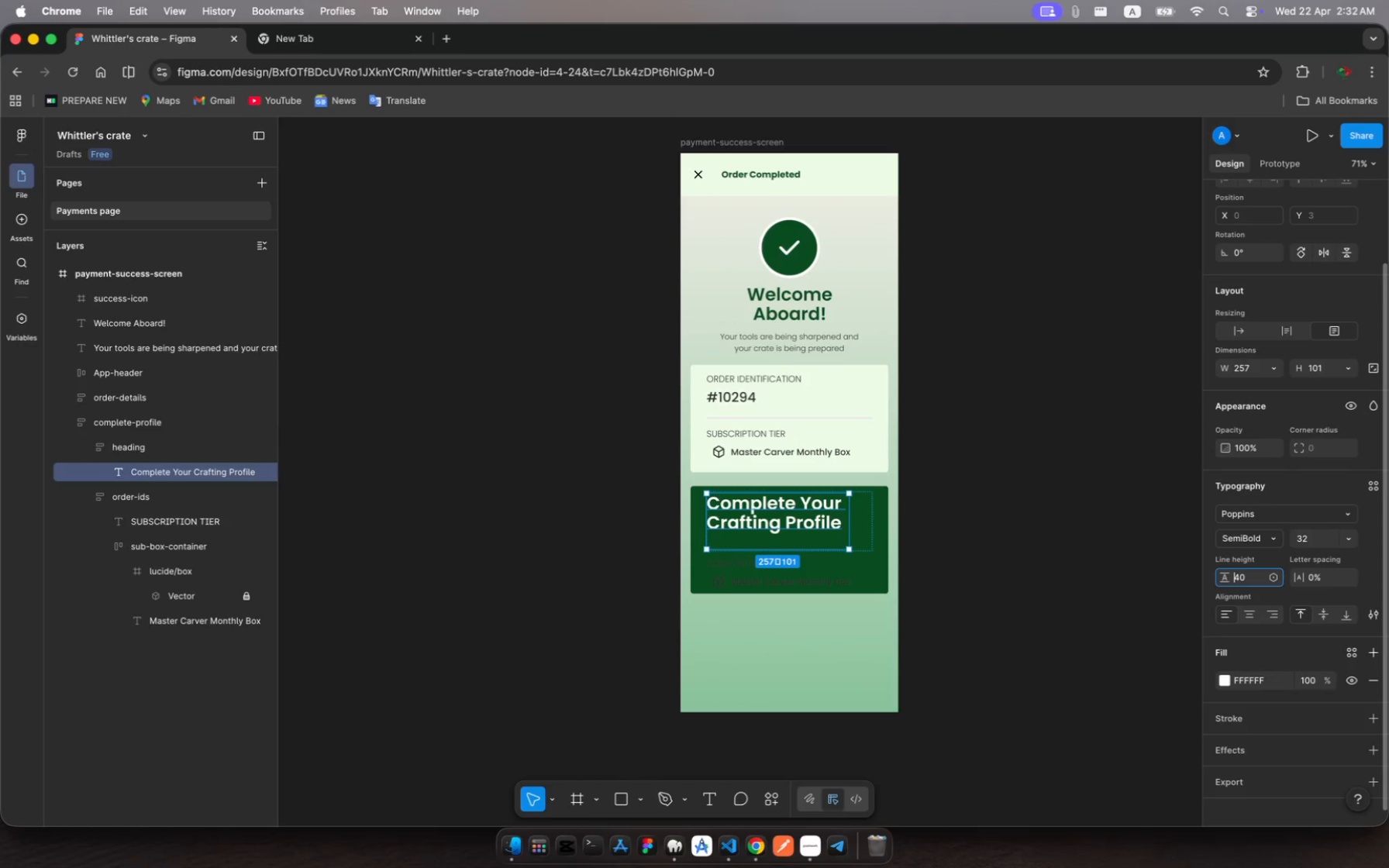 
key(Backspace)
 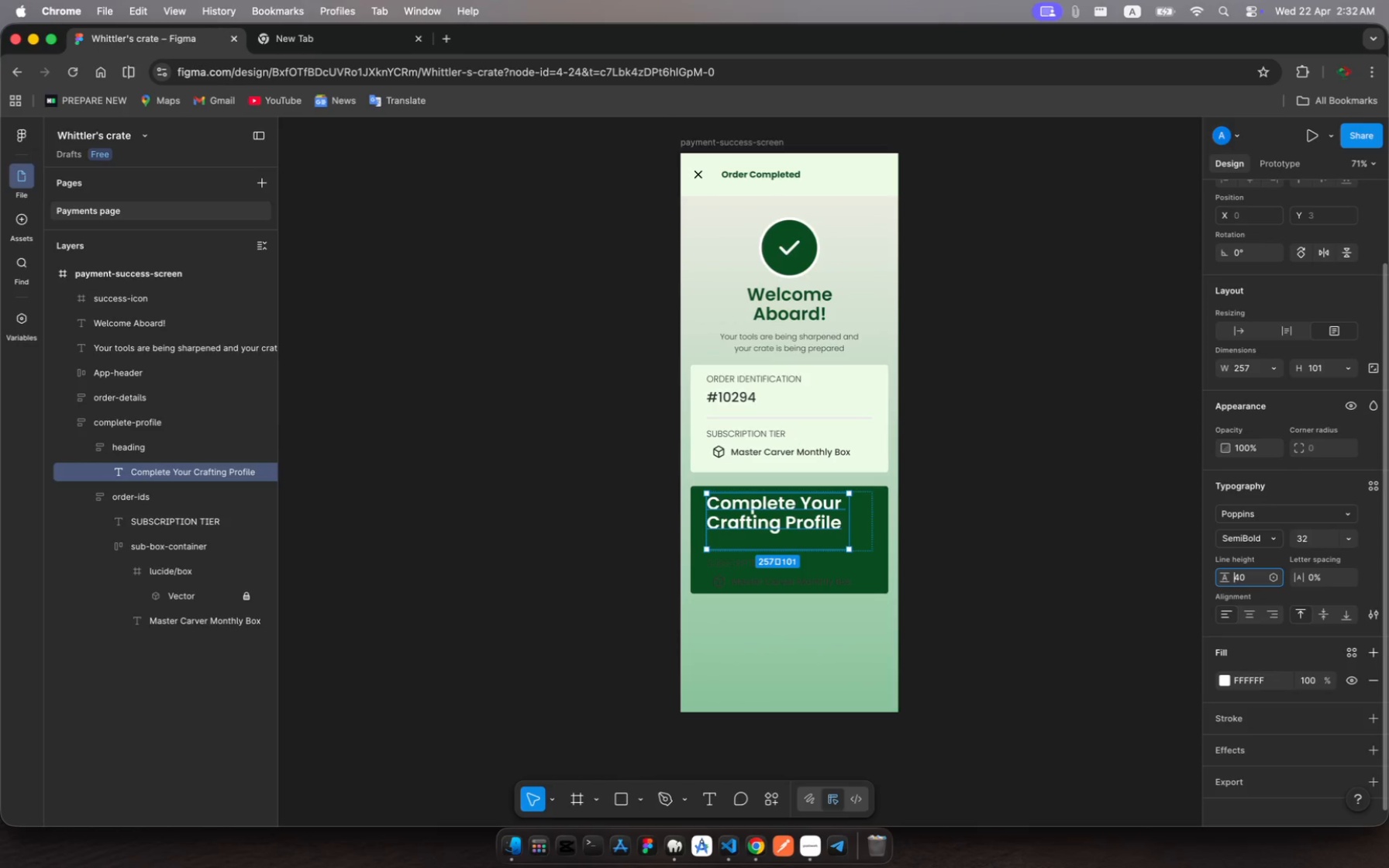 
key(Enter)
 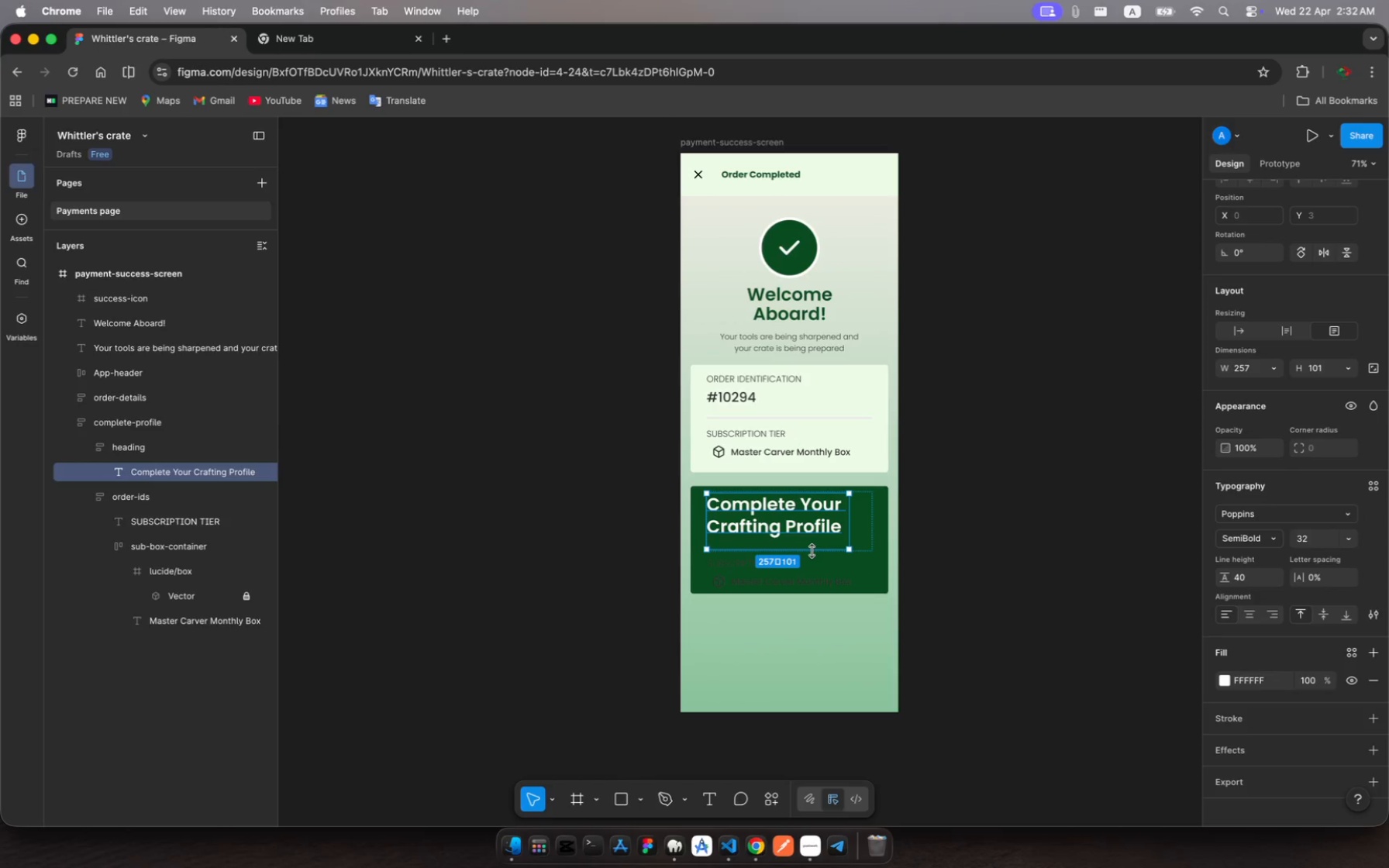 
left_click_drag(start_coordinate=[811, 550], to_coordinate=[815, 539])
 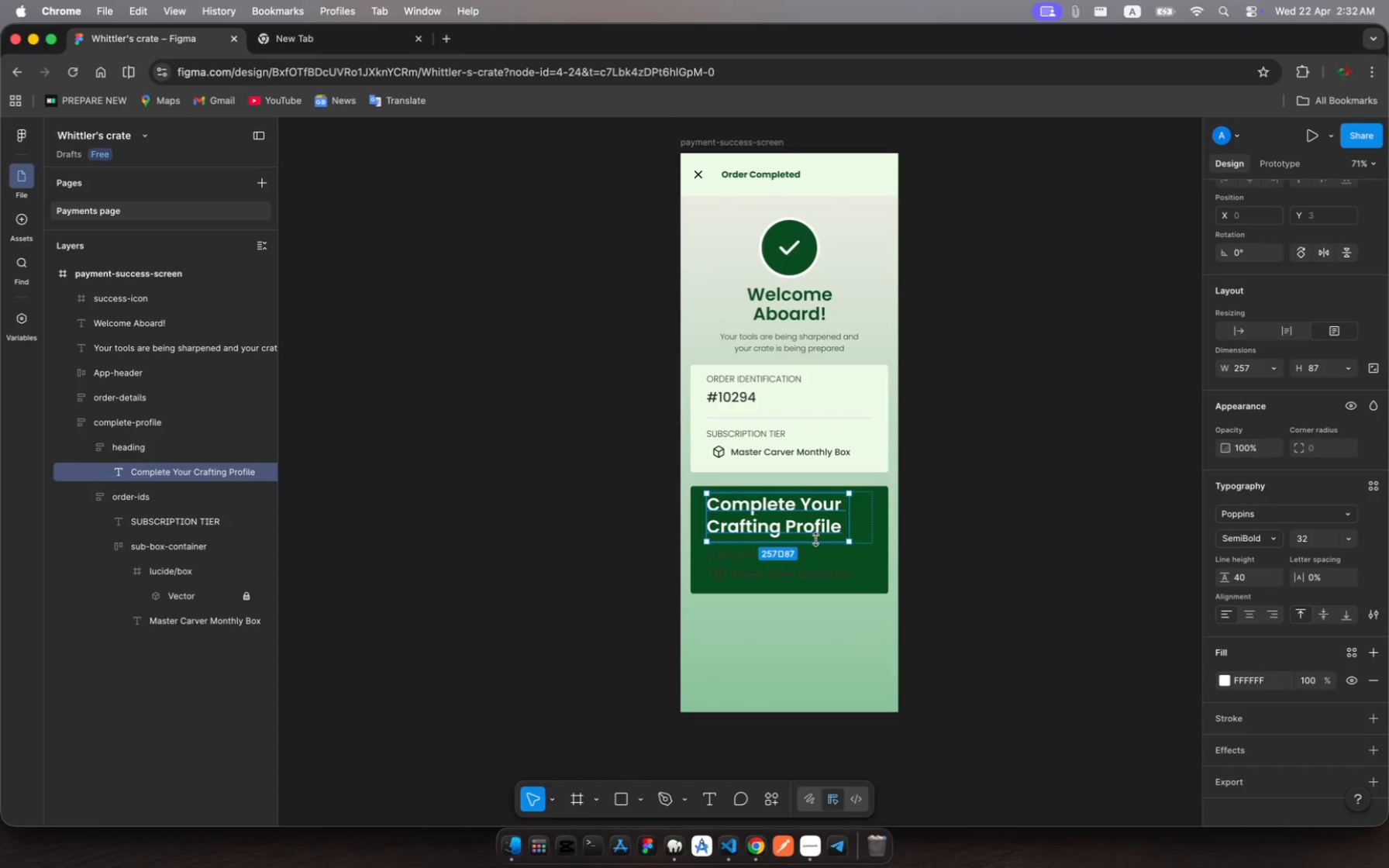 
wait(5.96)
 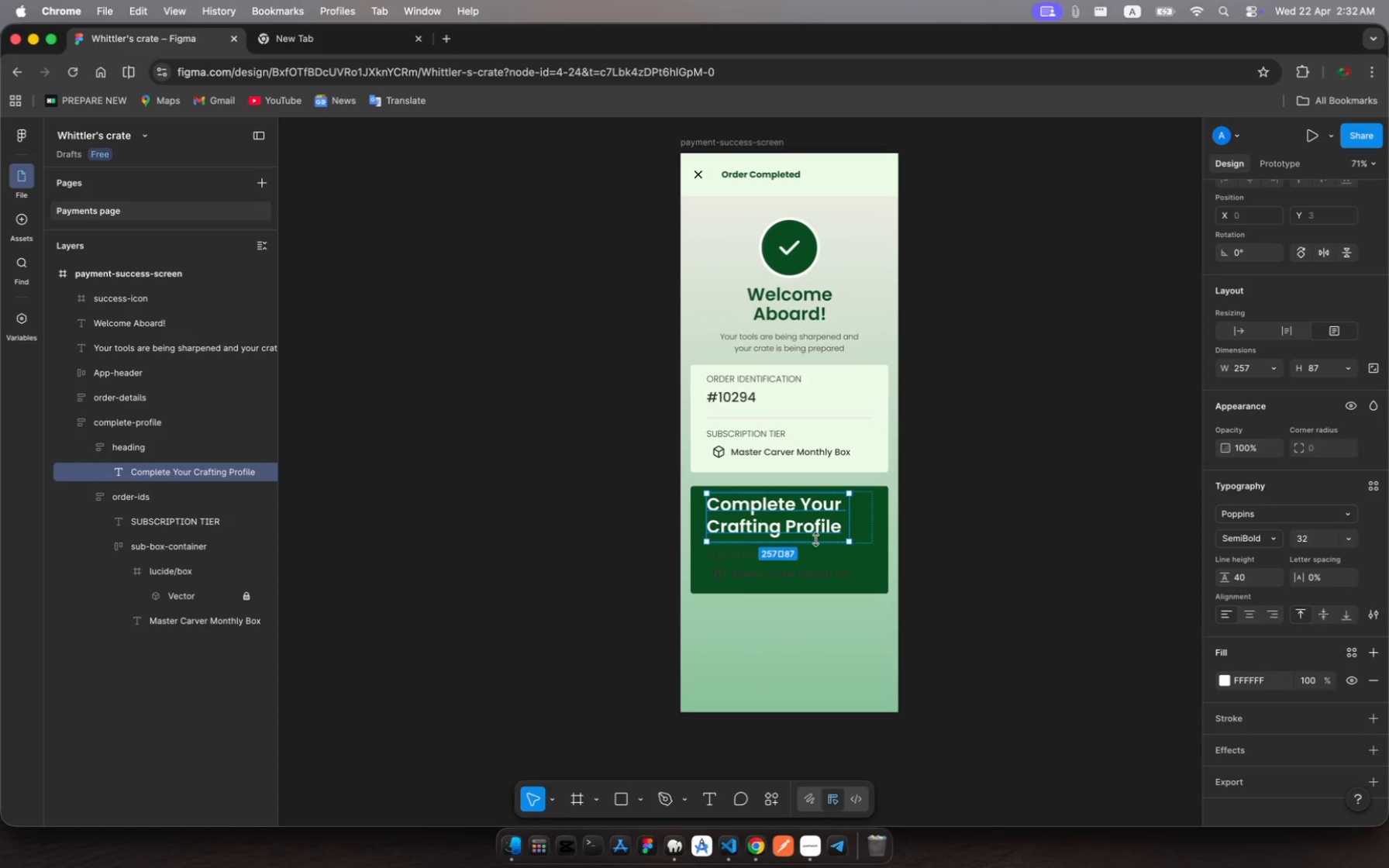 
scroll: coordinate [815, 540], scroll_direction: down, amount: 6.0
 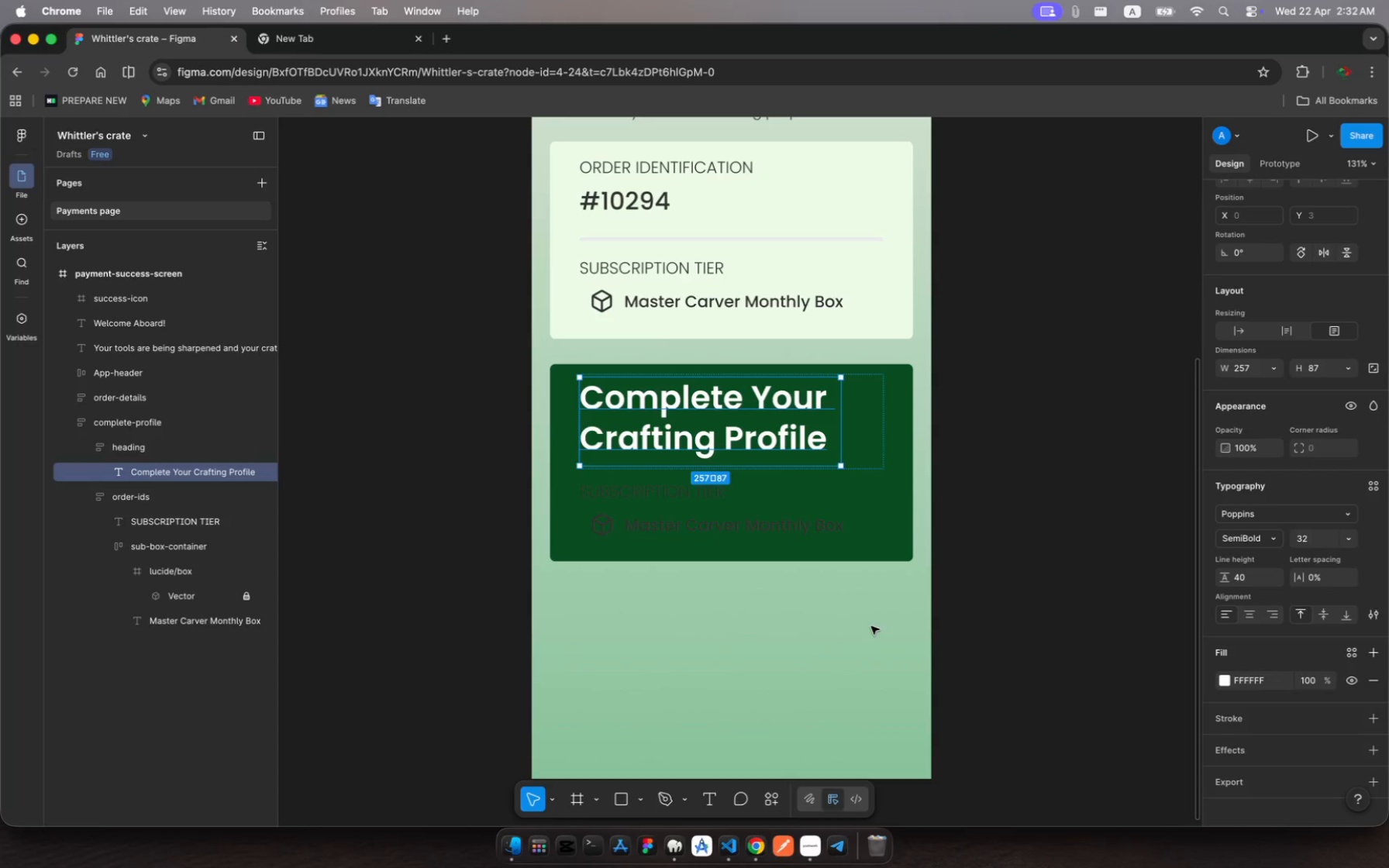 
wait(24.2)
 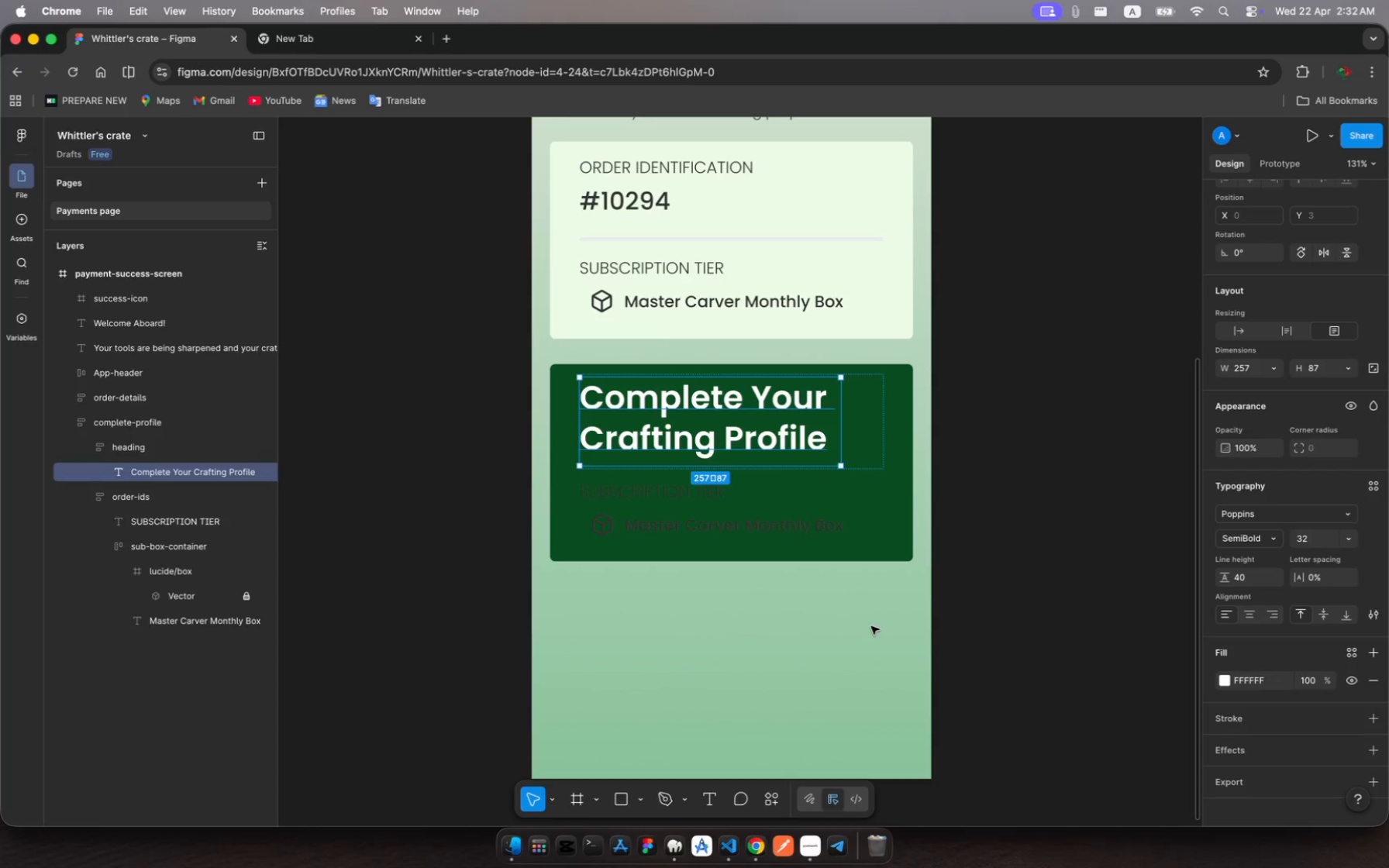 
left_click([206, 515])
 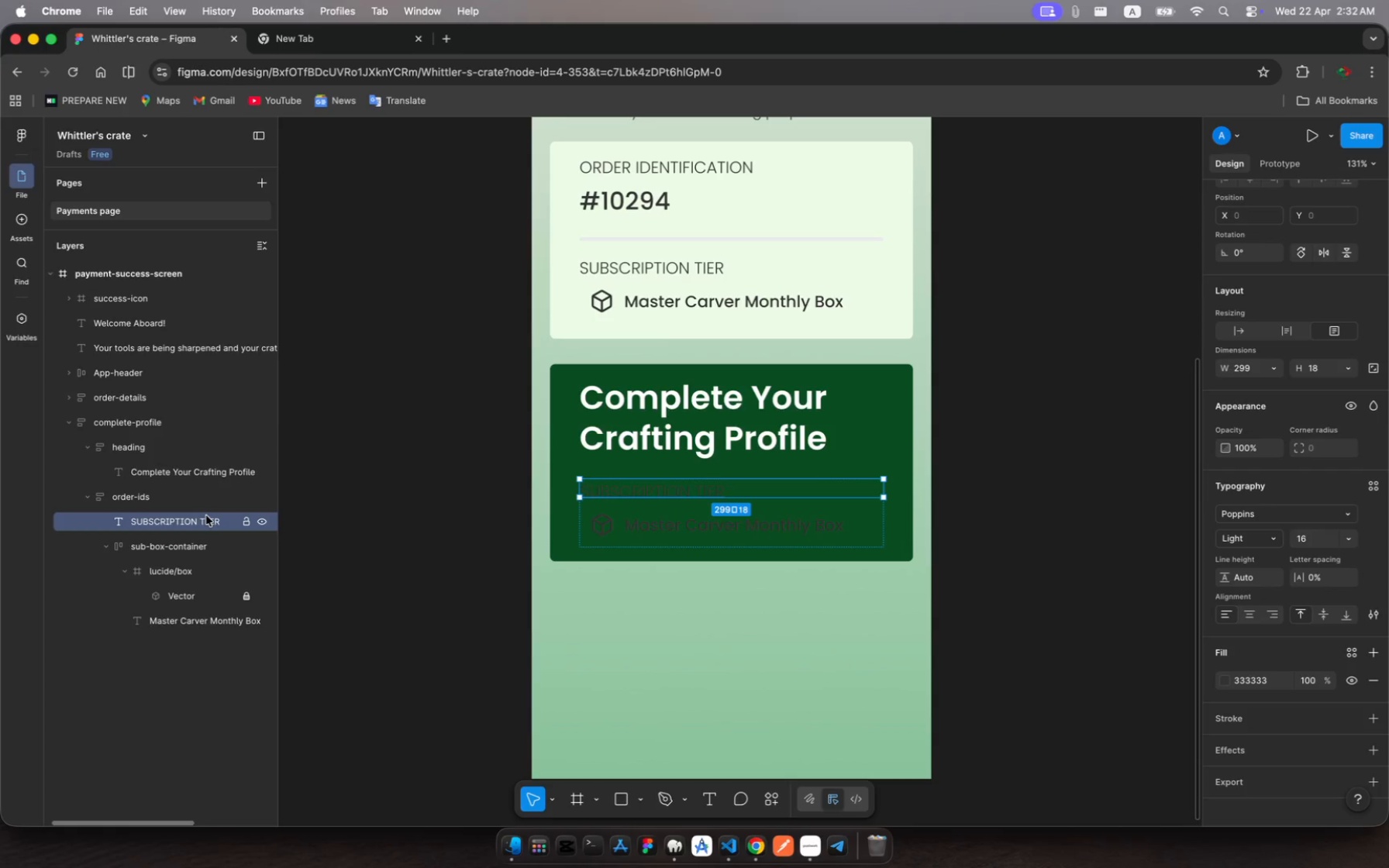 
left_click([206, 515])
 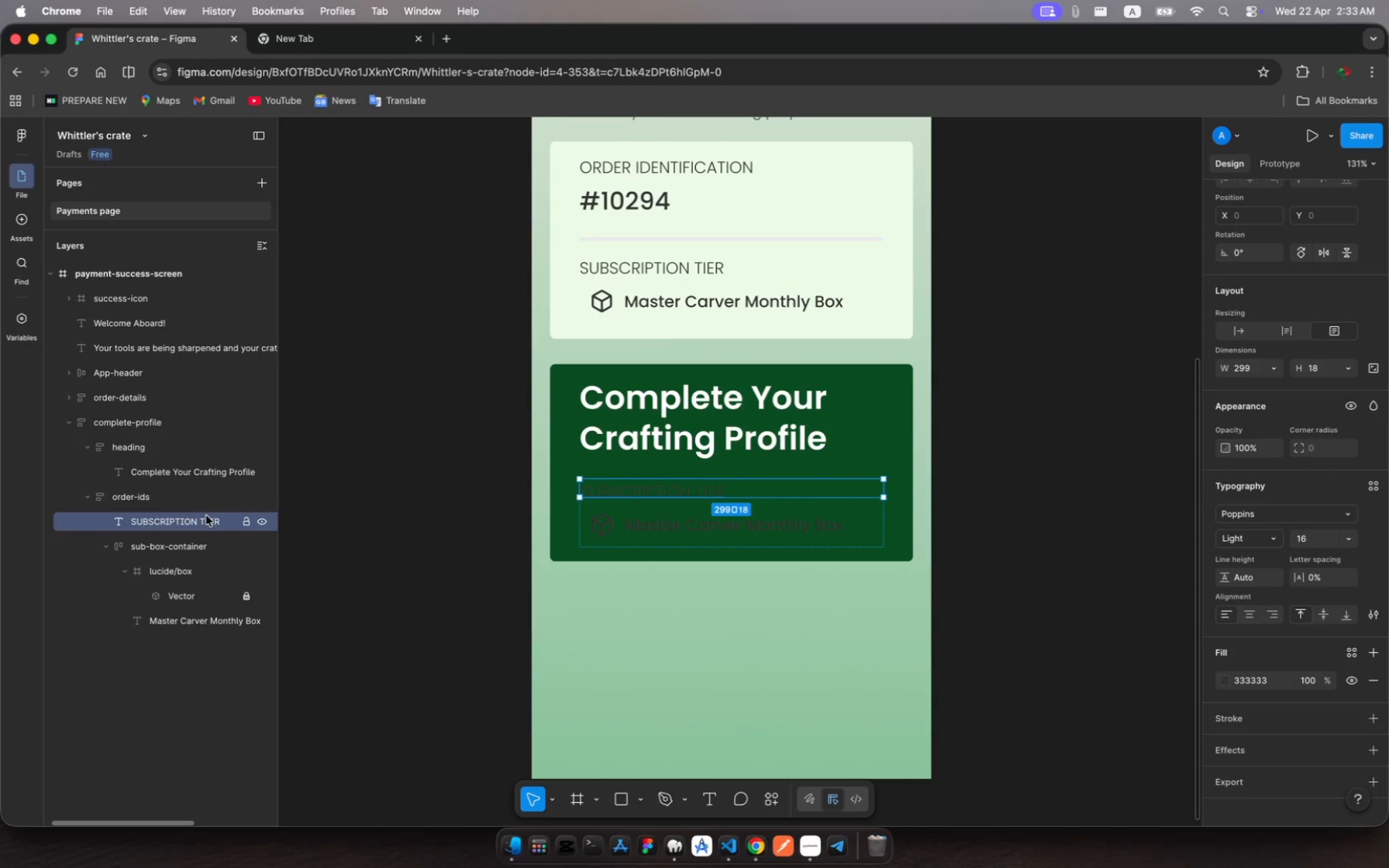 
wait(13.22)
 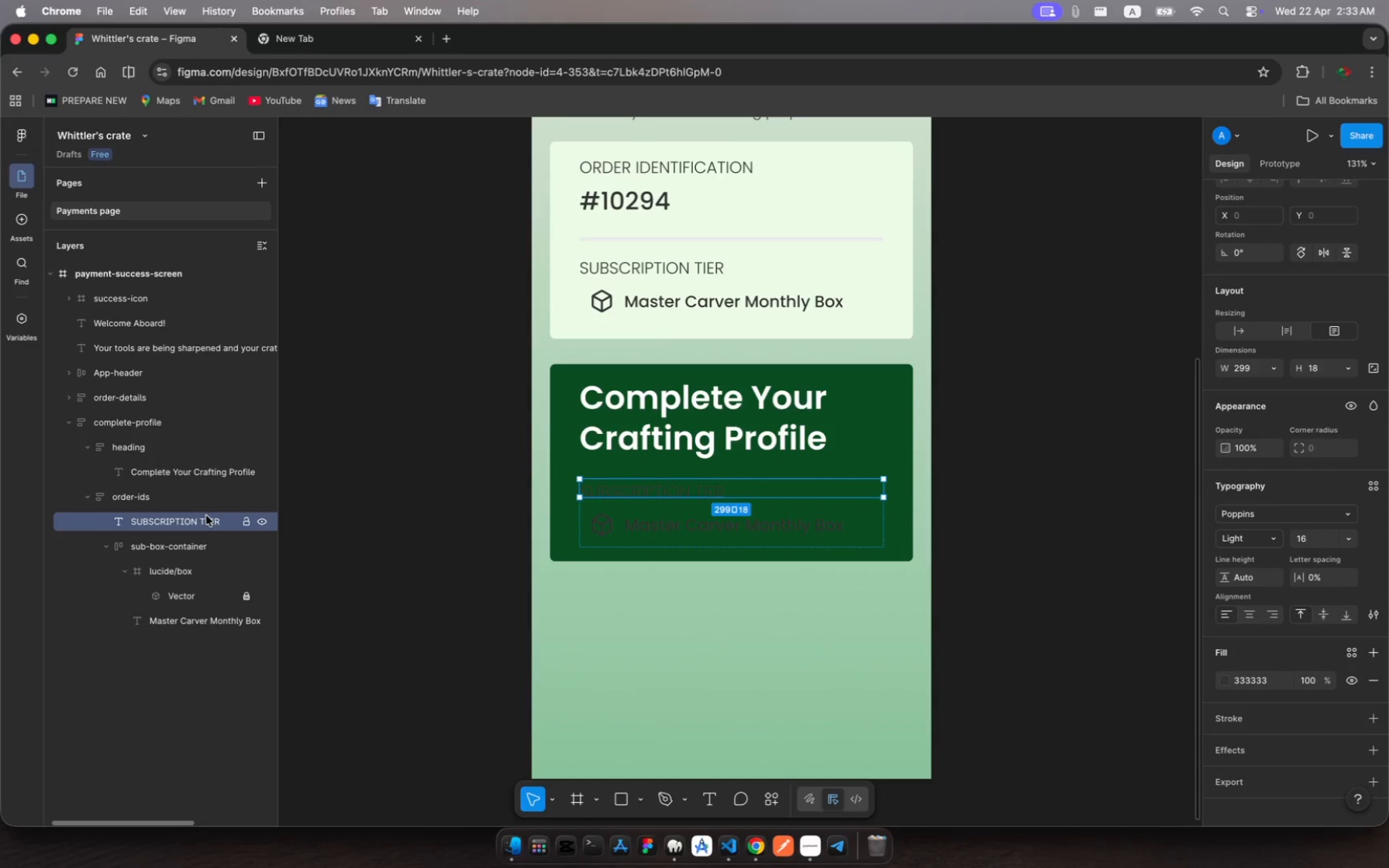 
left_click([605, 490])
 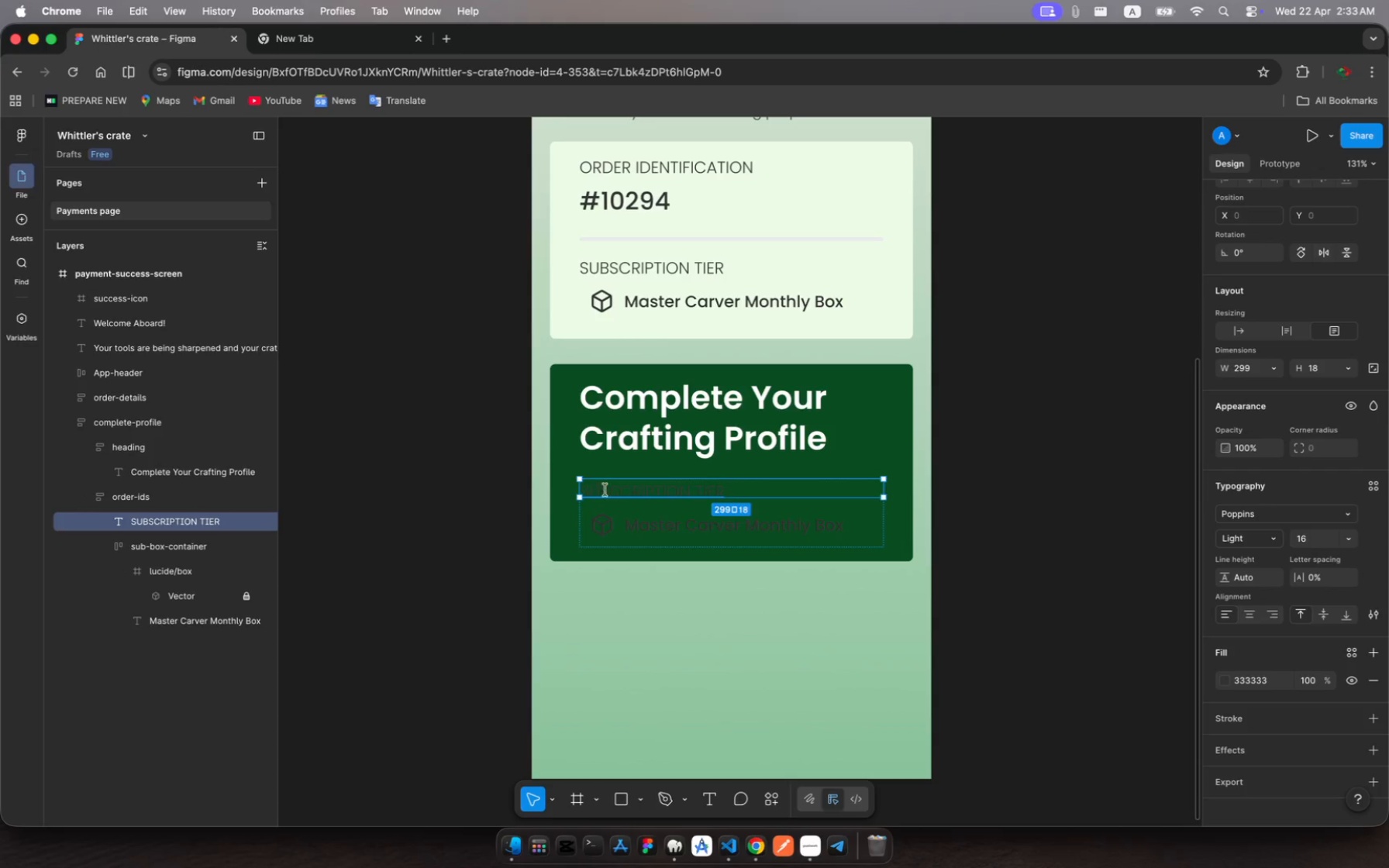 
left_click([605, 490])
 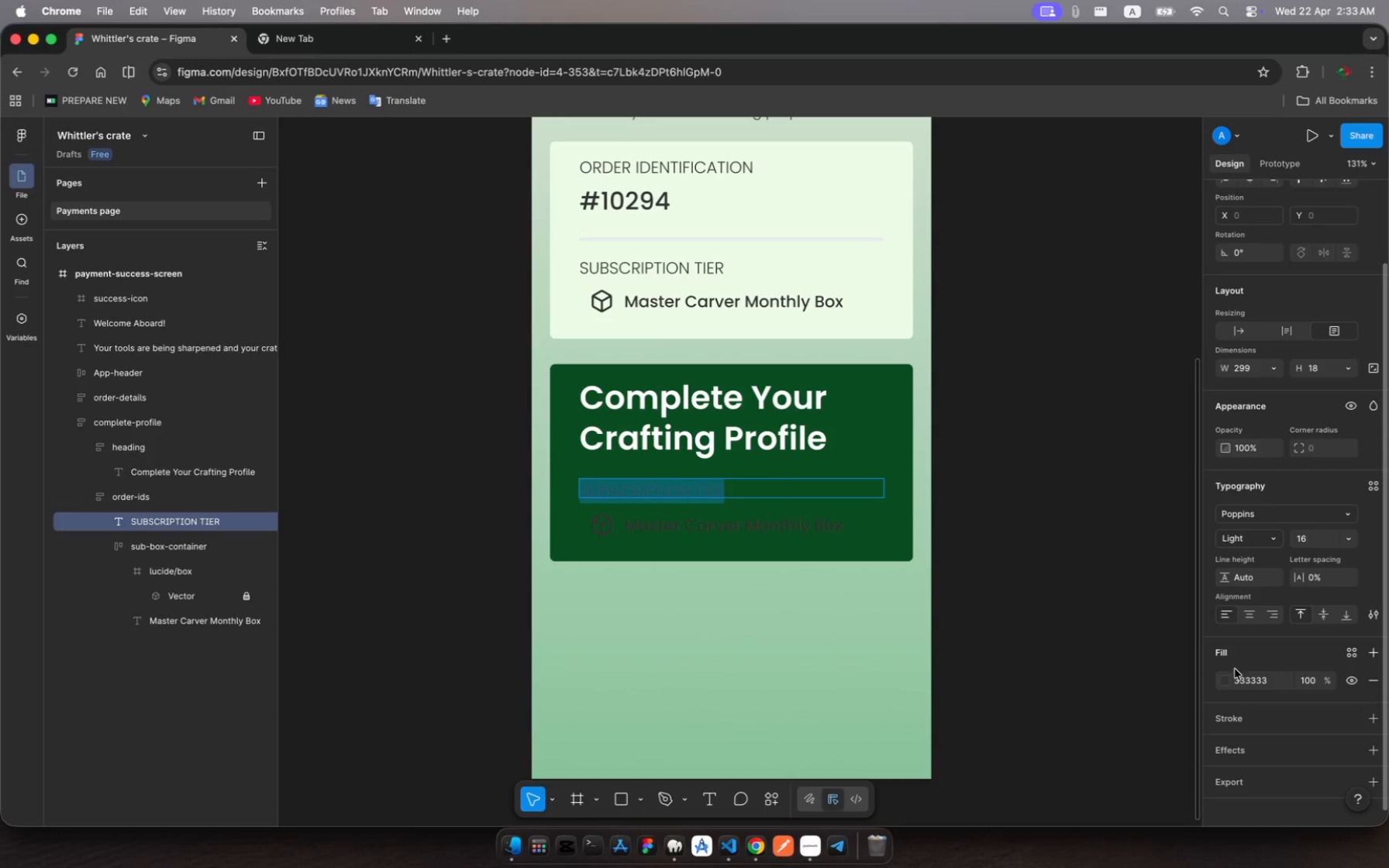 
left_click([1225, 683])
 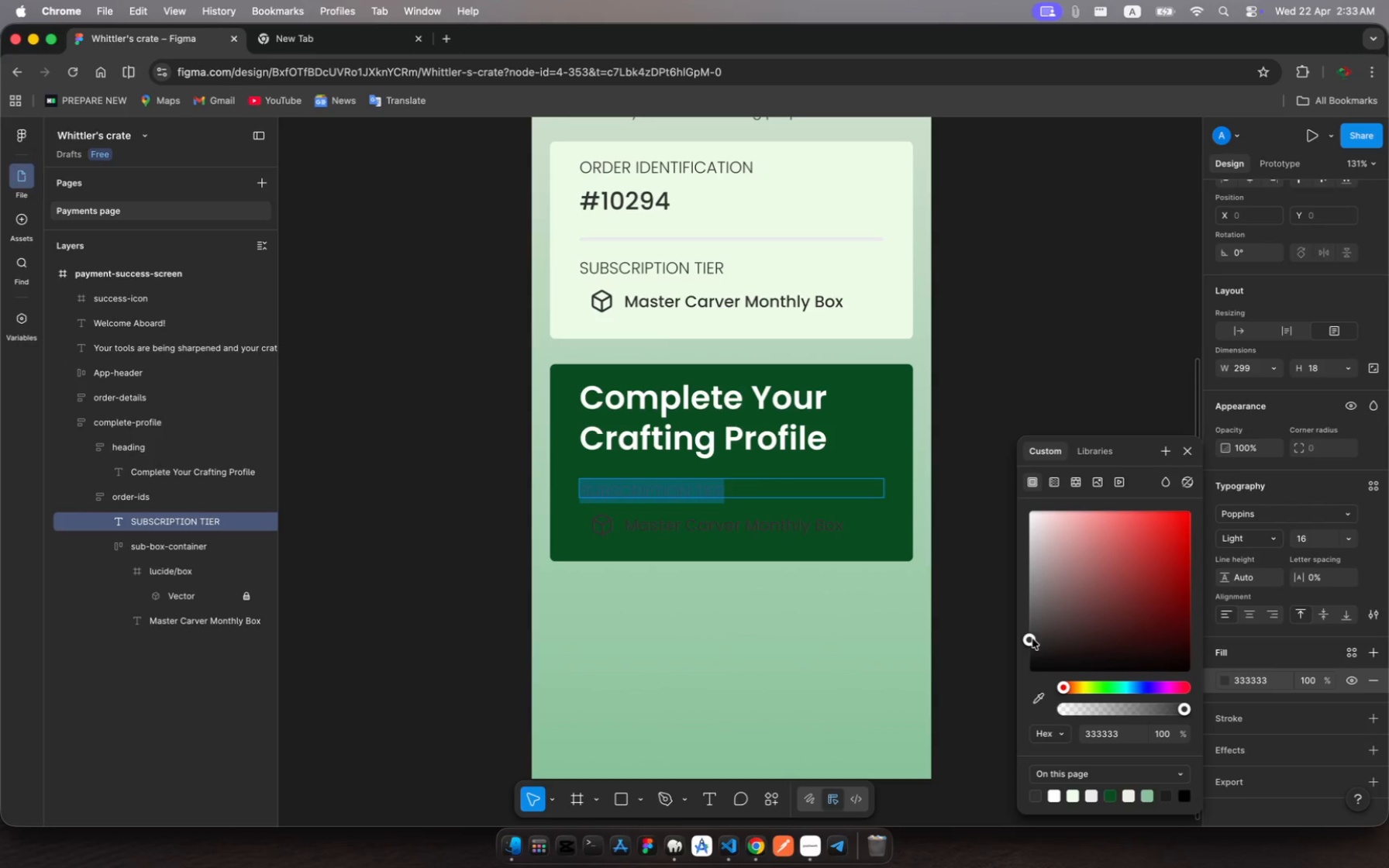 
left_click_drag(start_coordinate=[1032, 639], to_coordinate=[1008, 484])
 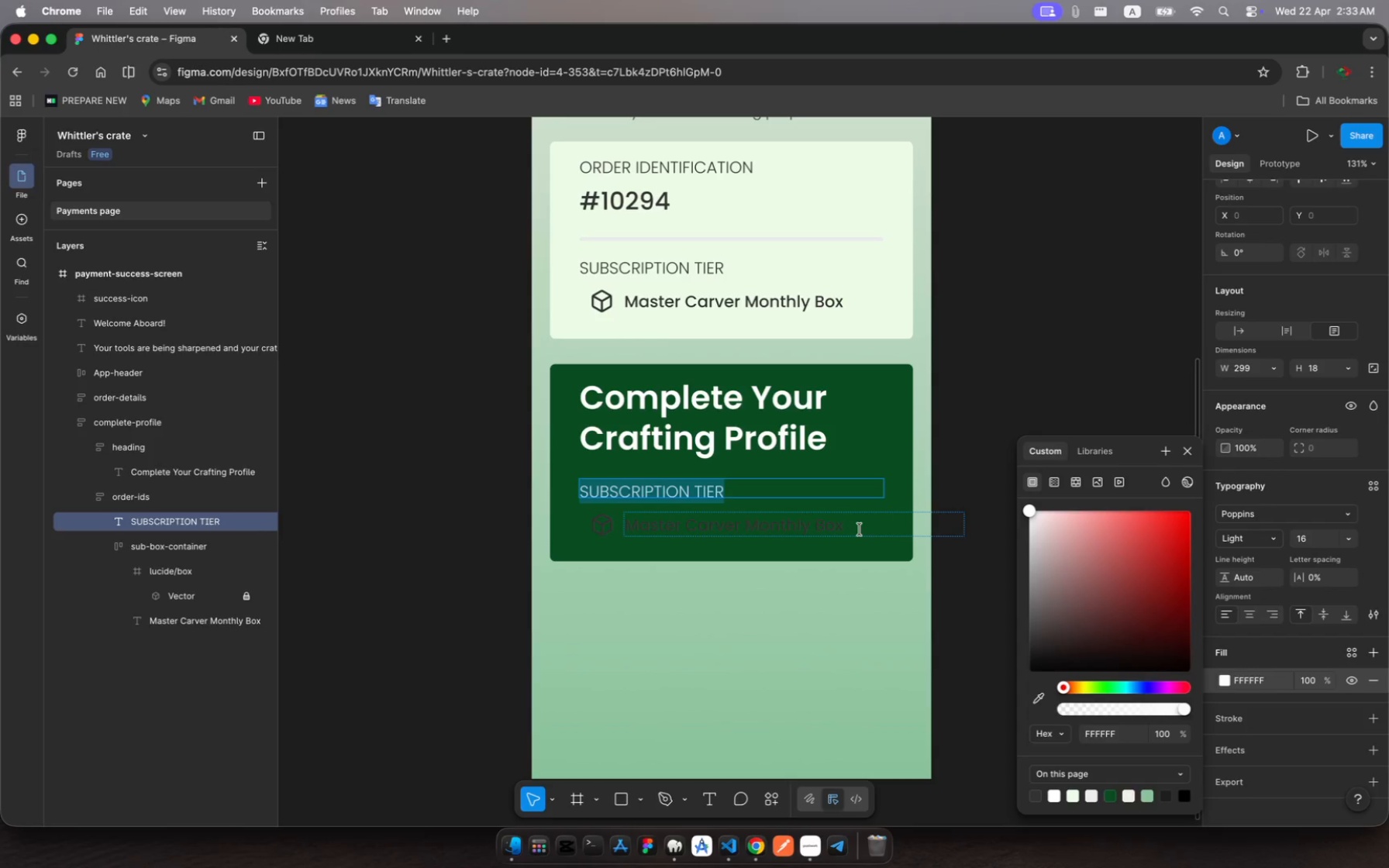 
wait(13.81)
 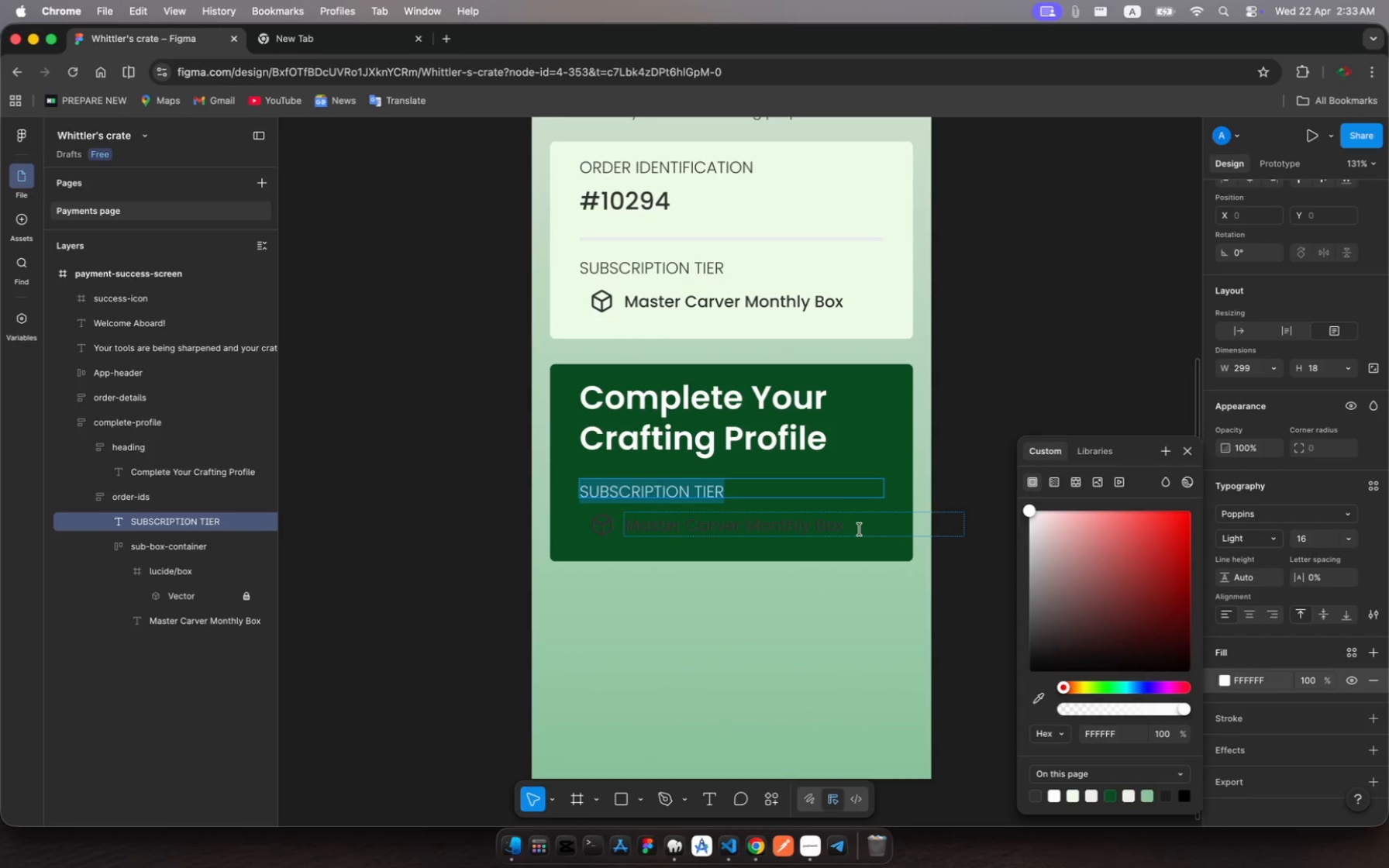 
key(Shift+T)
 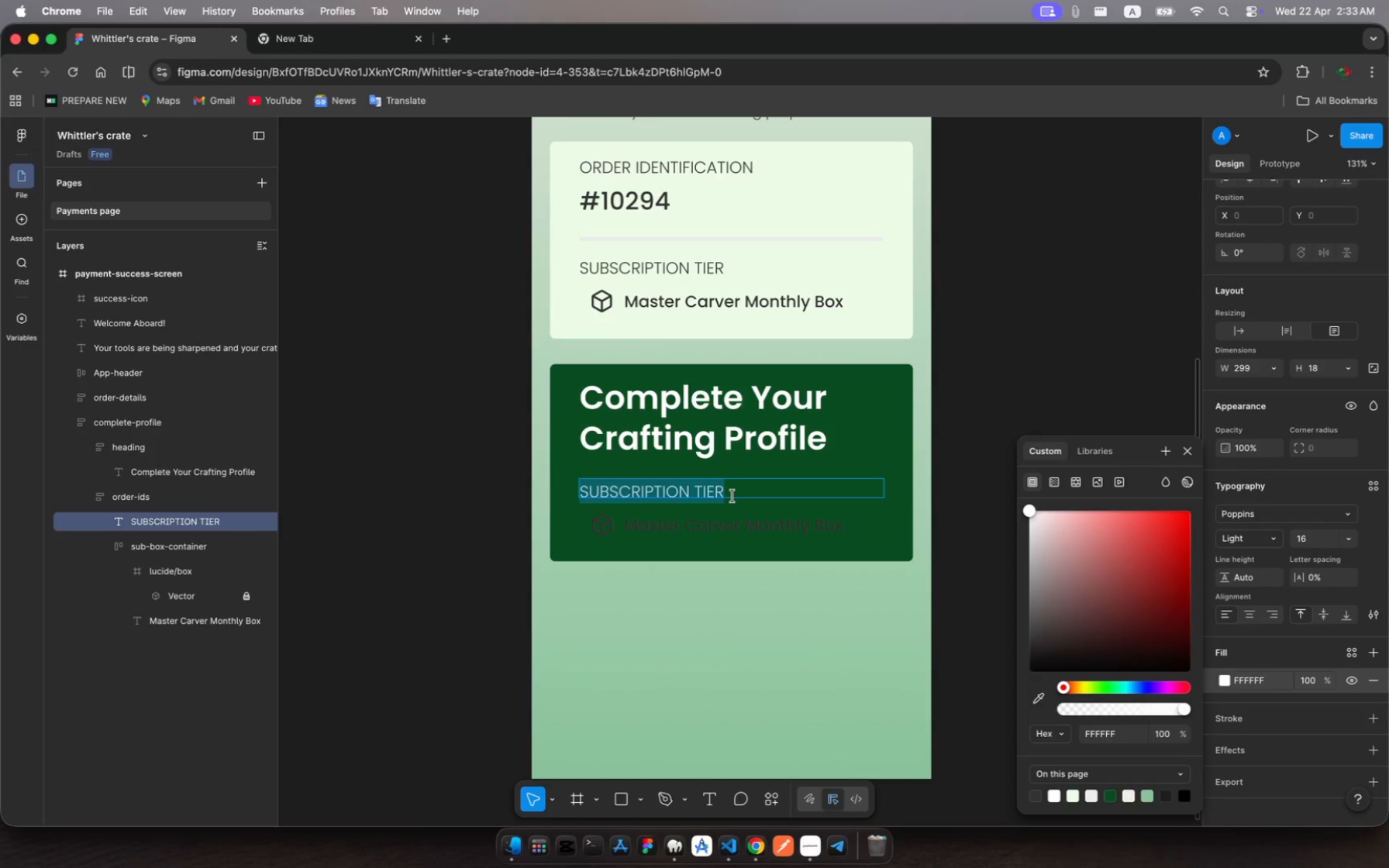 
hold_key(key=ShiftLeft, duration=1.08)
 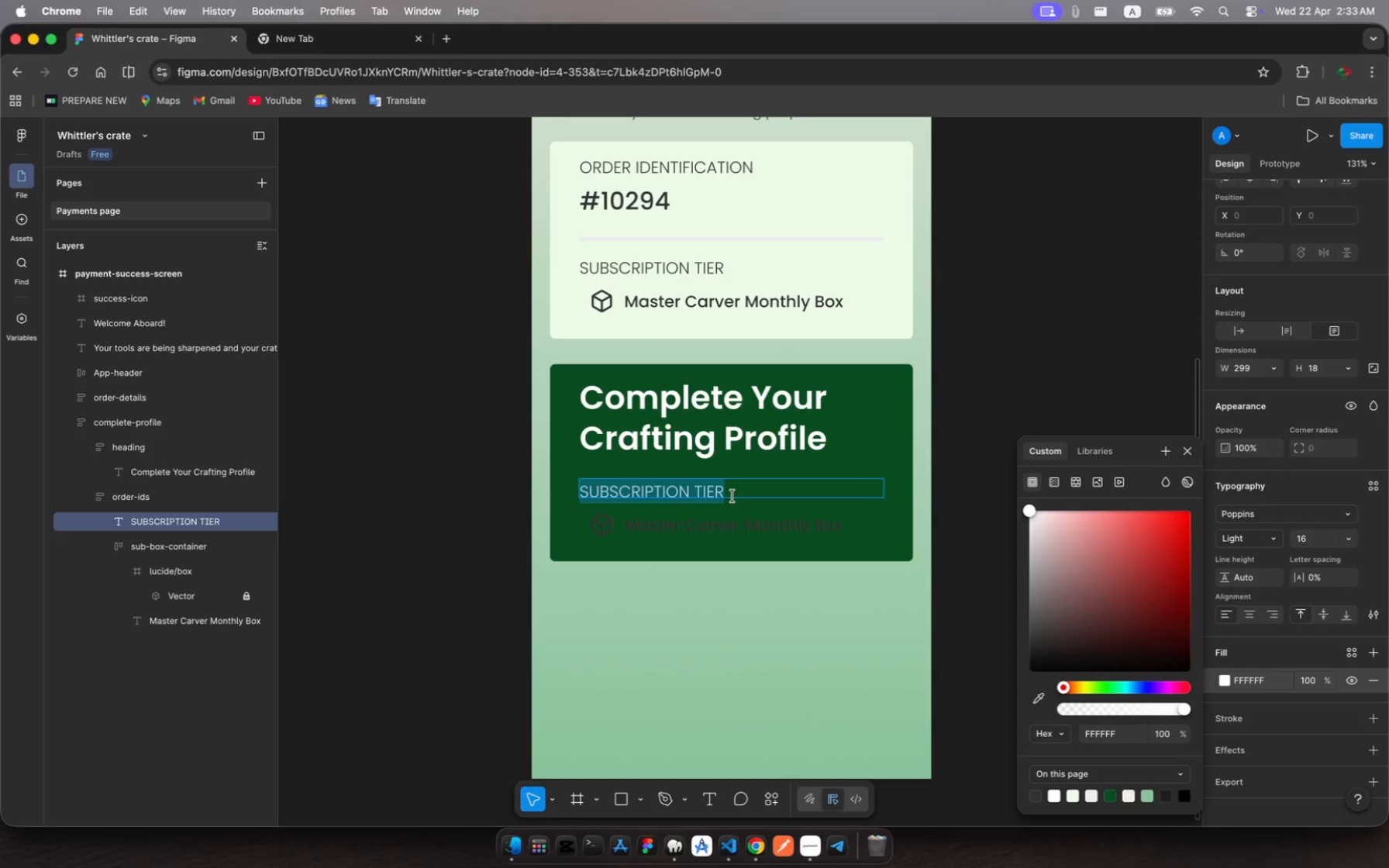 
hold_key(key=T, duration=0.33)
 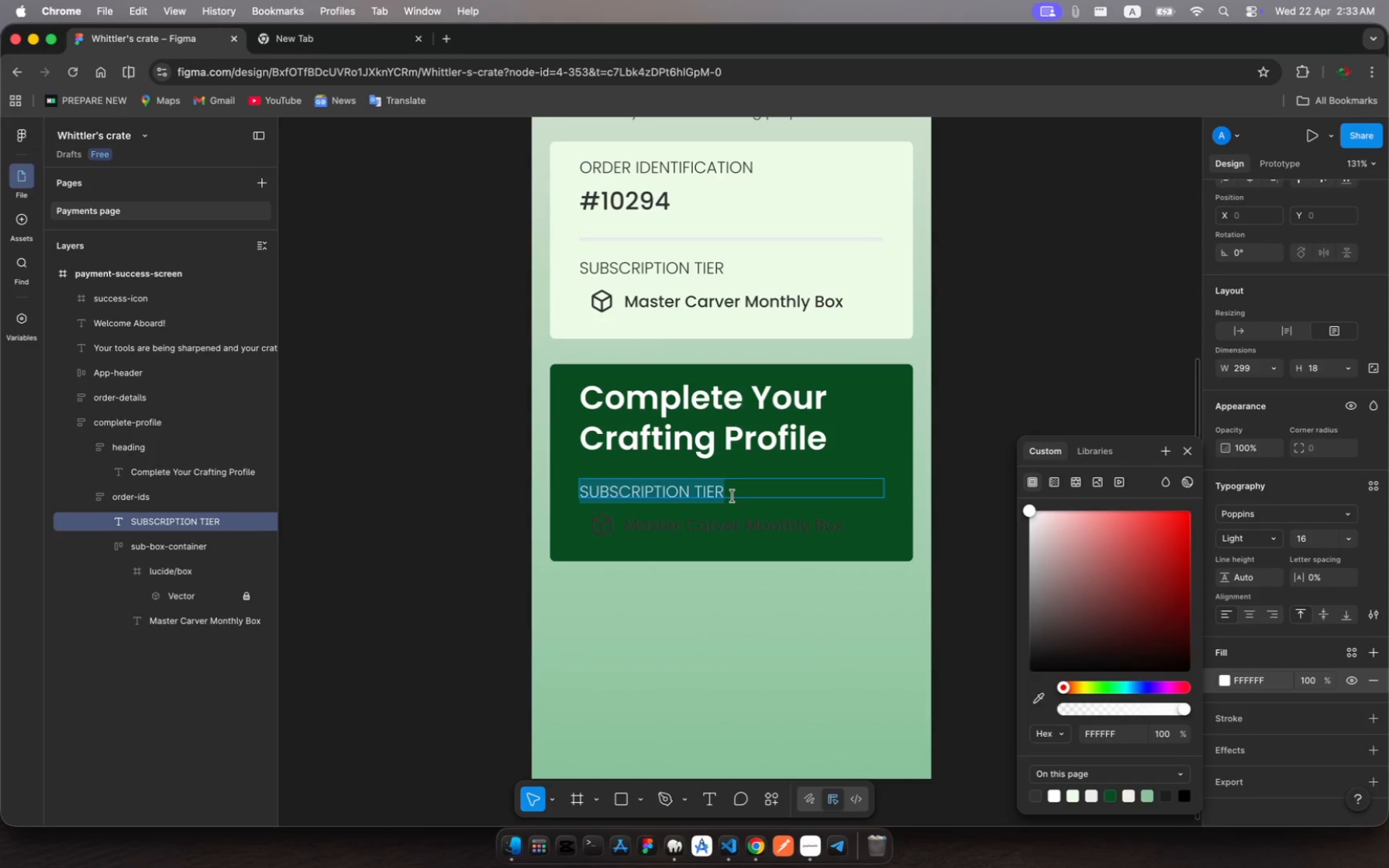 
left_click([732, 496])
 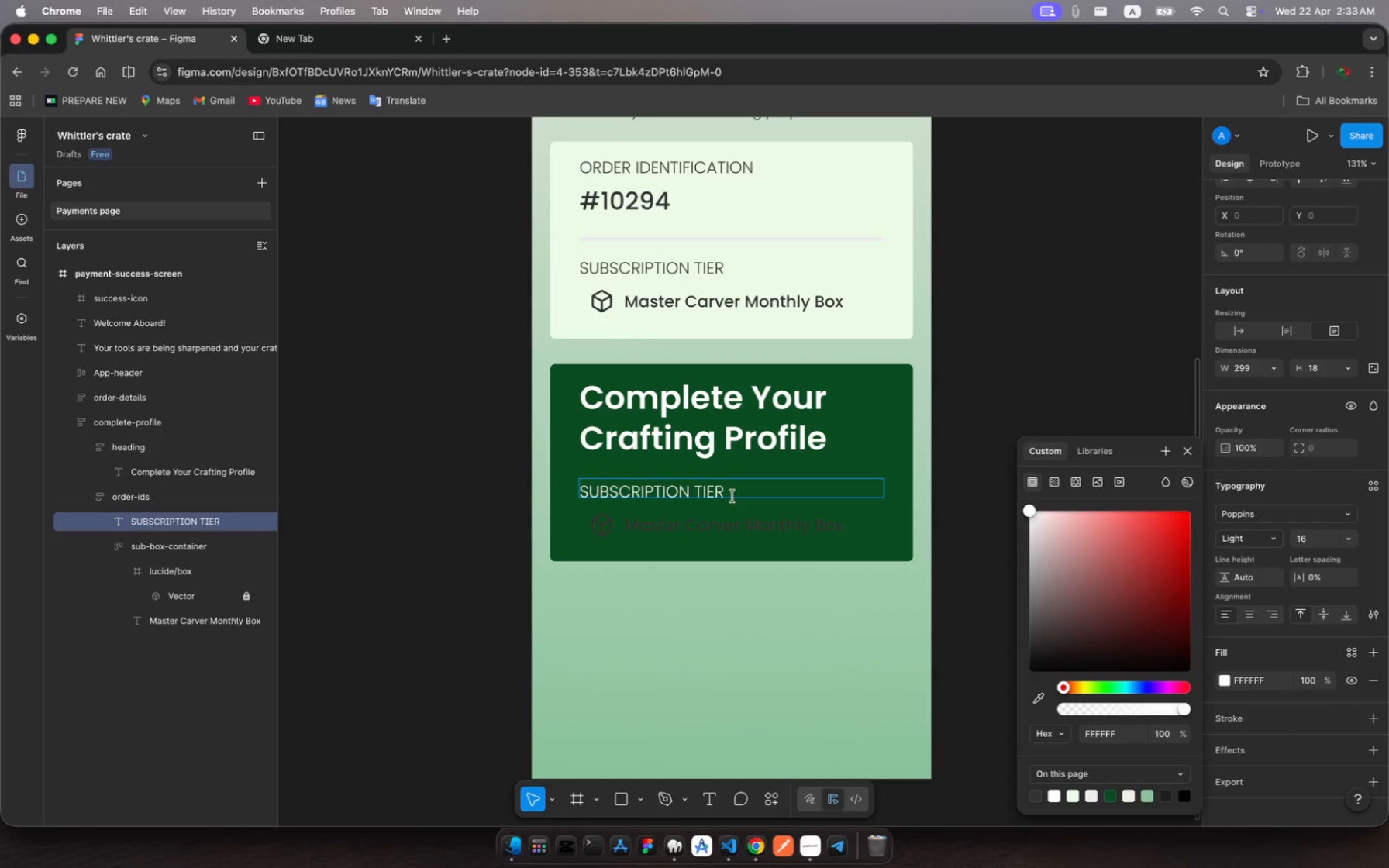 
left_click_drag(start_coordinate=[732, 496], to_coordinate=[580, 489])
 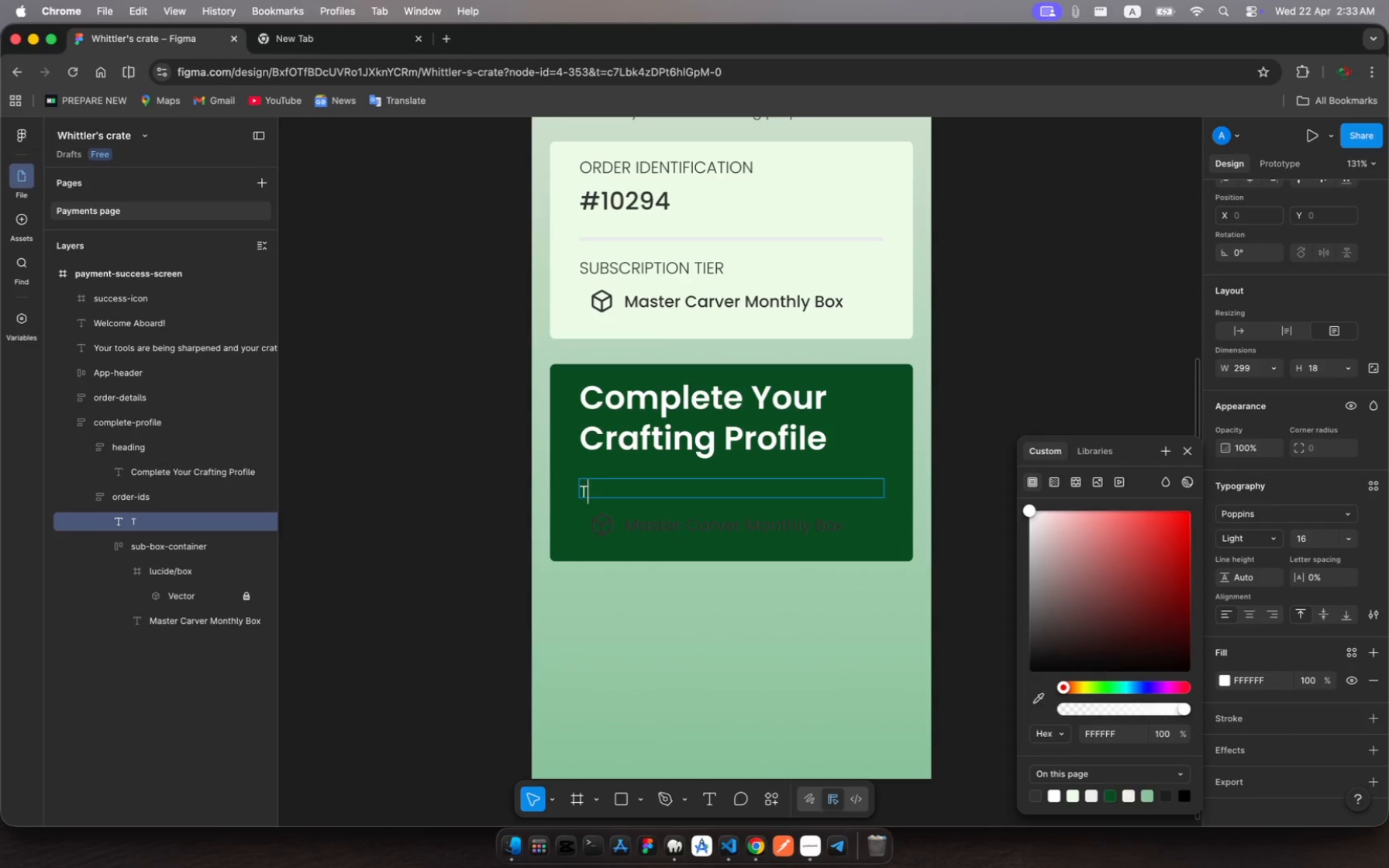 
type(Tell us about your expier)
 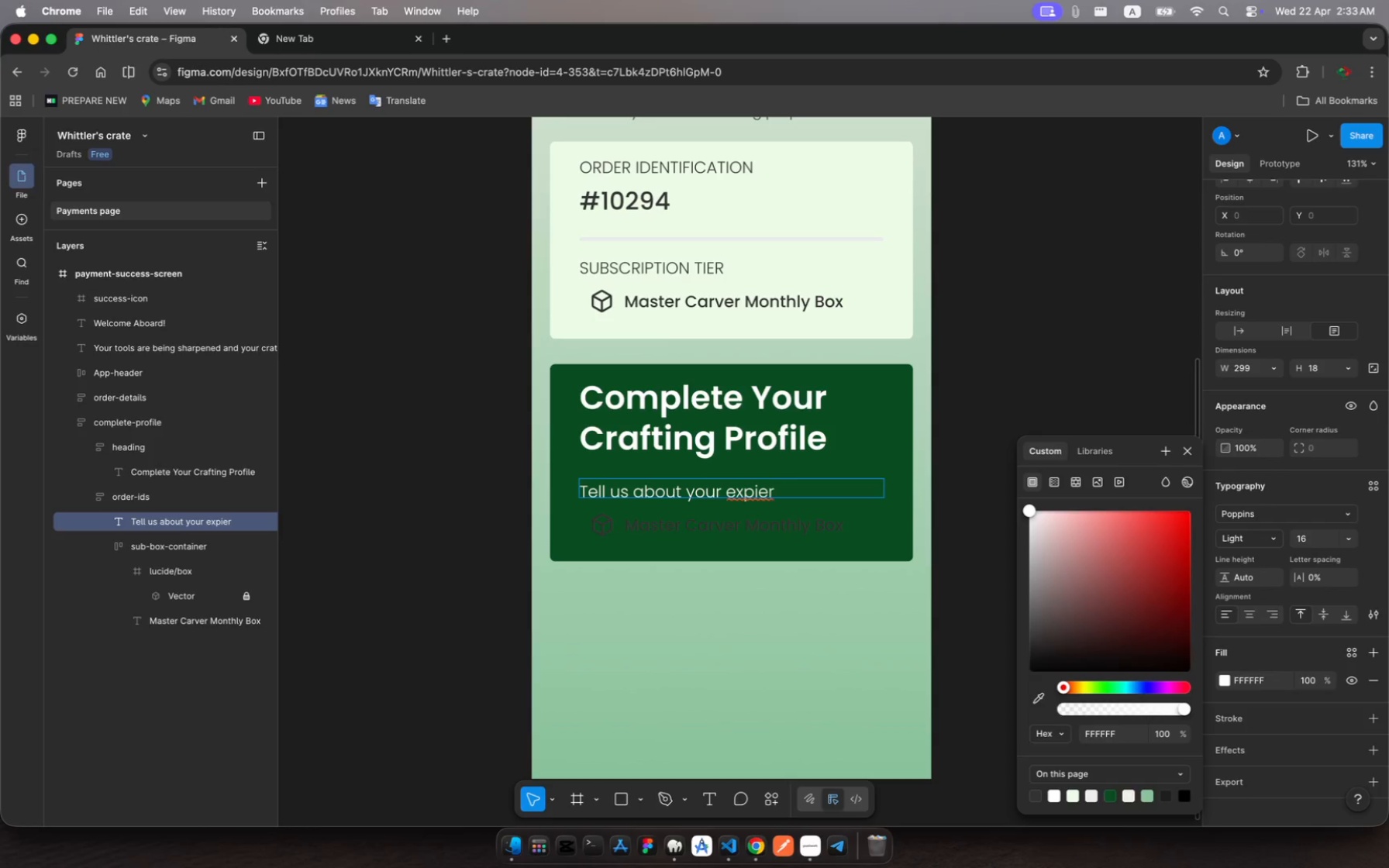 
key(Backspace)
key(Backspace)
key(Backspace)
type(erience level)
 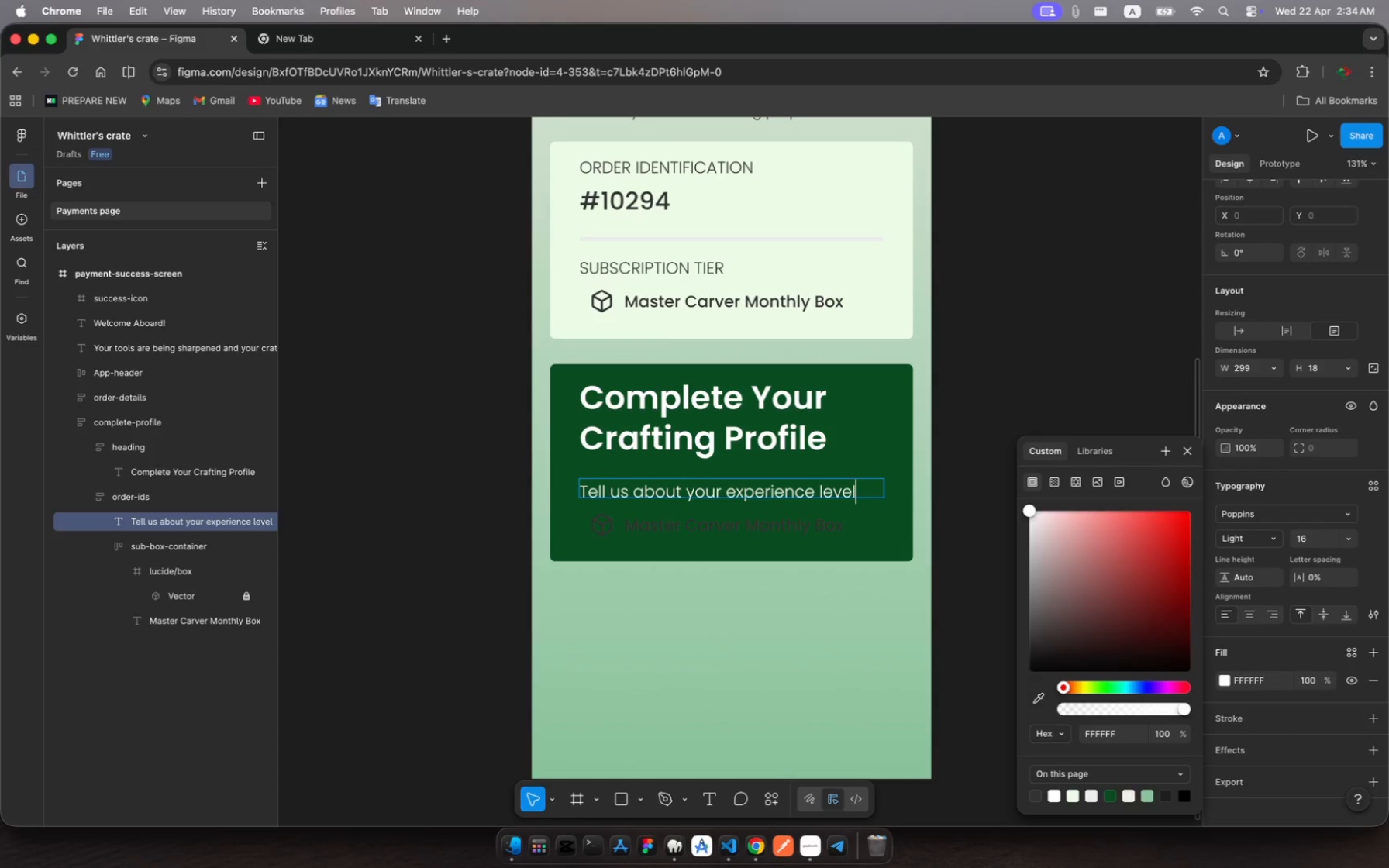 
wait(5.92)
 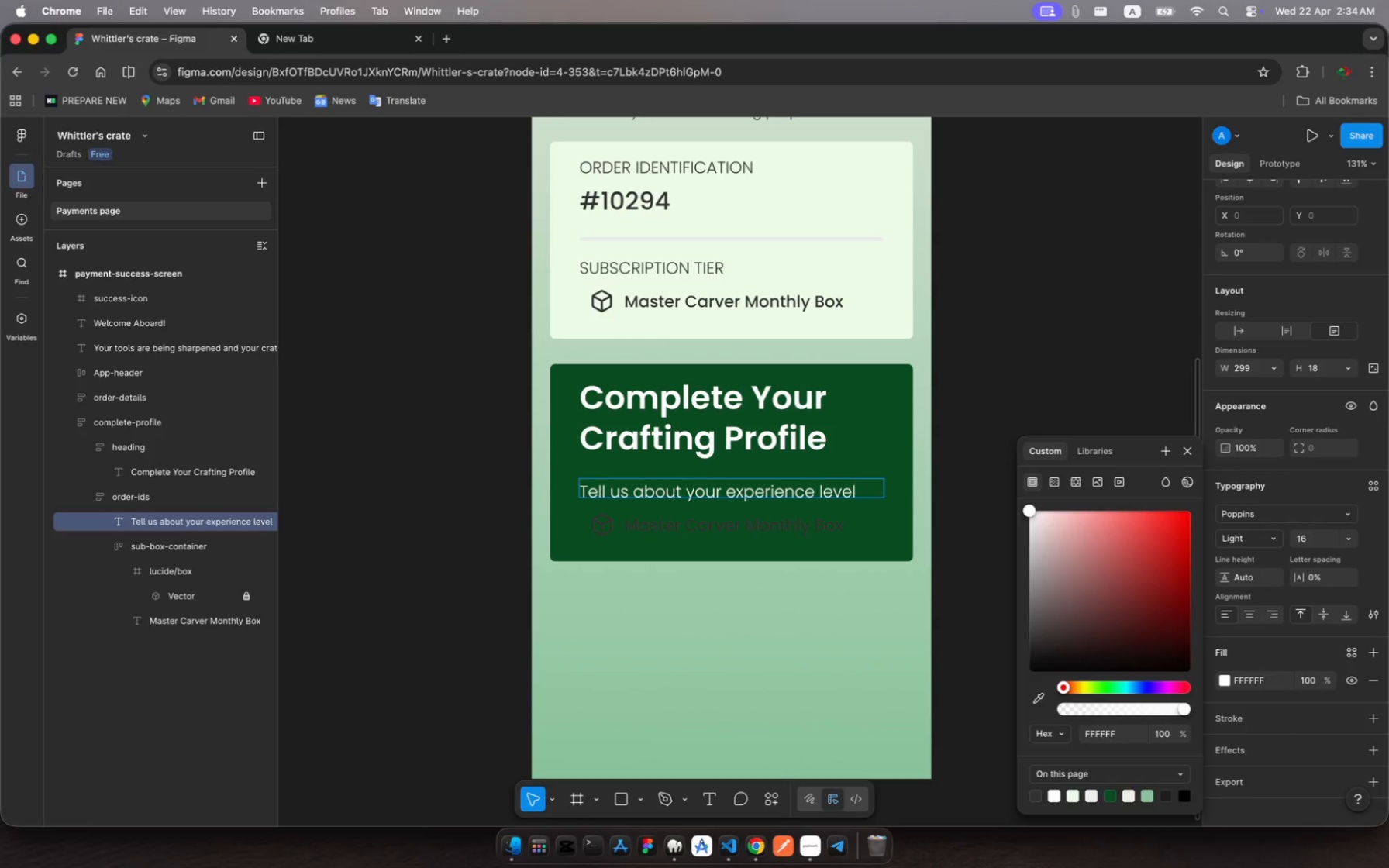 
type( so we)
 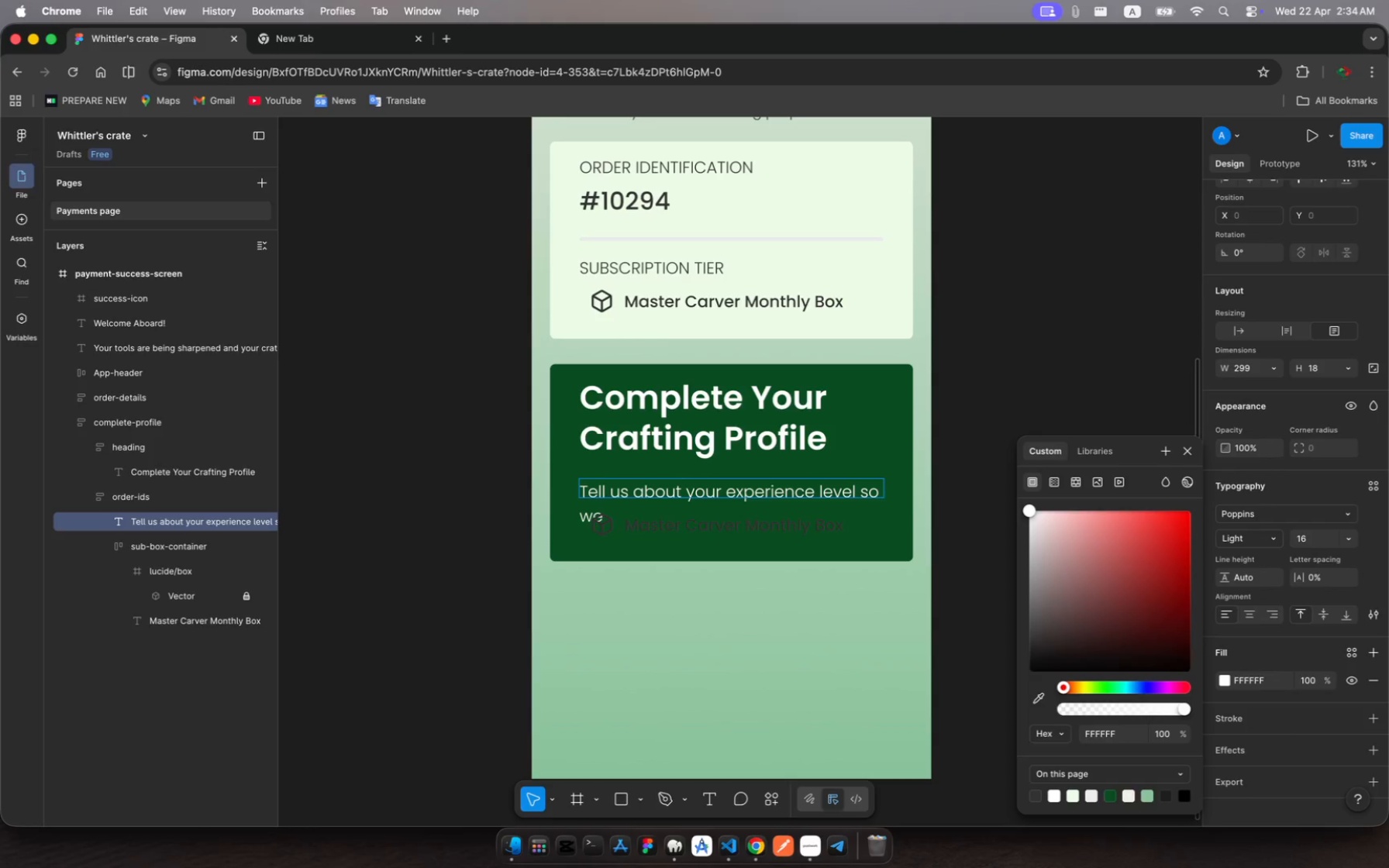 
wait(5.06)
 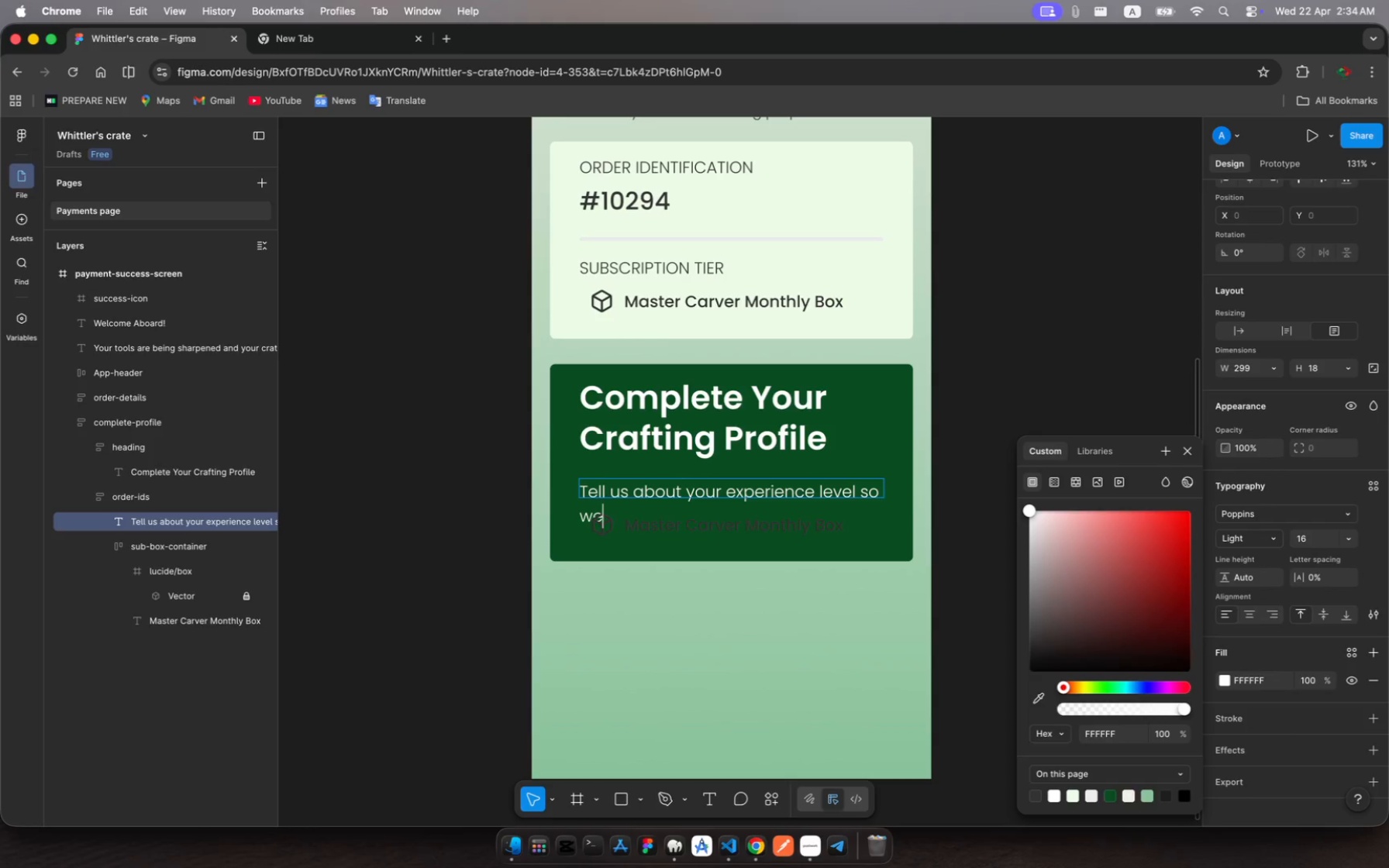 
type( can )
 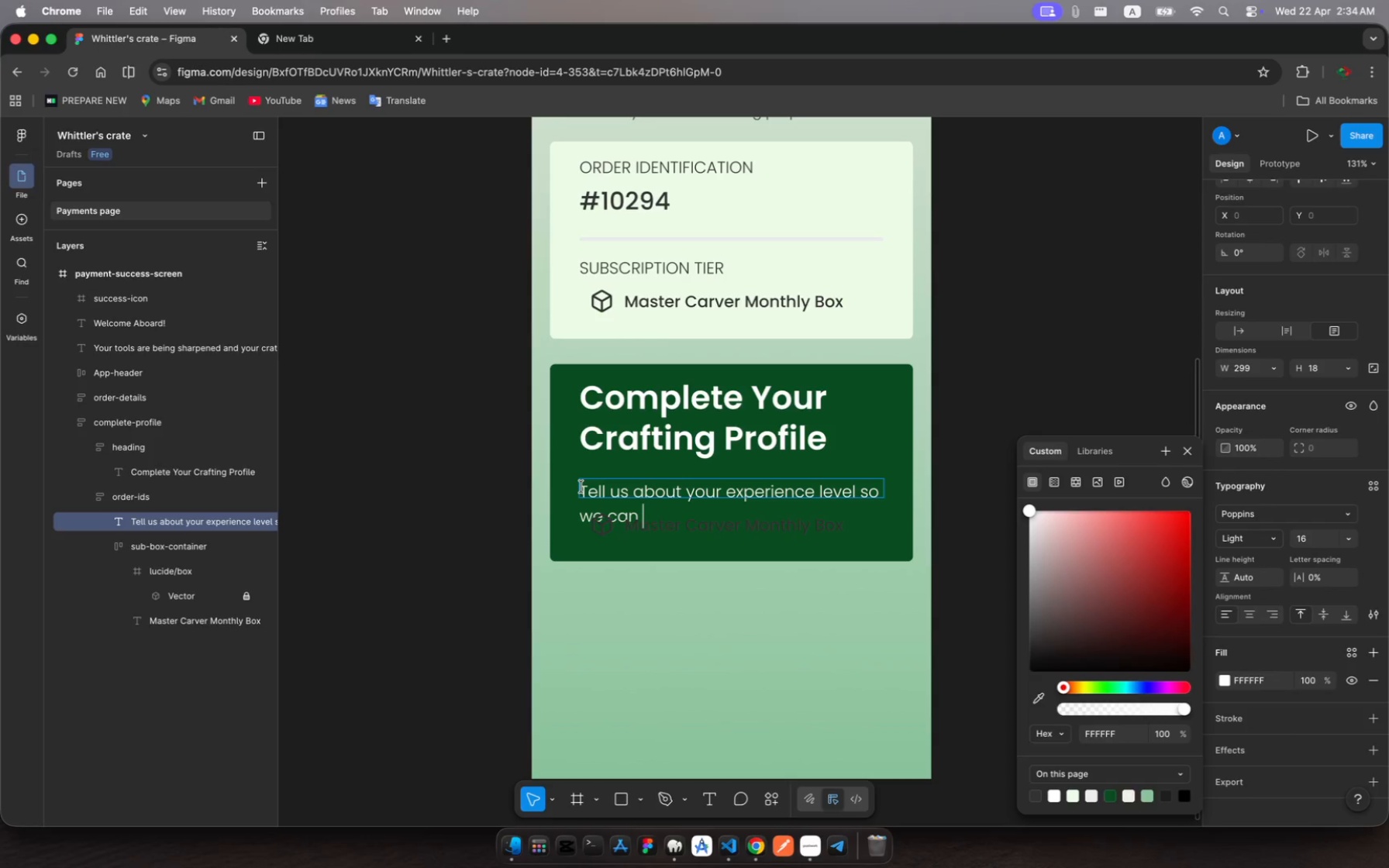 
type(tailer yp)
key(Backspace)
type(our first wood )
 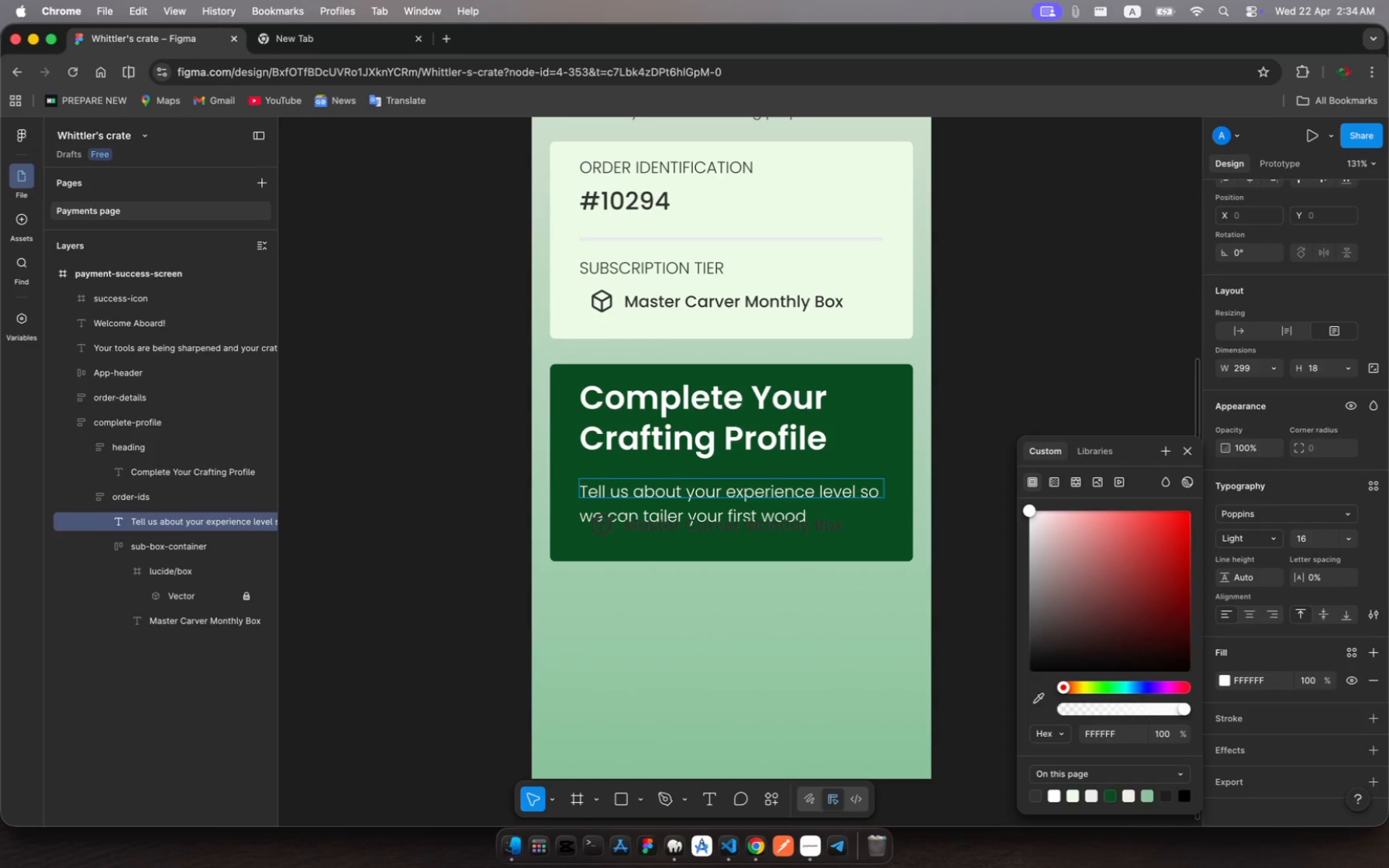 
type(selectin)
 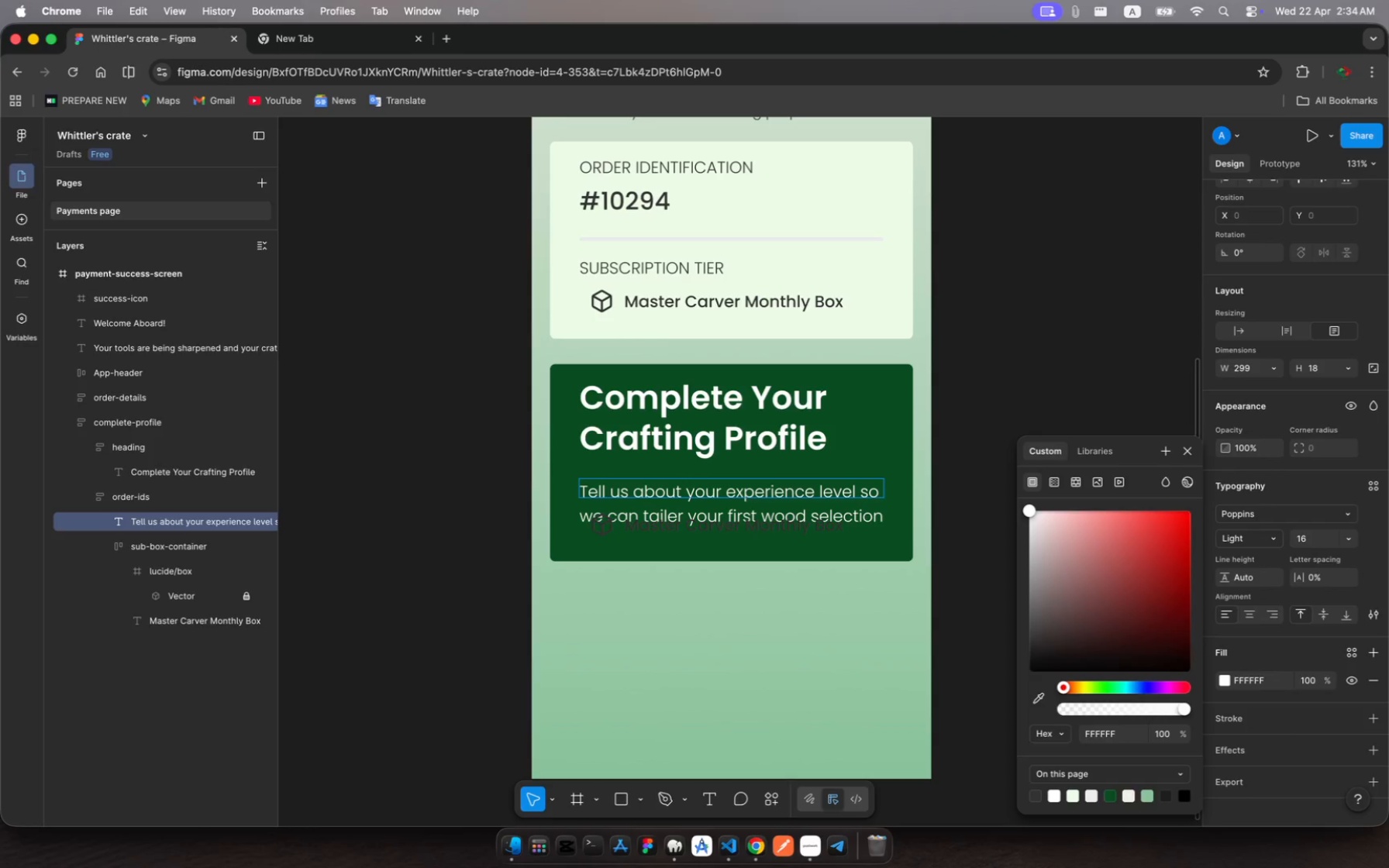 
hold_key(key=O, duration=0.32)
 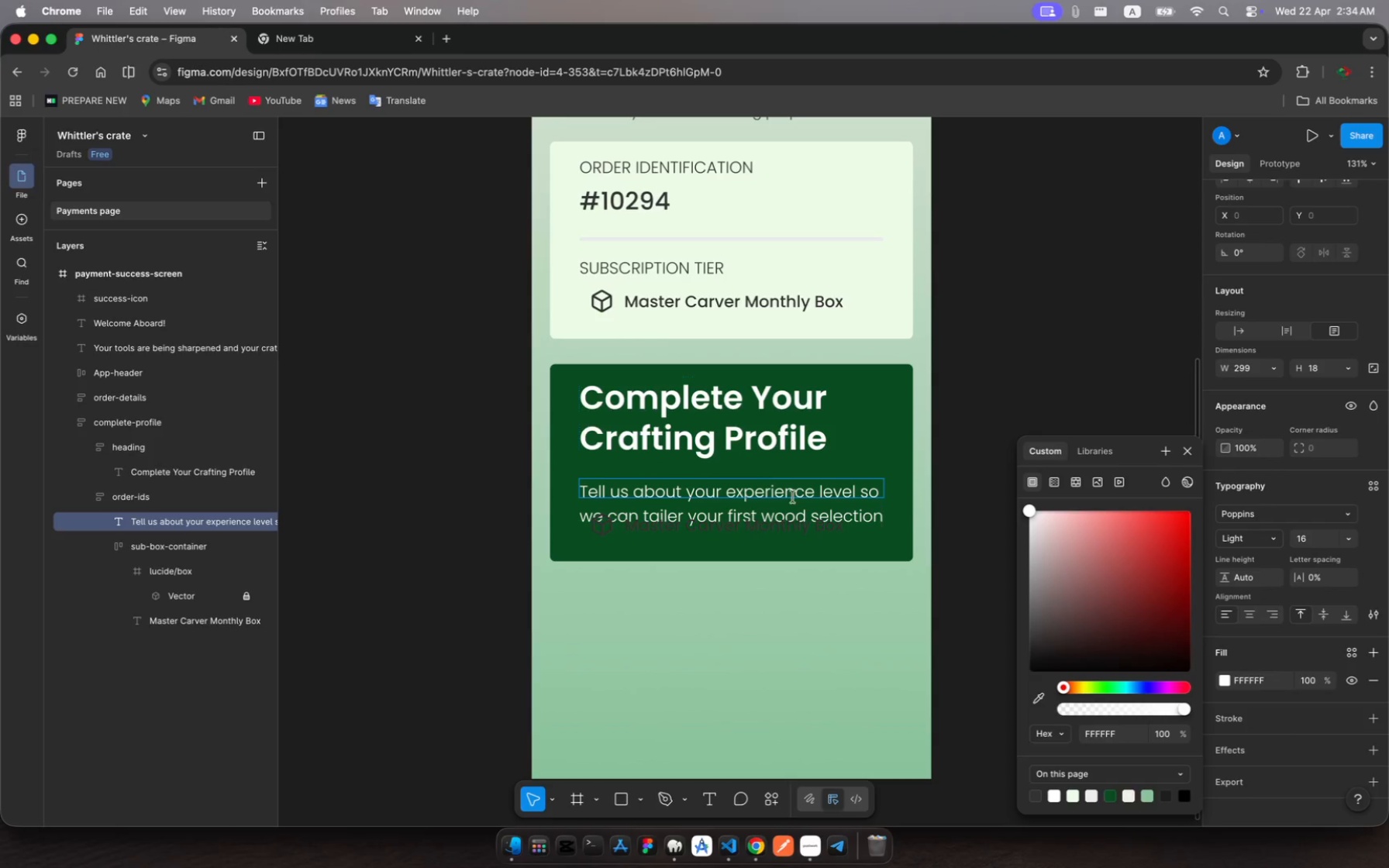 
wait(8.14)
 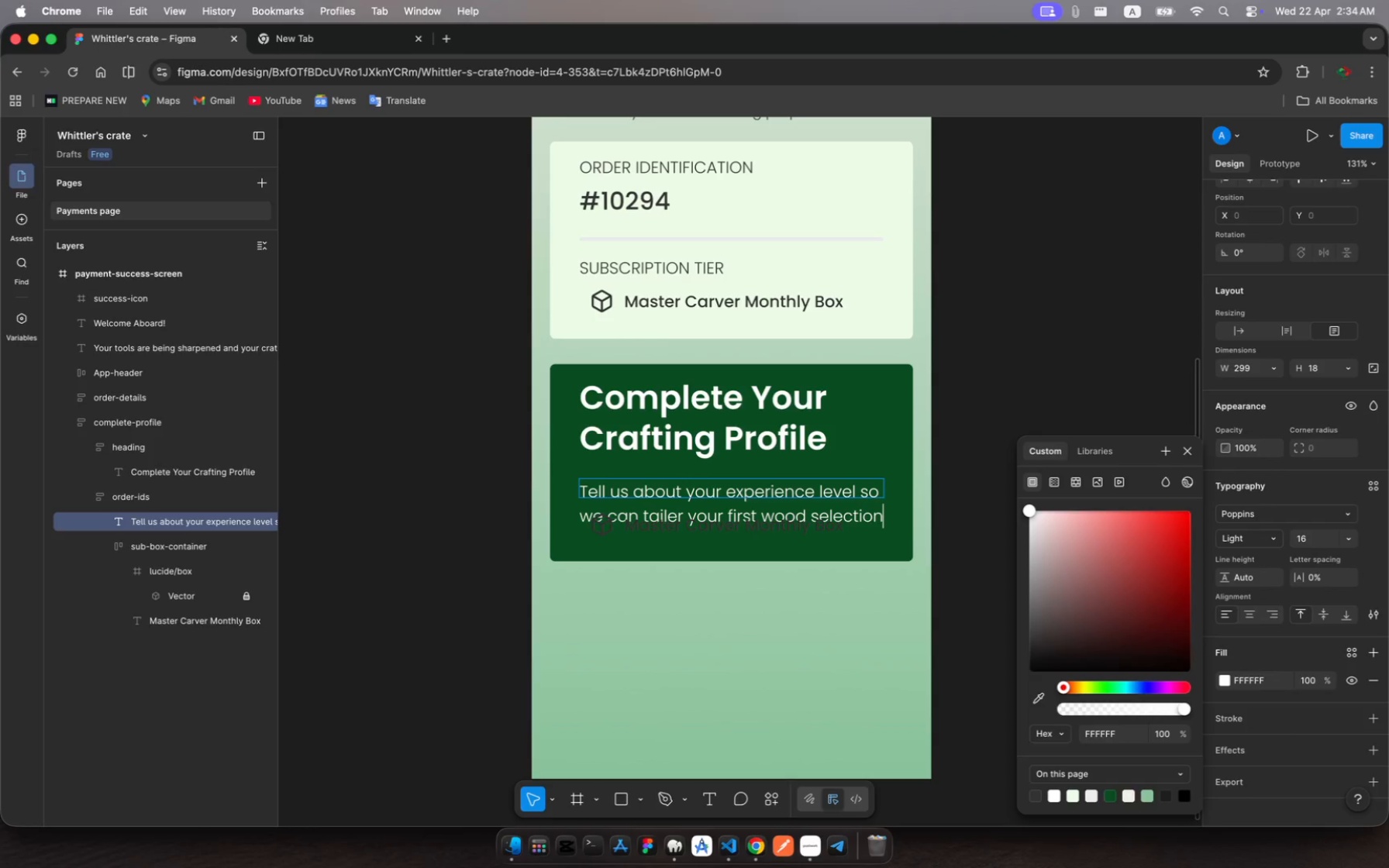 
key(Meta+A)
 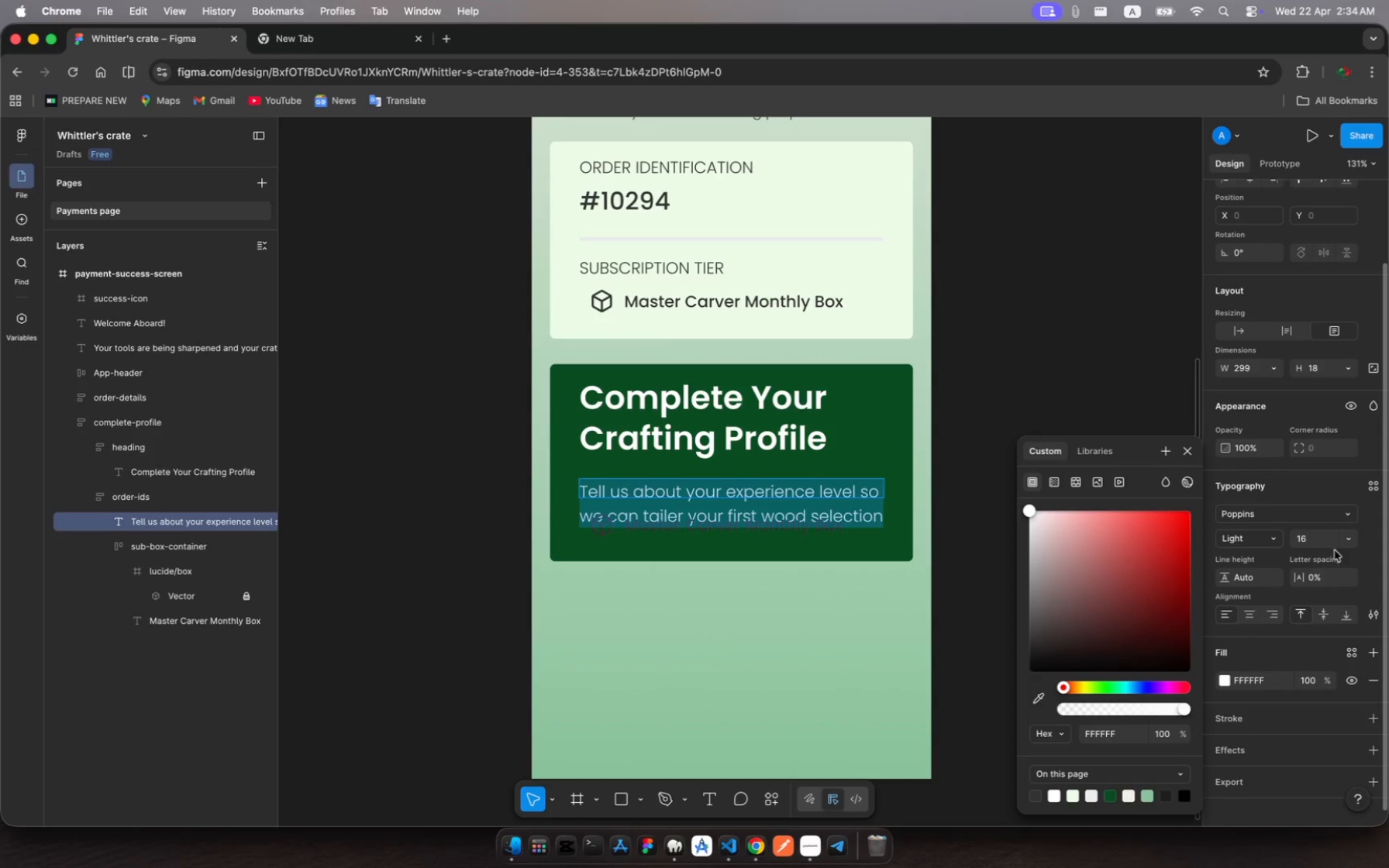 
wait(8.75)
 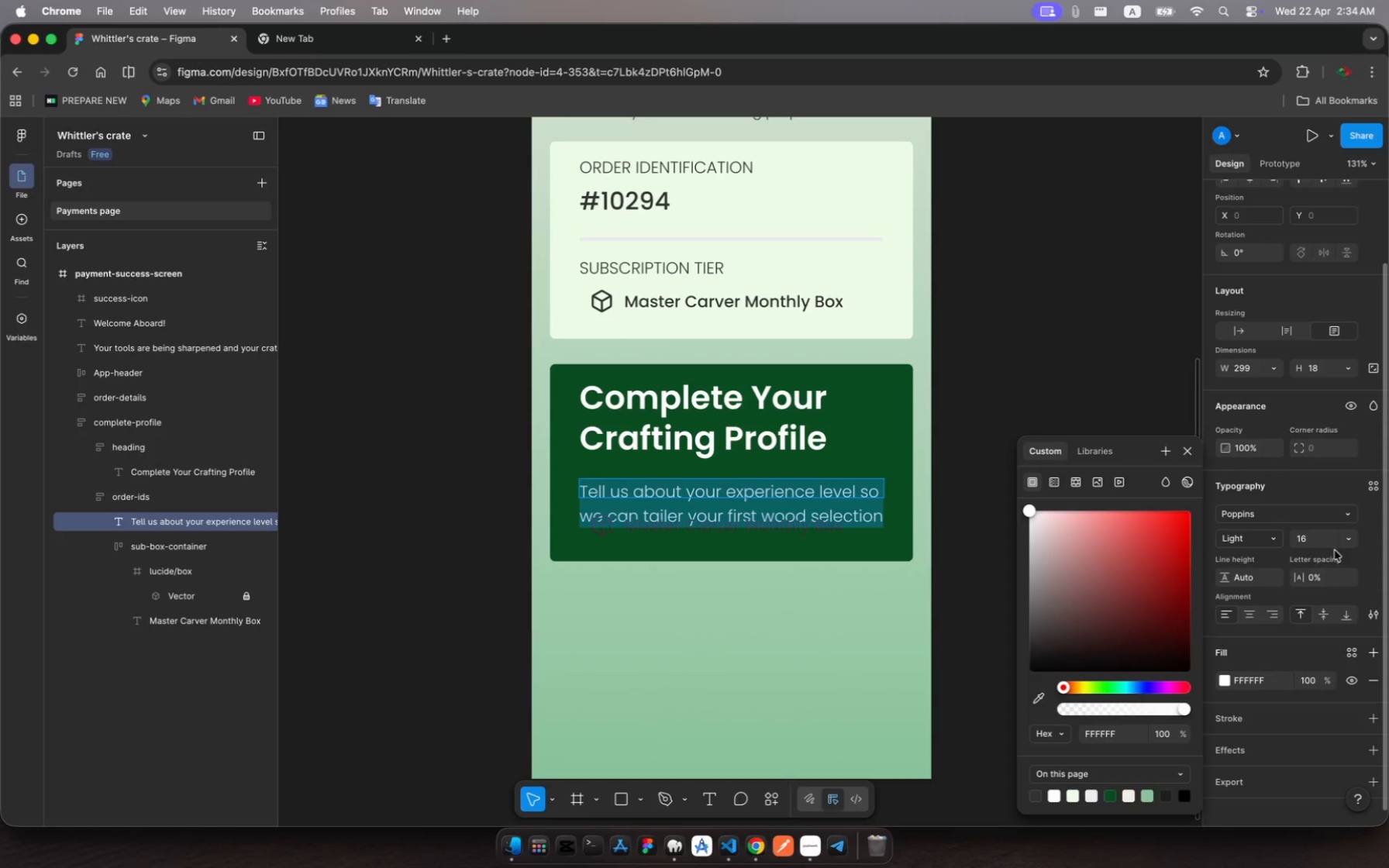 
left_click([1309, 541])
 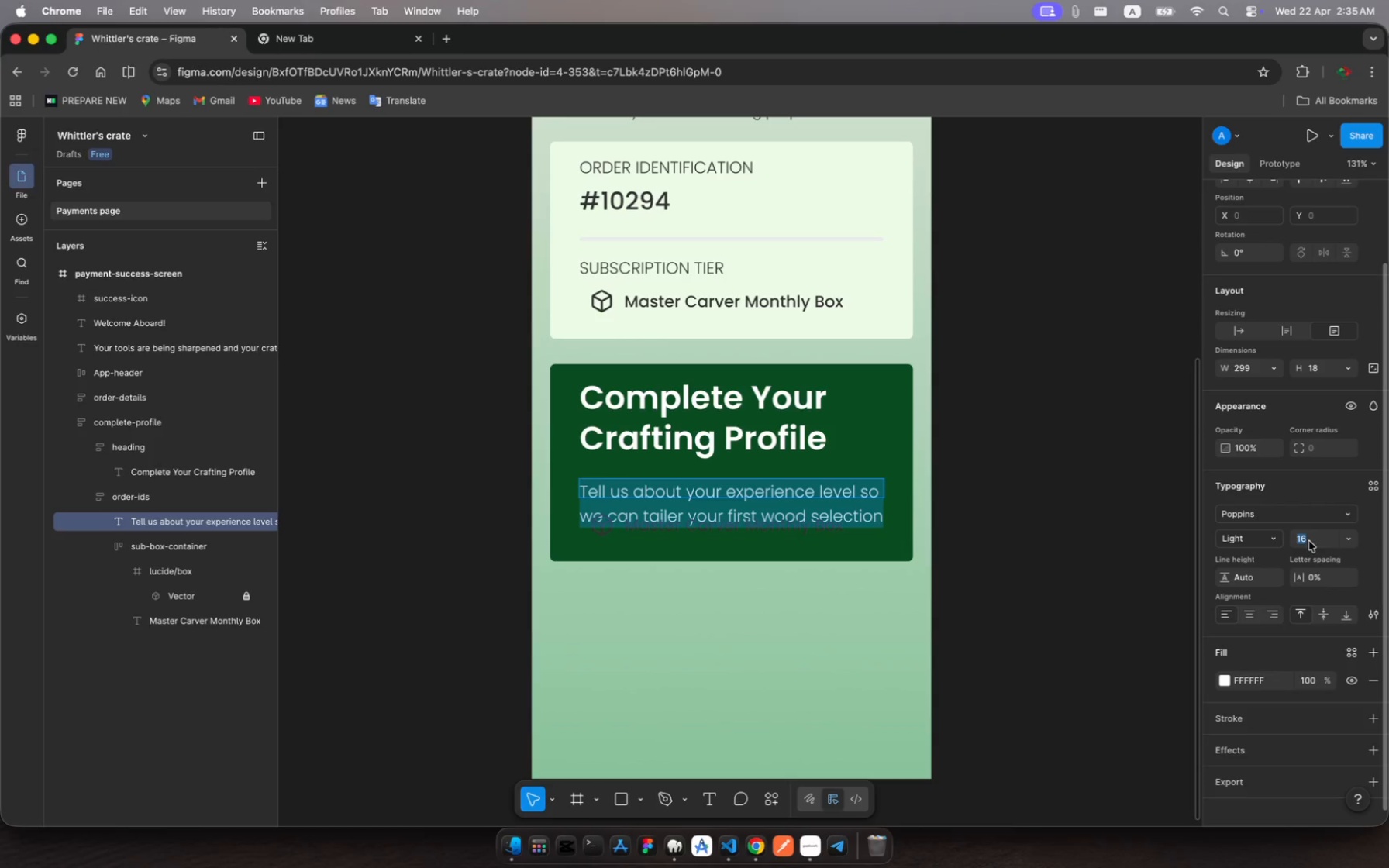 
type(18)
 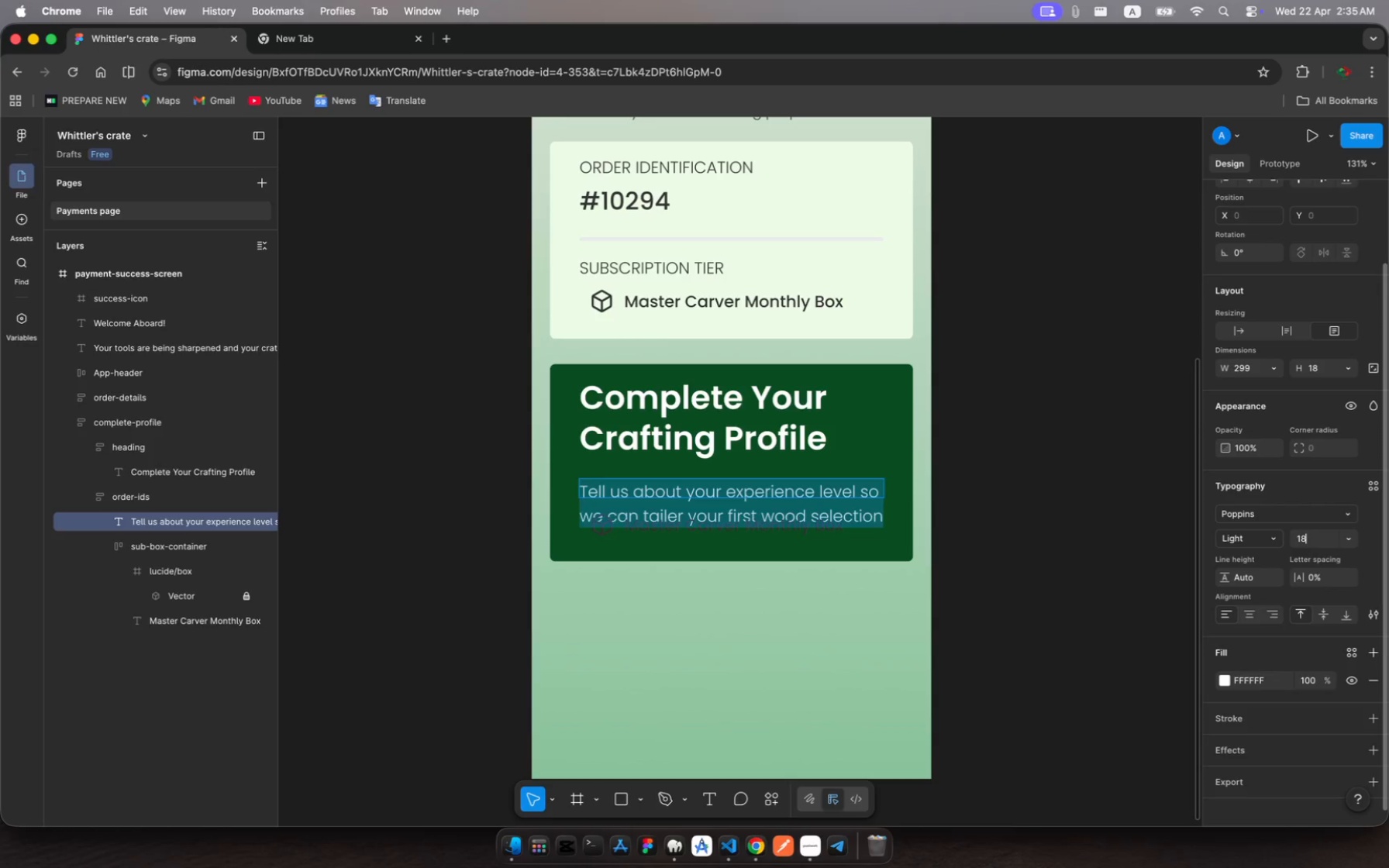 
key(Enter)
 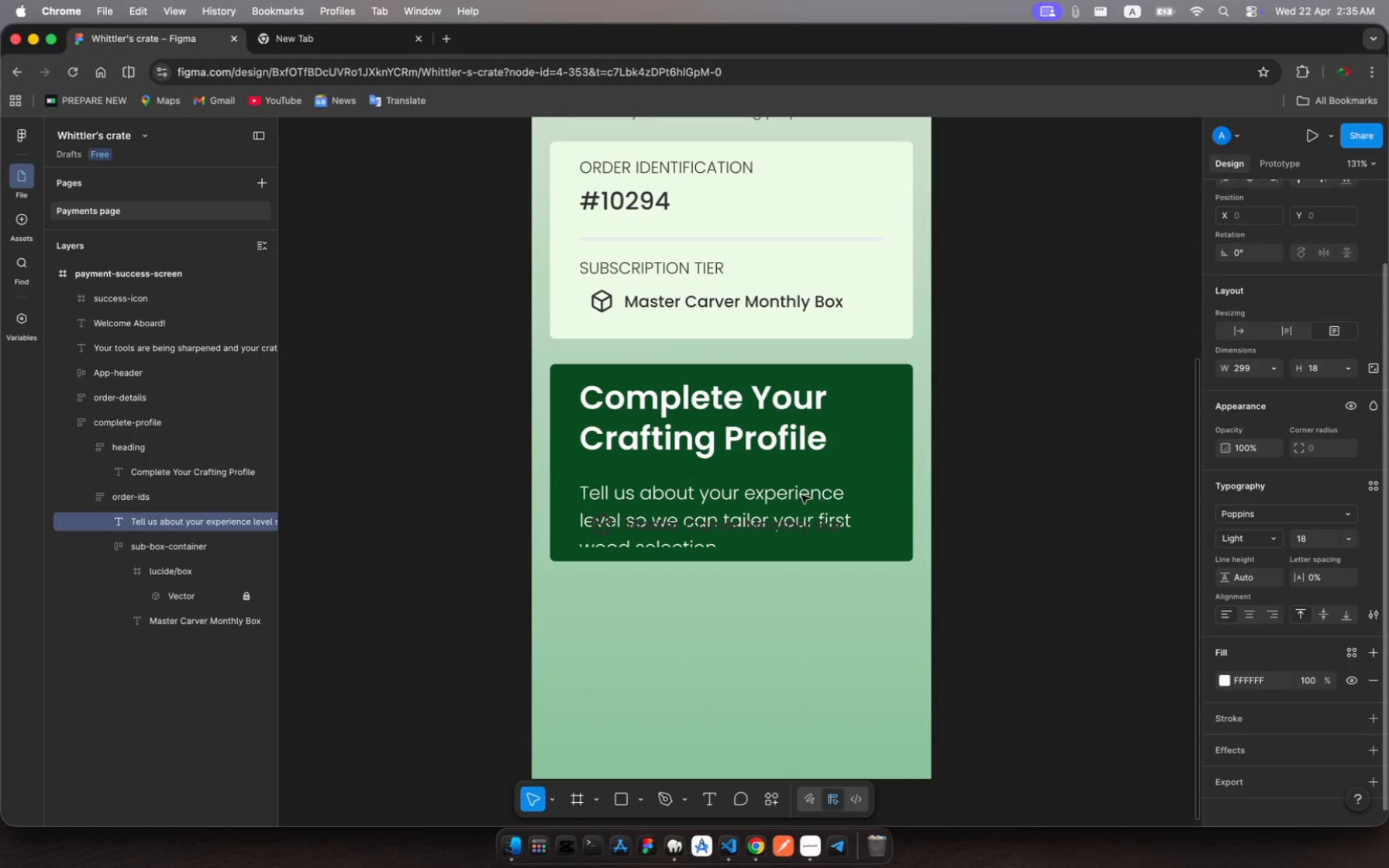 
left_click([791, 494])
 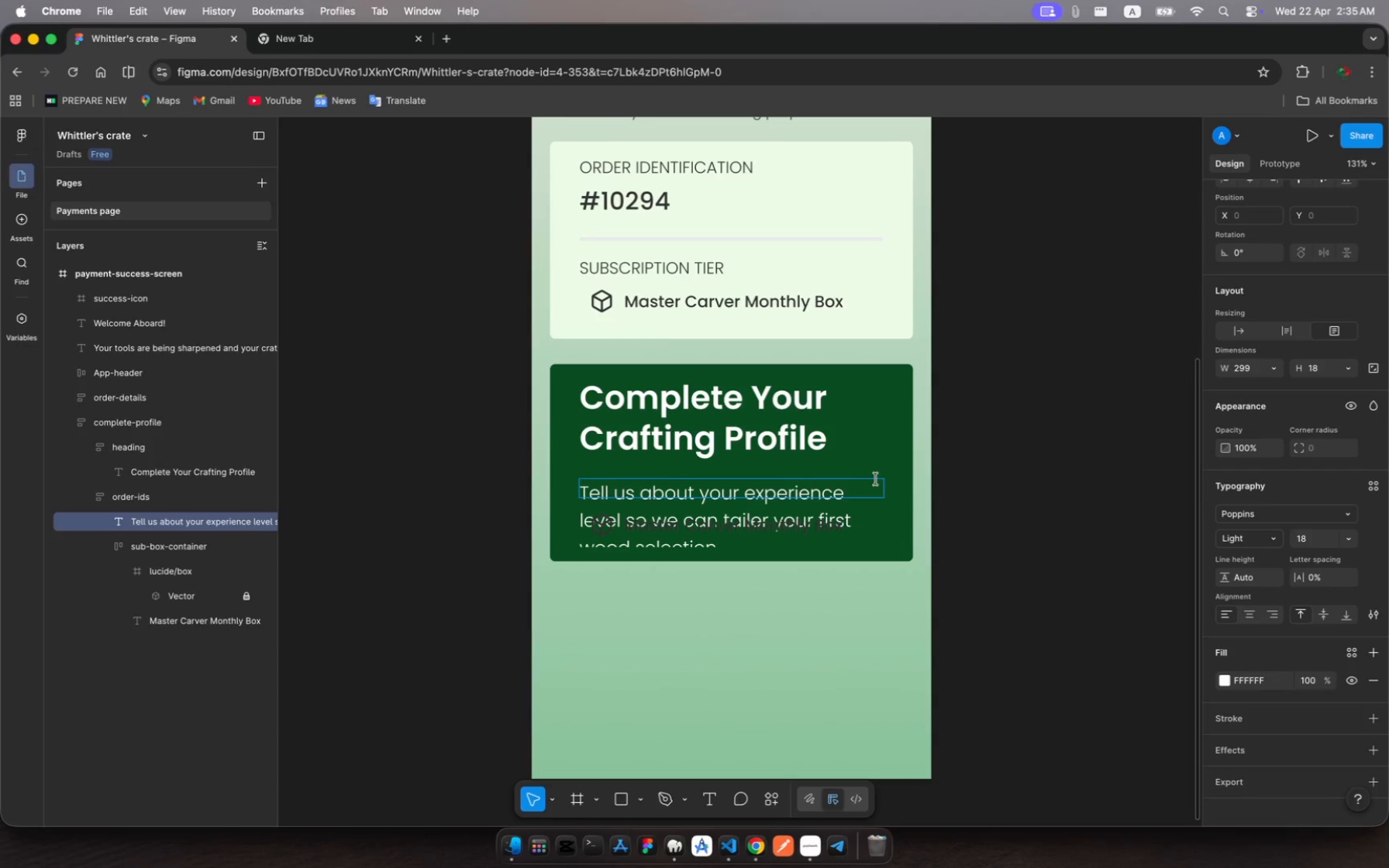 
key(Escape)
 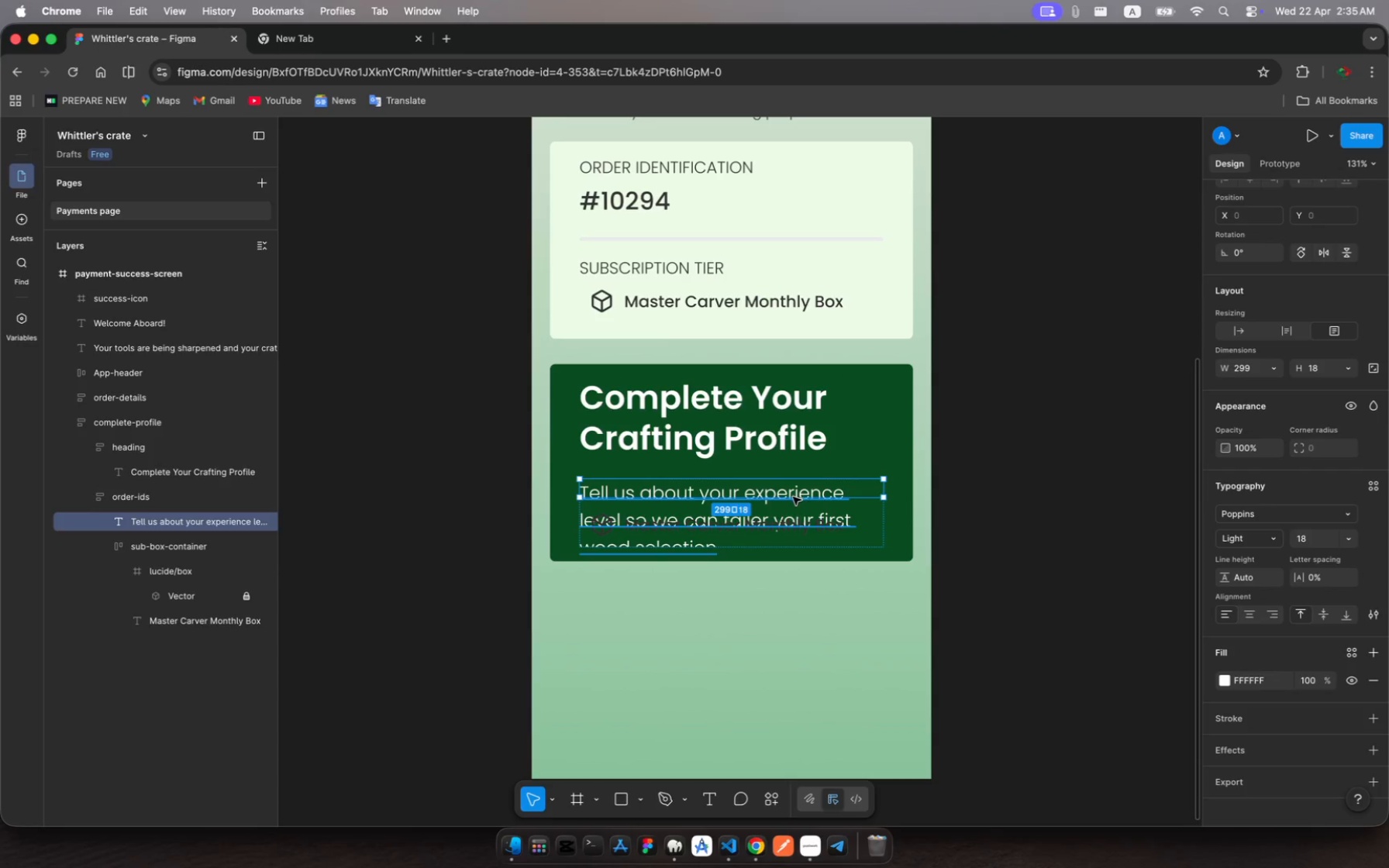 
left_click_drag(start_coordinate=[791, 501], to_coordinate=[805, 560])
 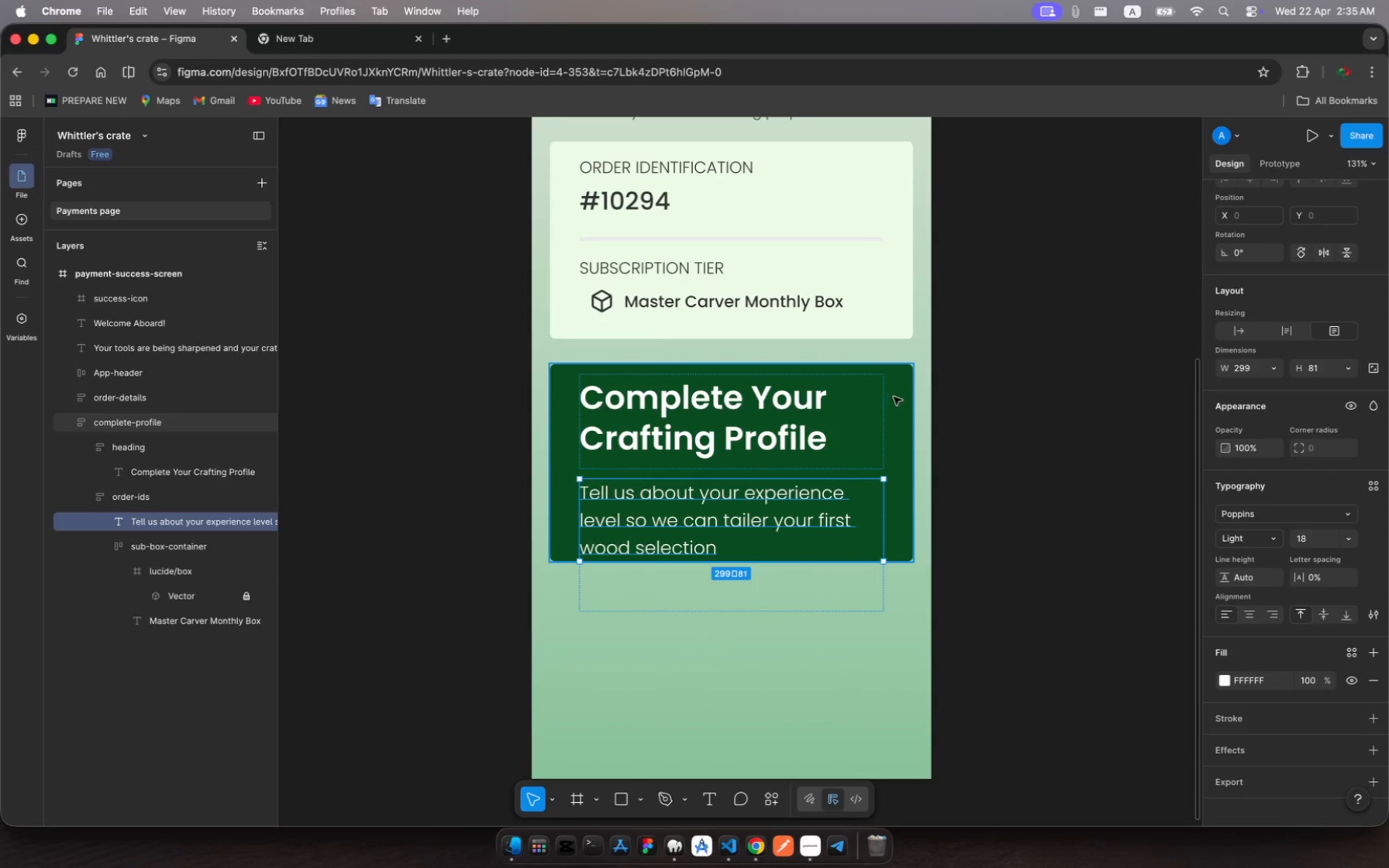 
left_click([901, 397])
 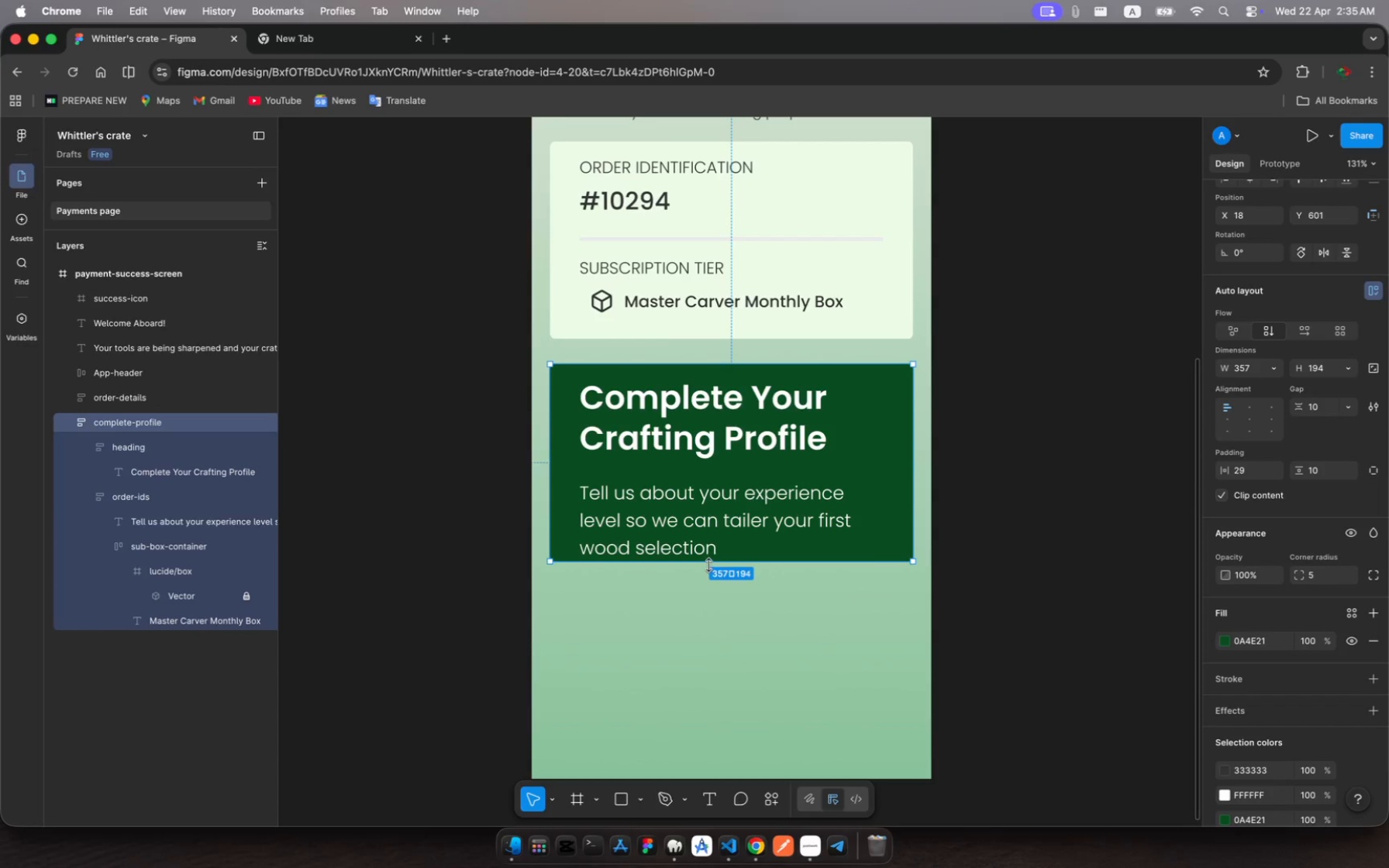 
left_click_drag(start_coordinate=[708, 564], to_coordinate=[737, 656])
 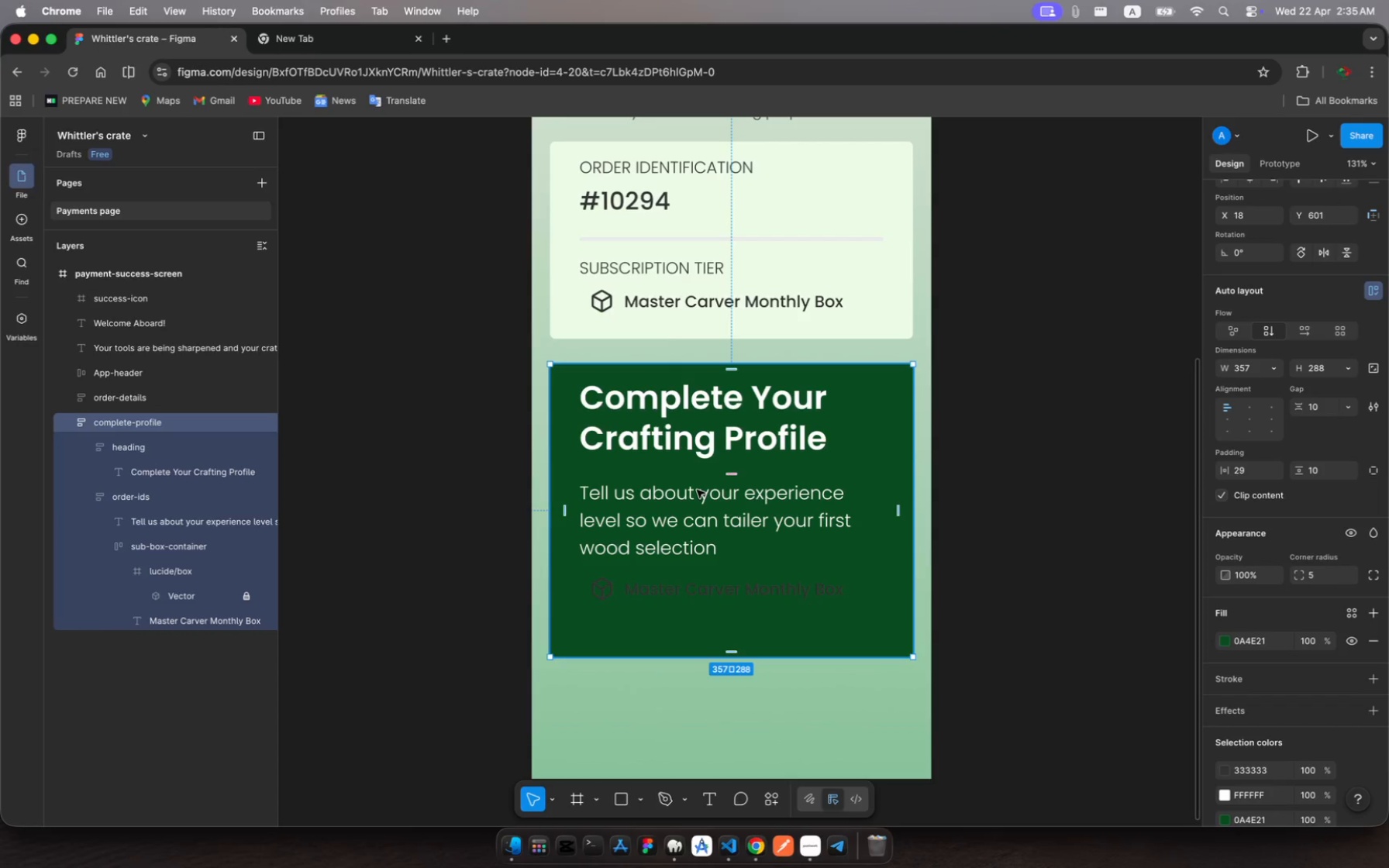 
left_click([697, 491])
 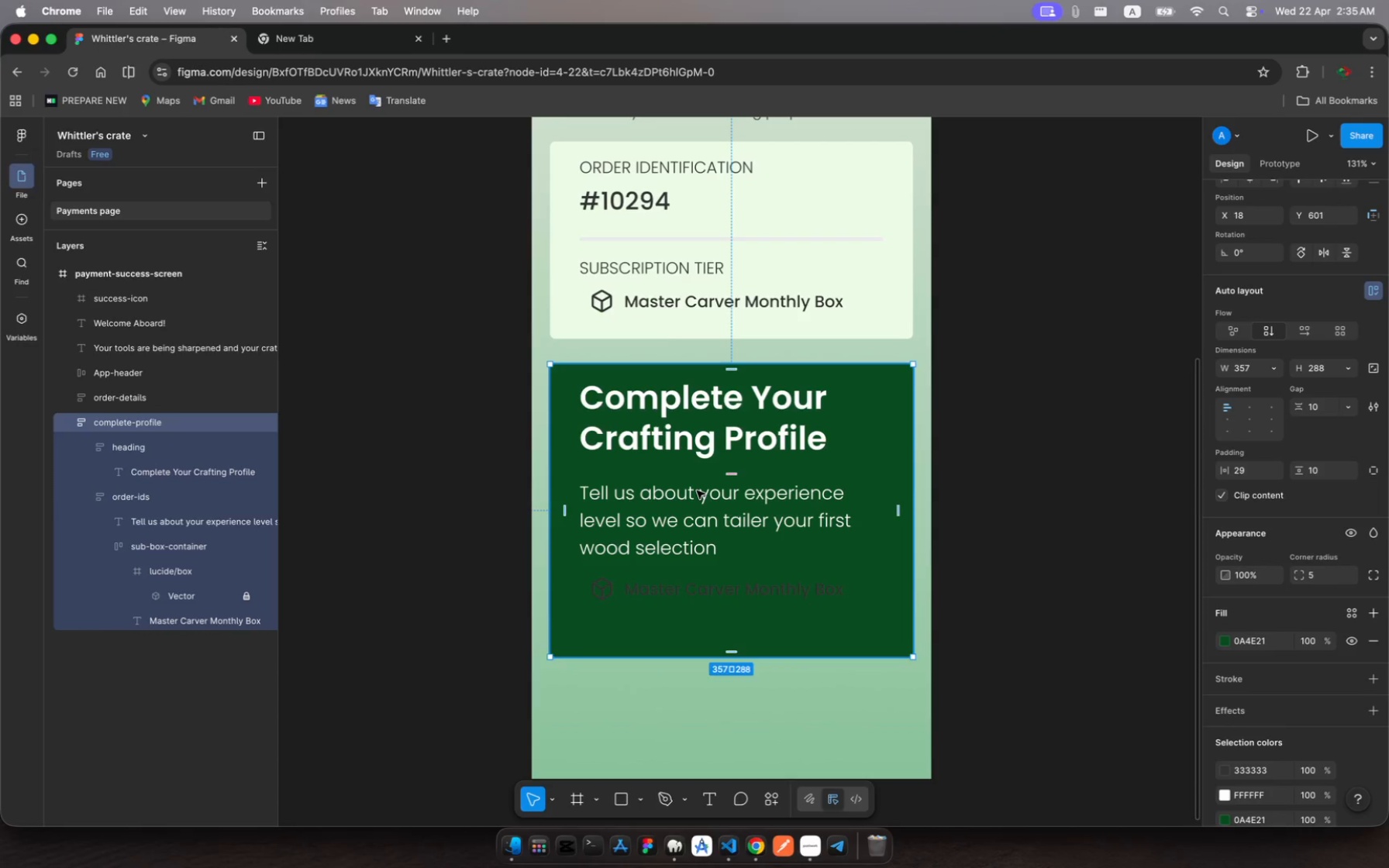 
left_click([697, 491])
 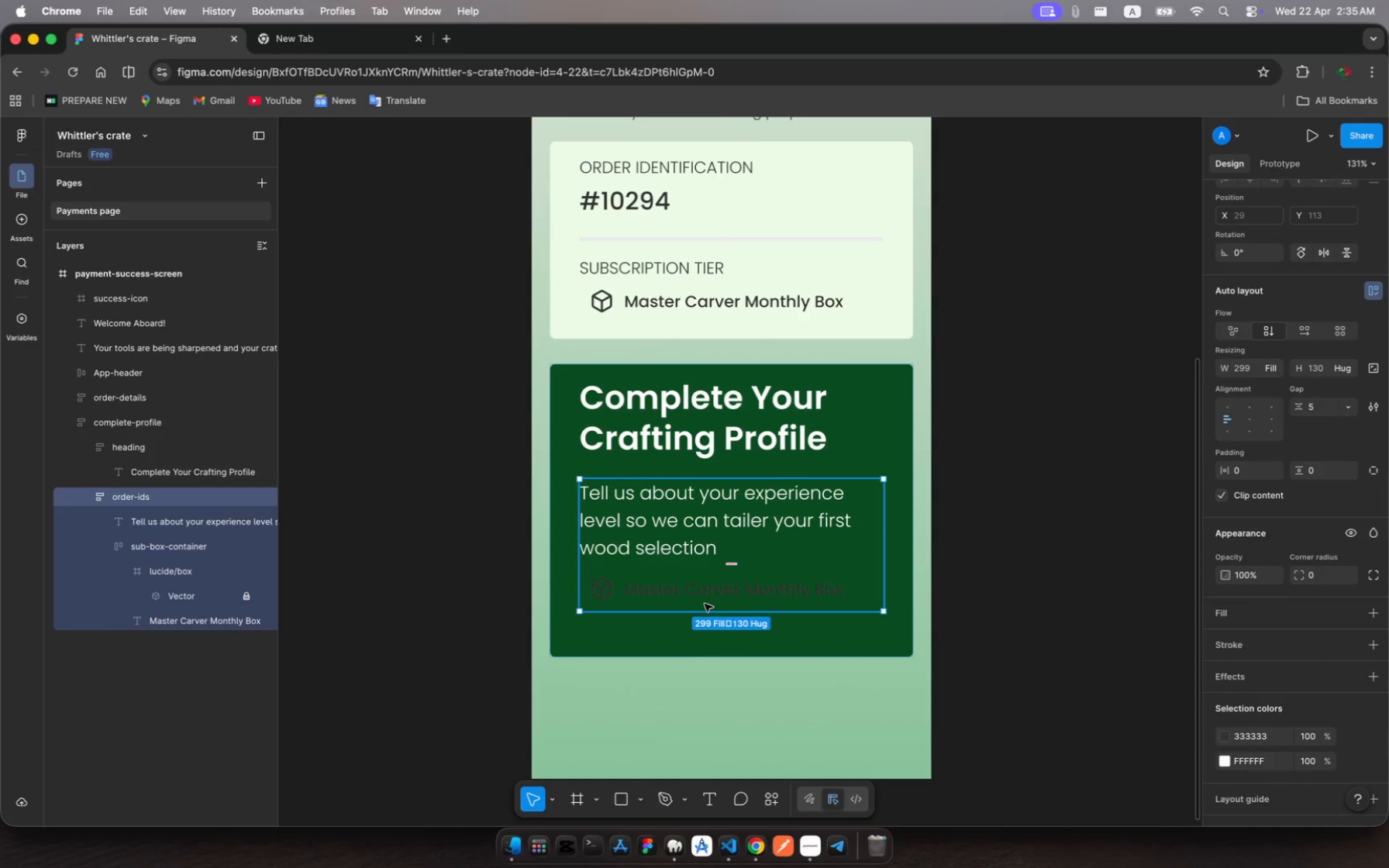 
left_click_drag(start_coordinate=[705, 609], to_coordinate=[711, 584])
 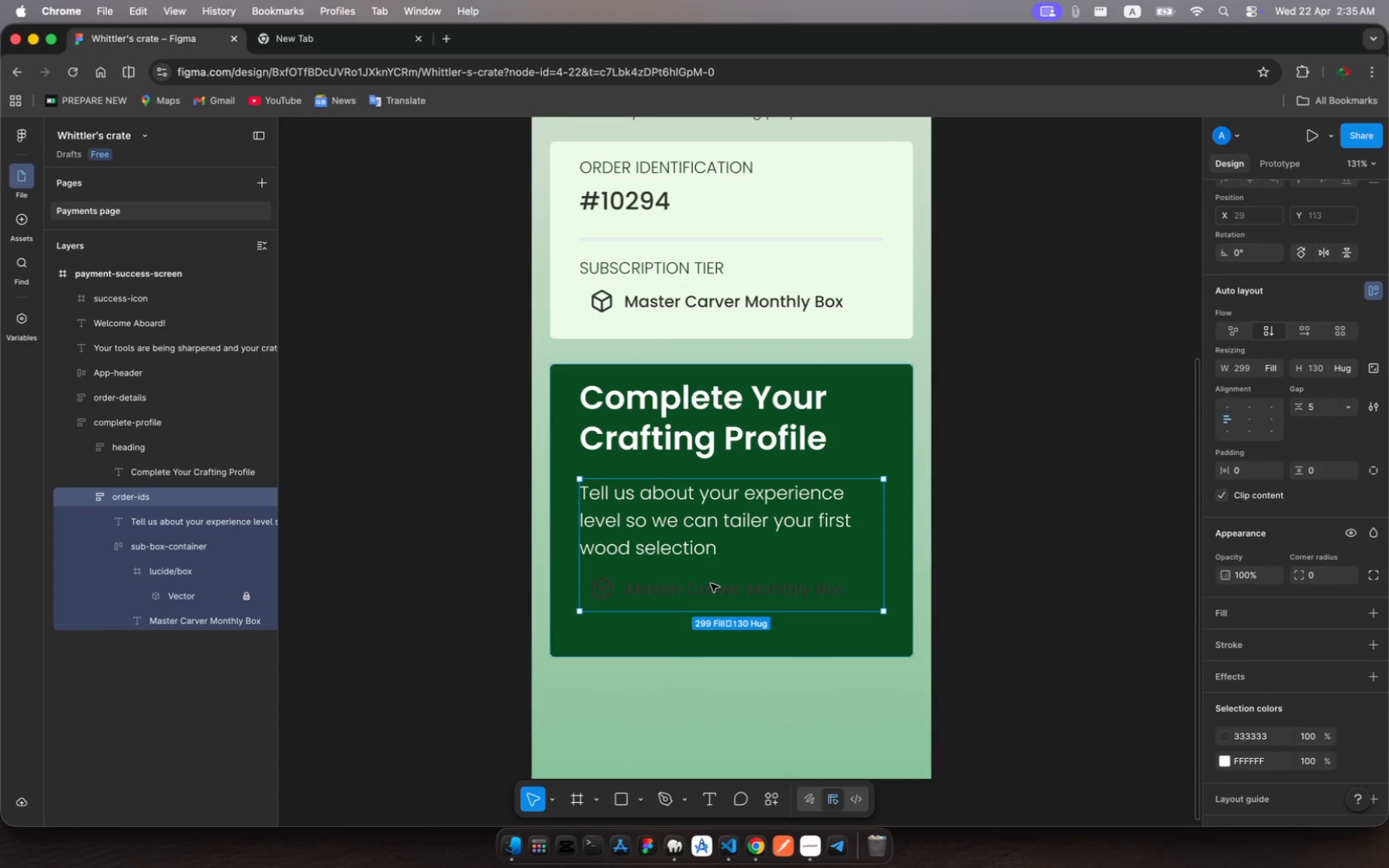 
key(Meta+Z)
 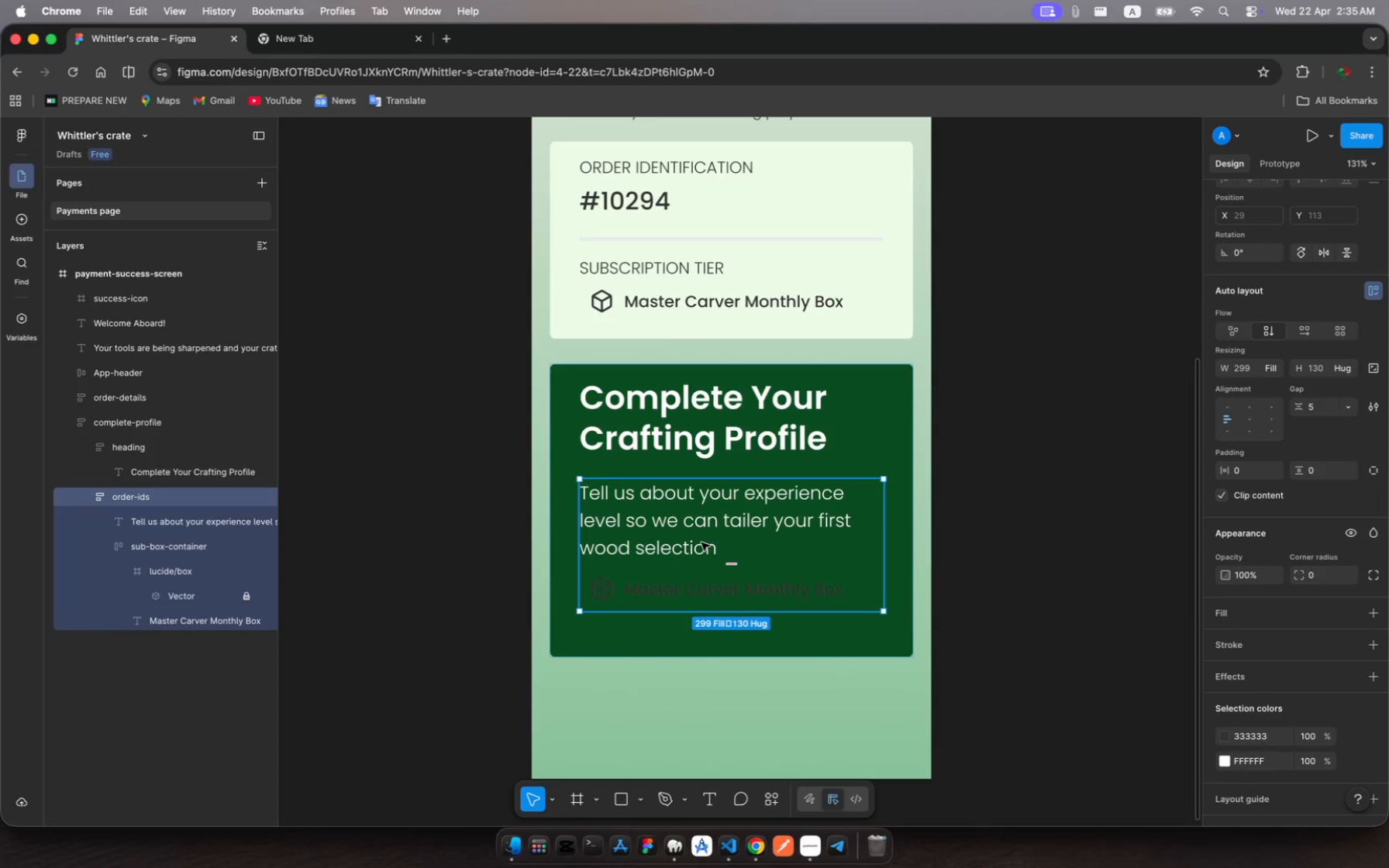 
left_click([692, 527])
 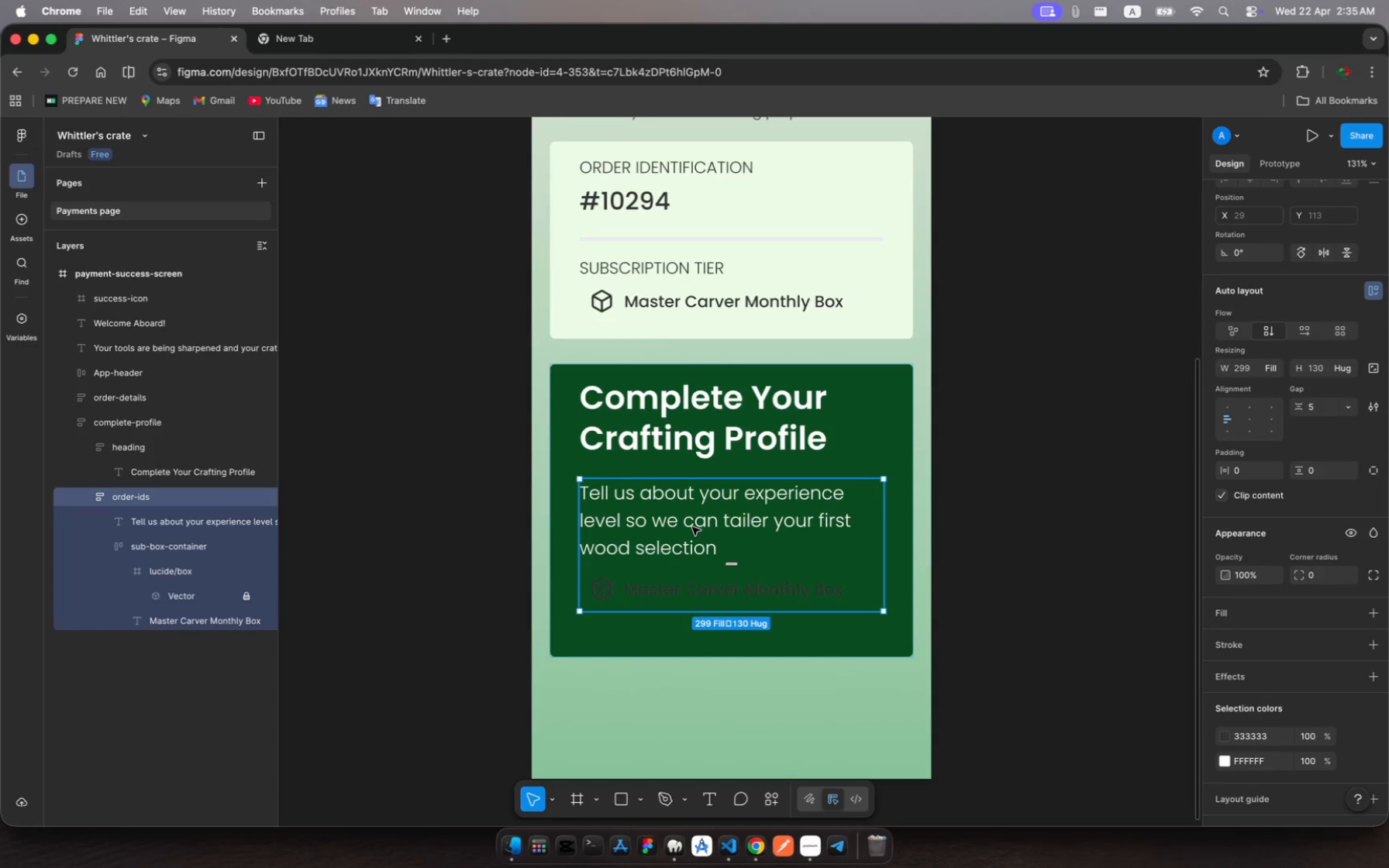 
left_click([692, 527])
 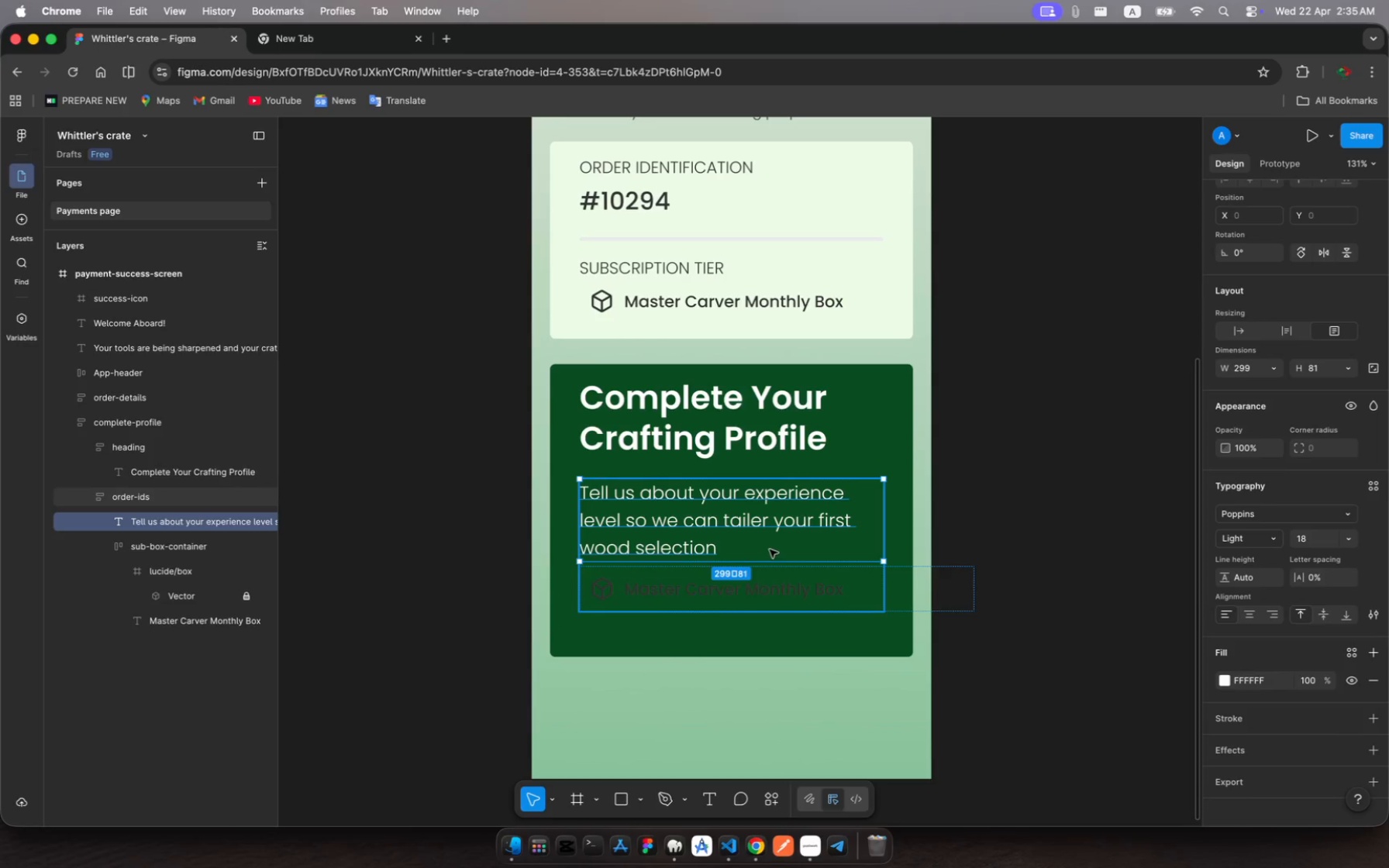 
left_click([755, 510])
 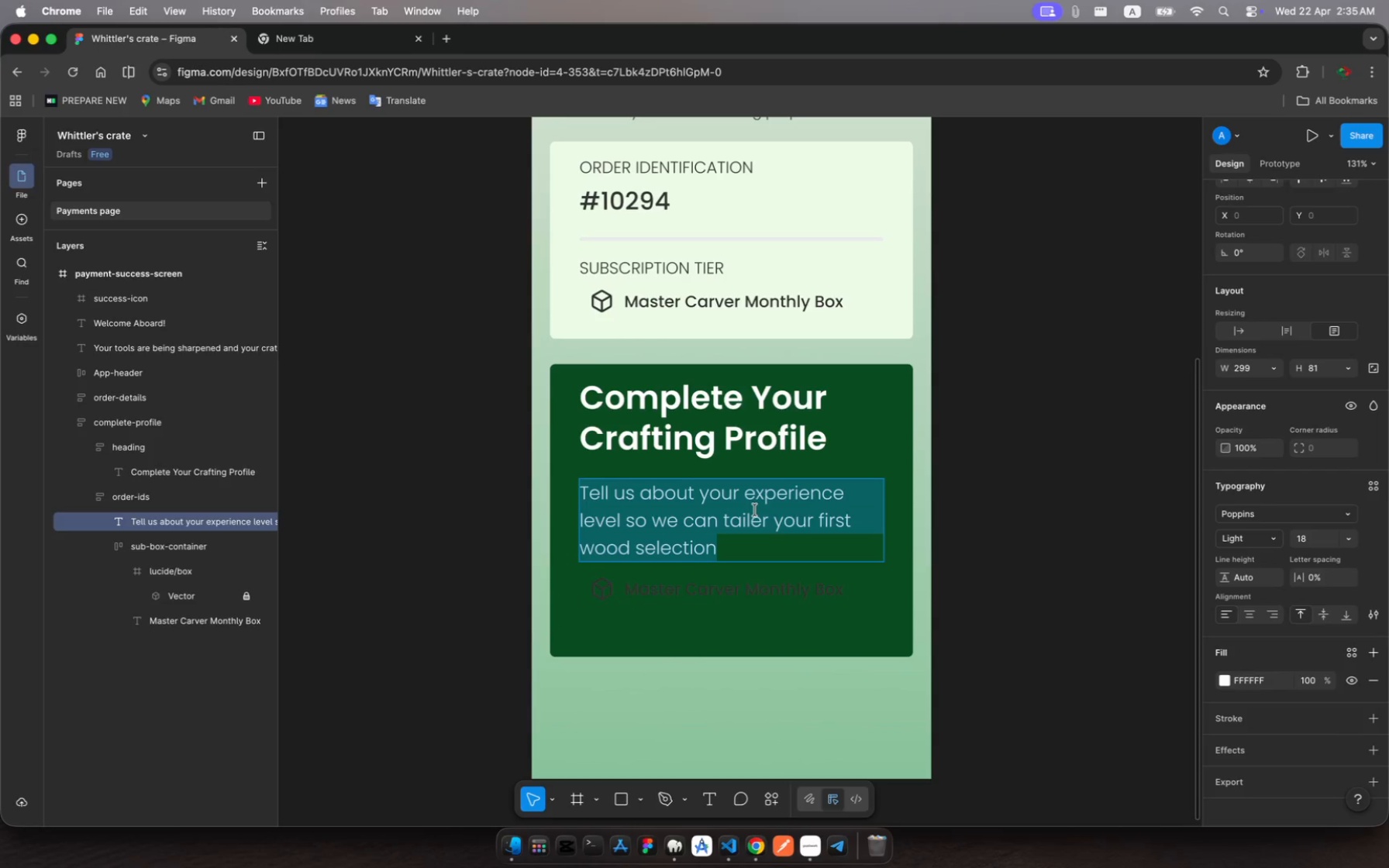 
left_click([755, 510])
 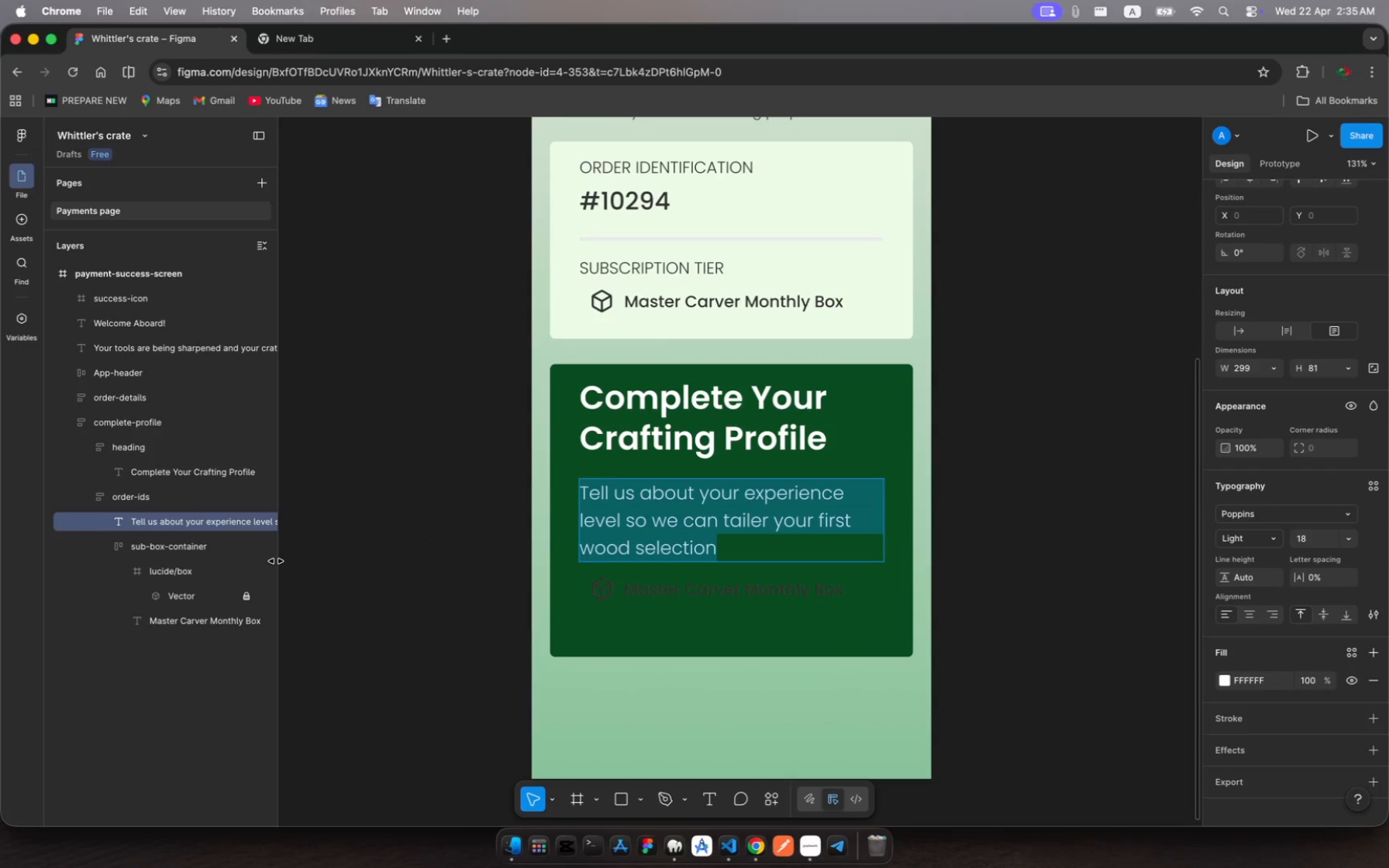 
wait(20.65)
 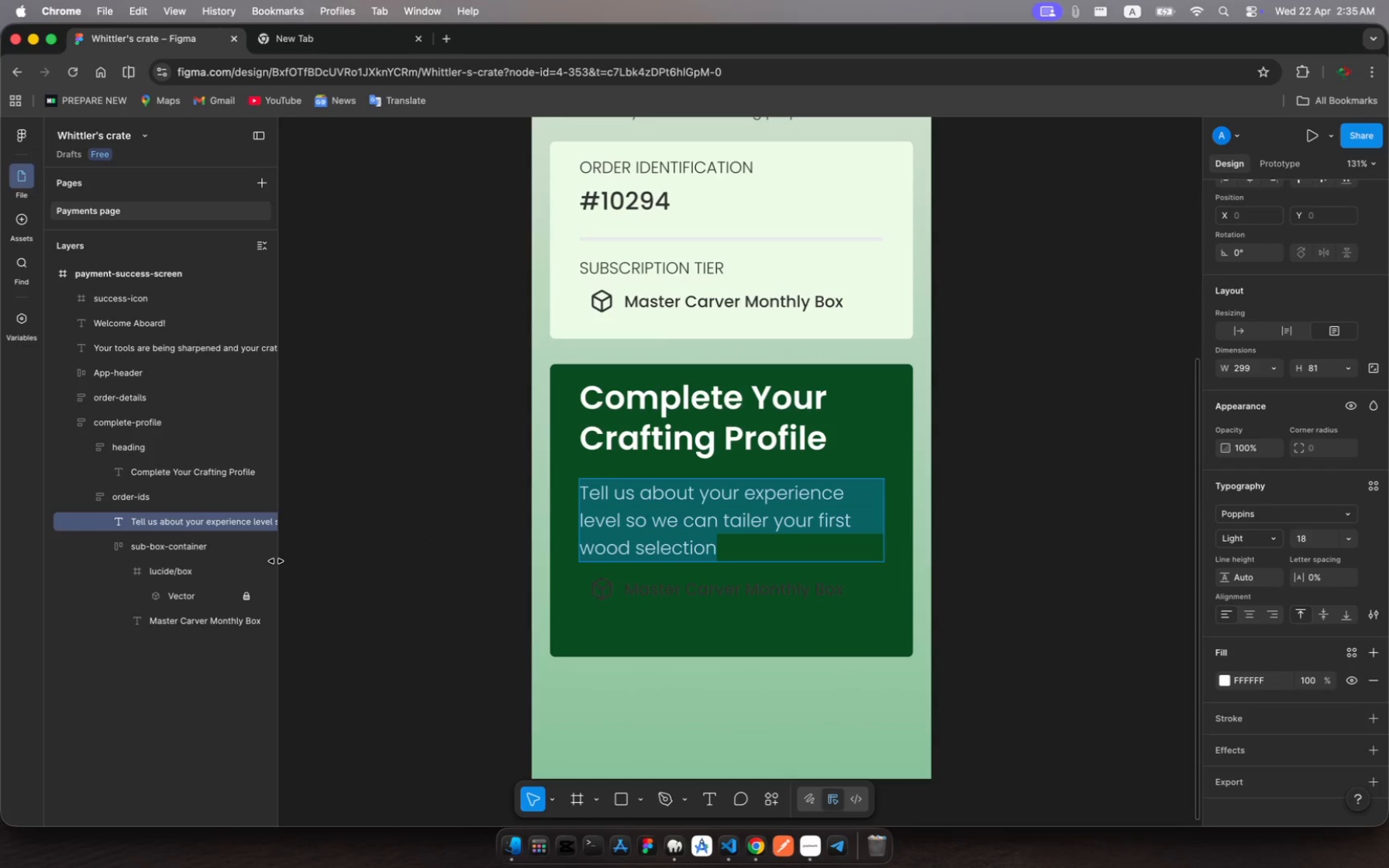 
left_click([182, 570])
 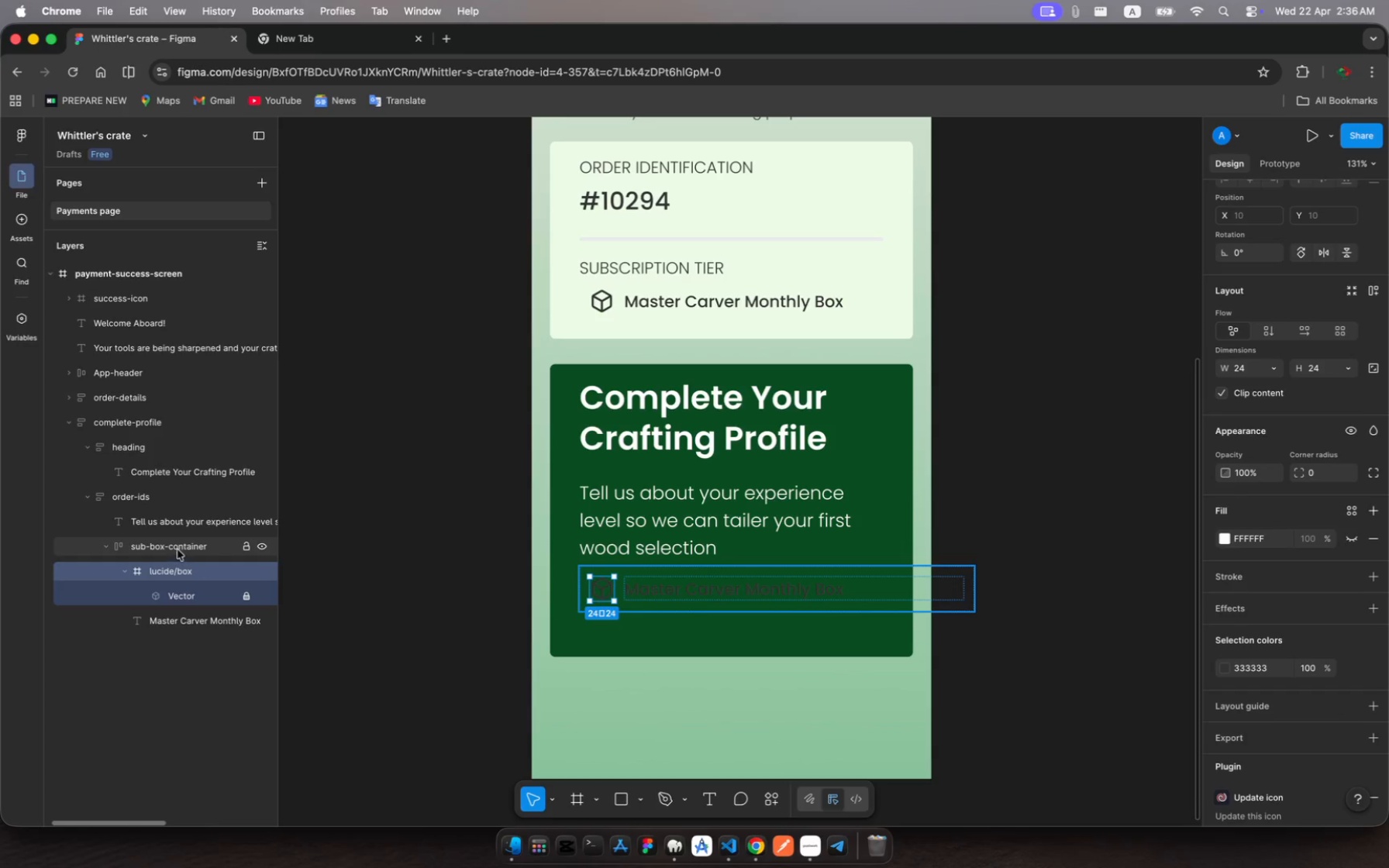 
wait(10.83)
 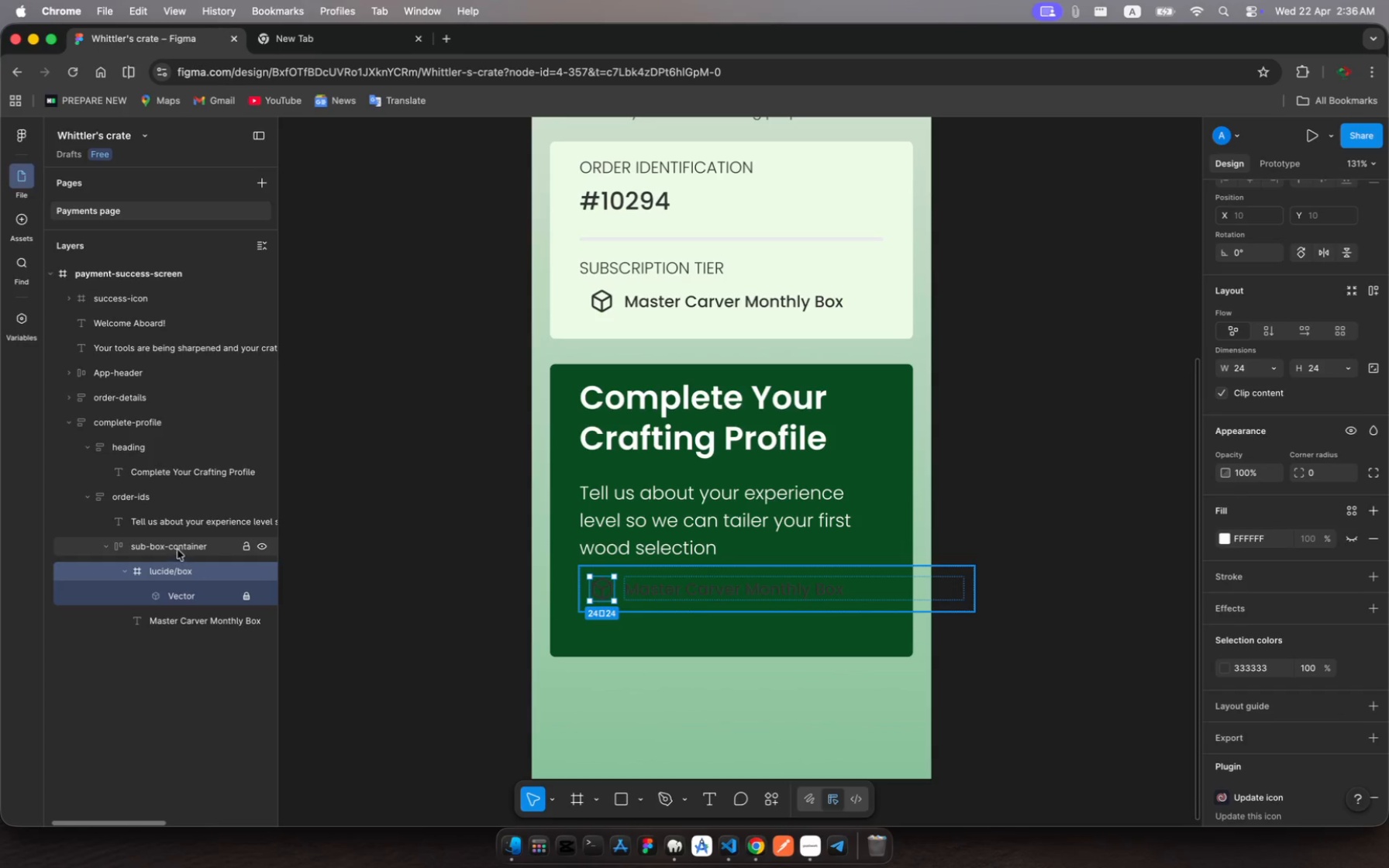 
left_click([812, 592])
 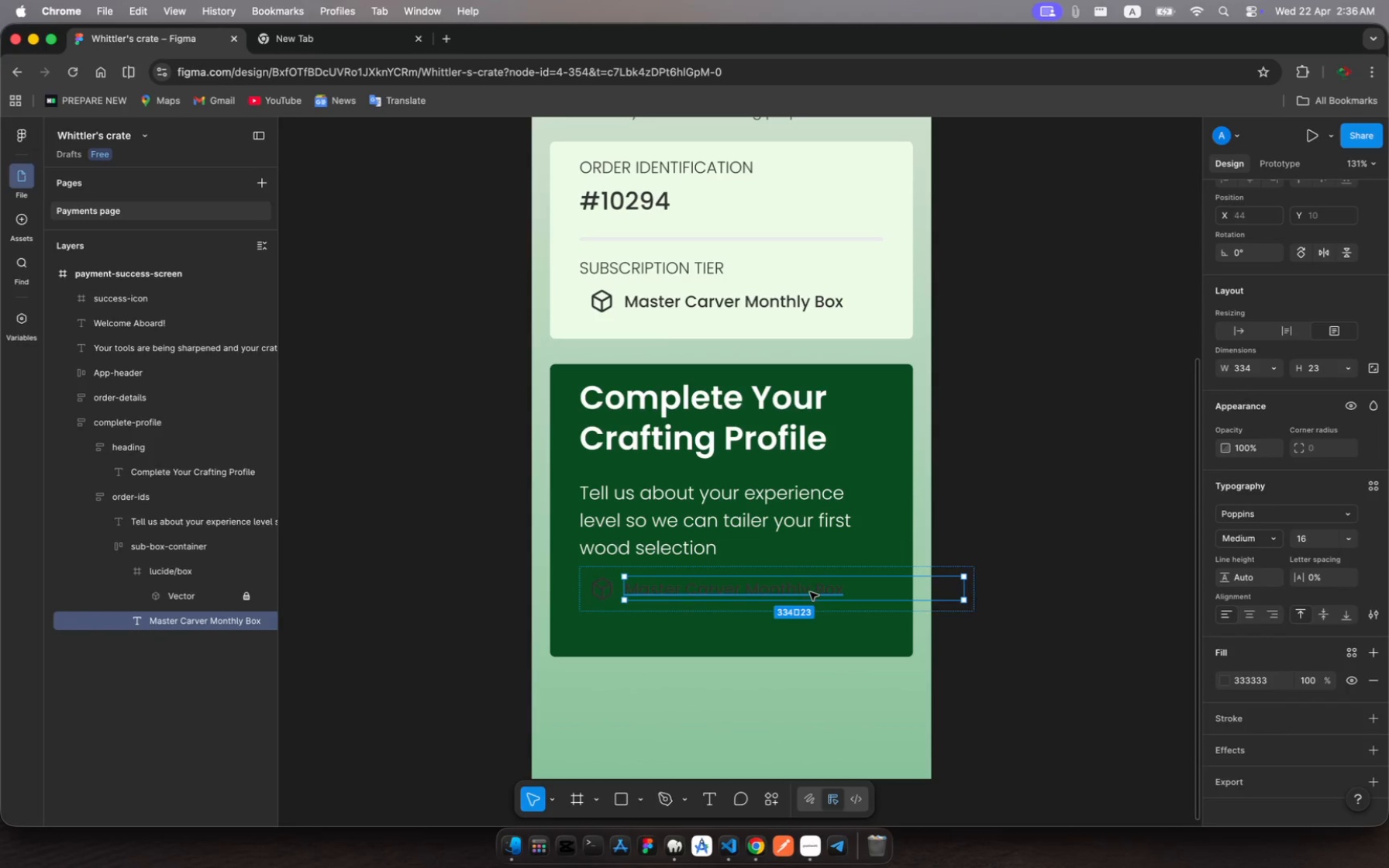 
wait(6.89)
 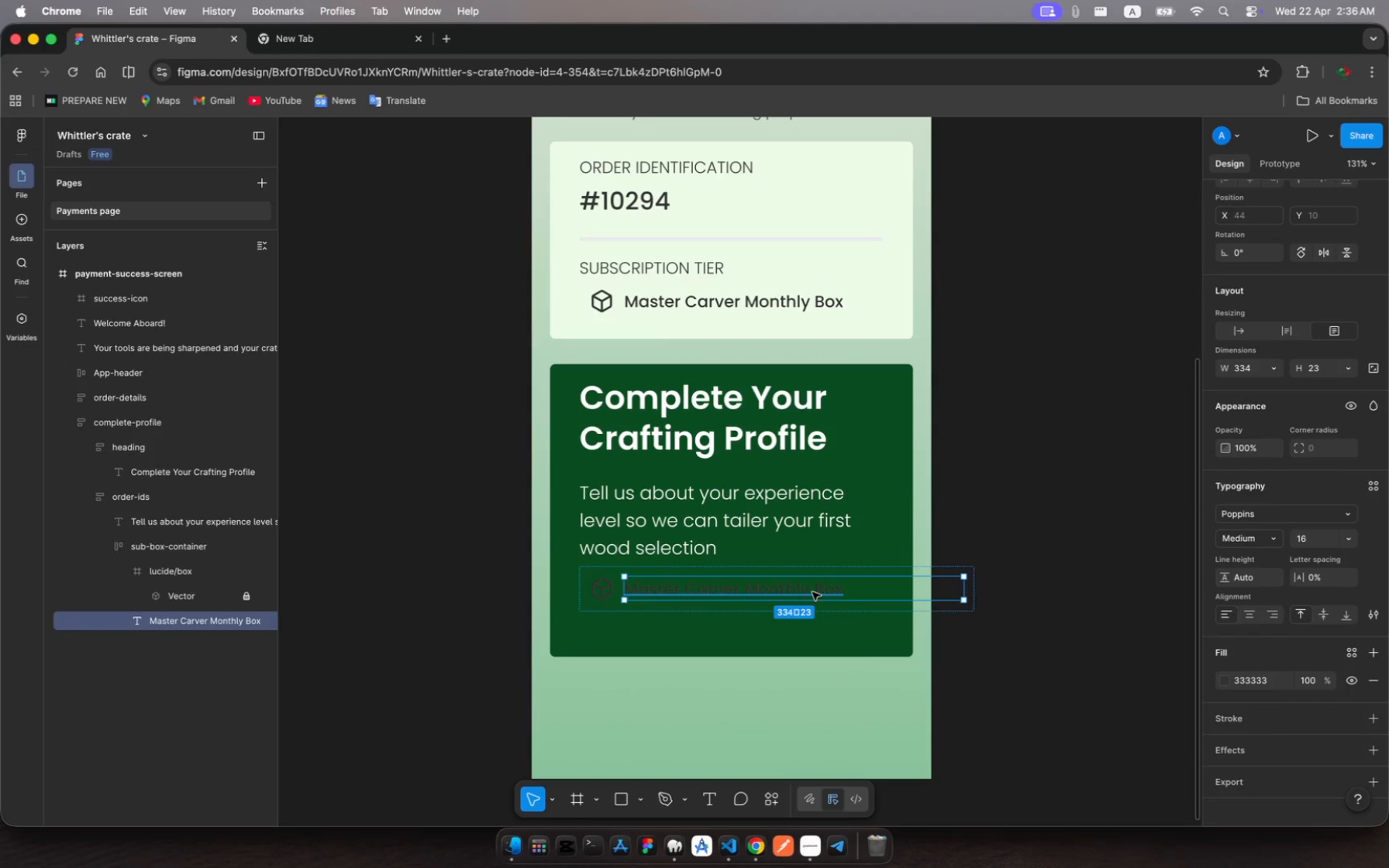 
left_click([160, 570])
 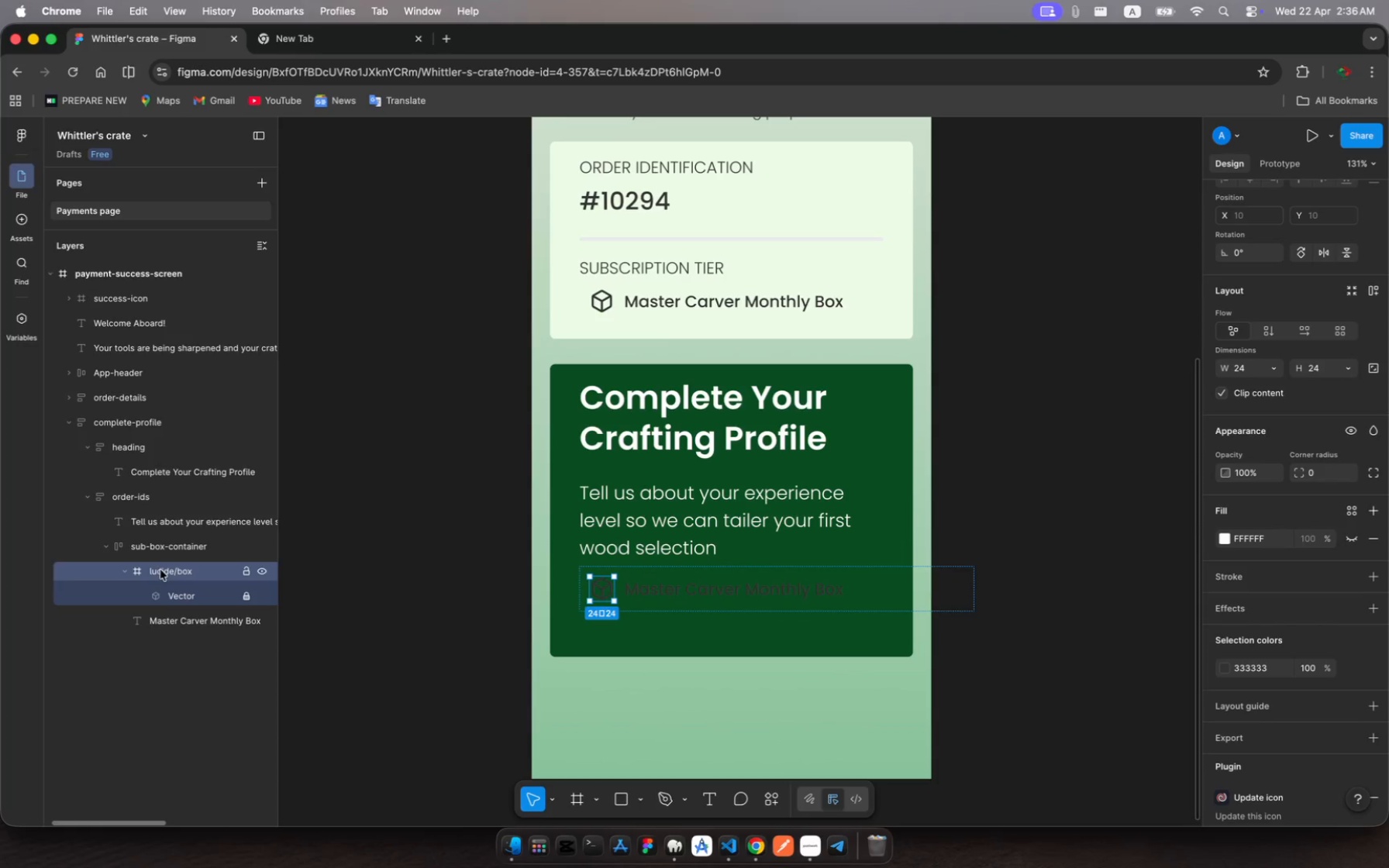 
left_click_drag(start_coordinate=[160, 570], to_coordinate=[169, 633])
 